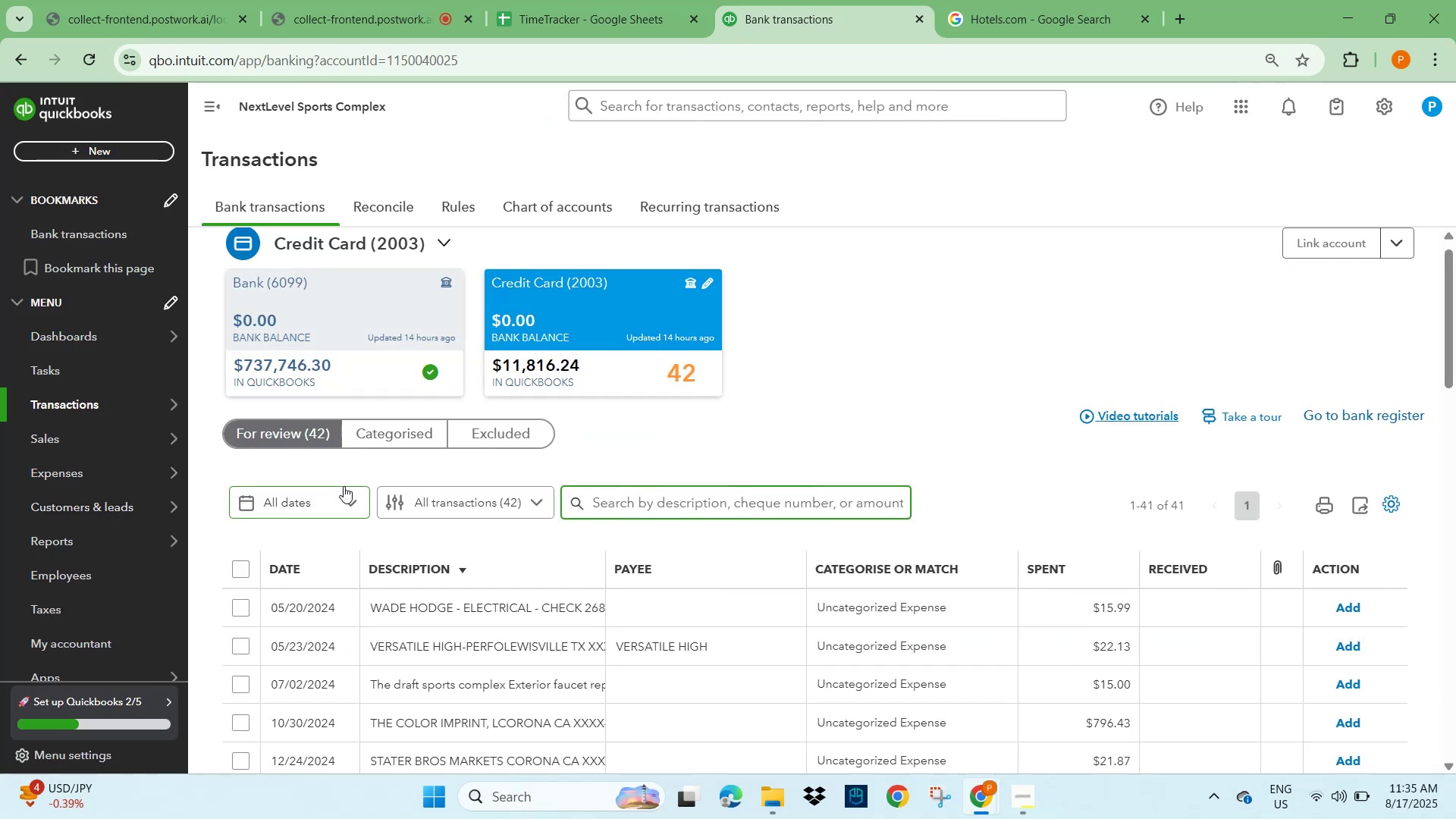 
scroll: coordinate [438, 614], scroll_direction: down, amount: 5.0
 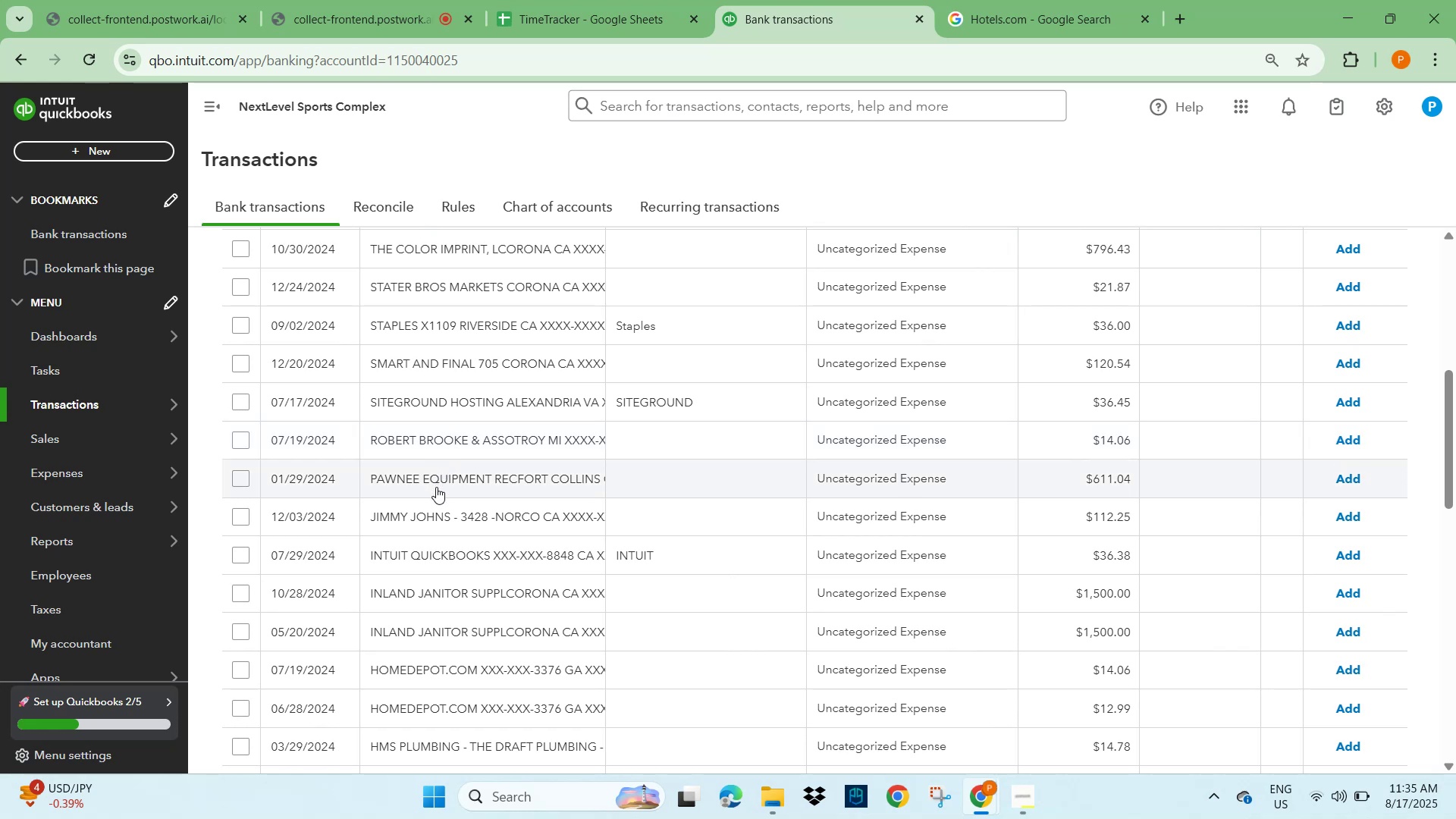 
left_click([434, 553])
 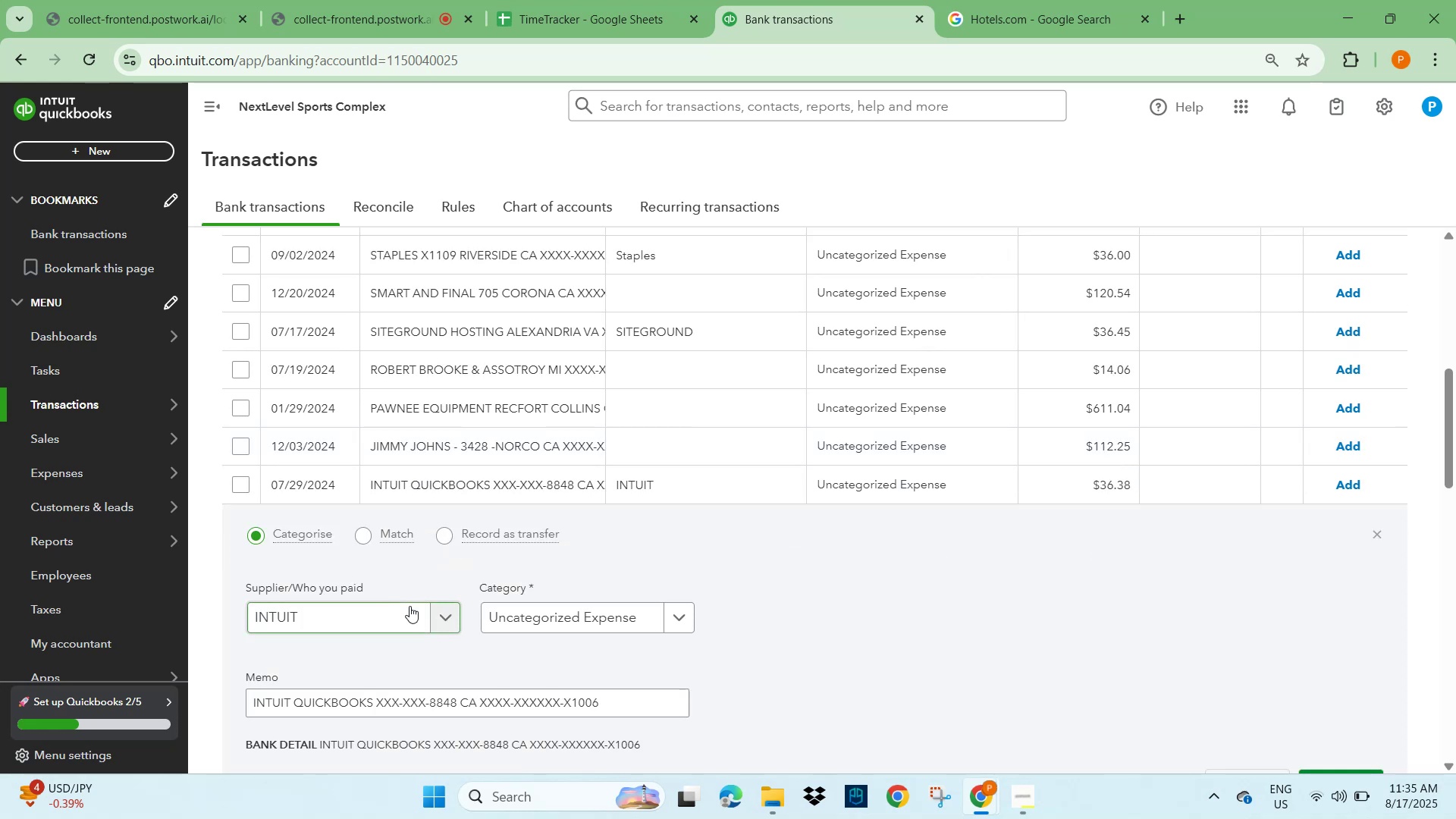 
scroll: coordinate [570, 613], scroll_direction: down, amount: 2.0
 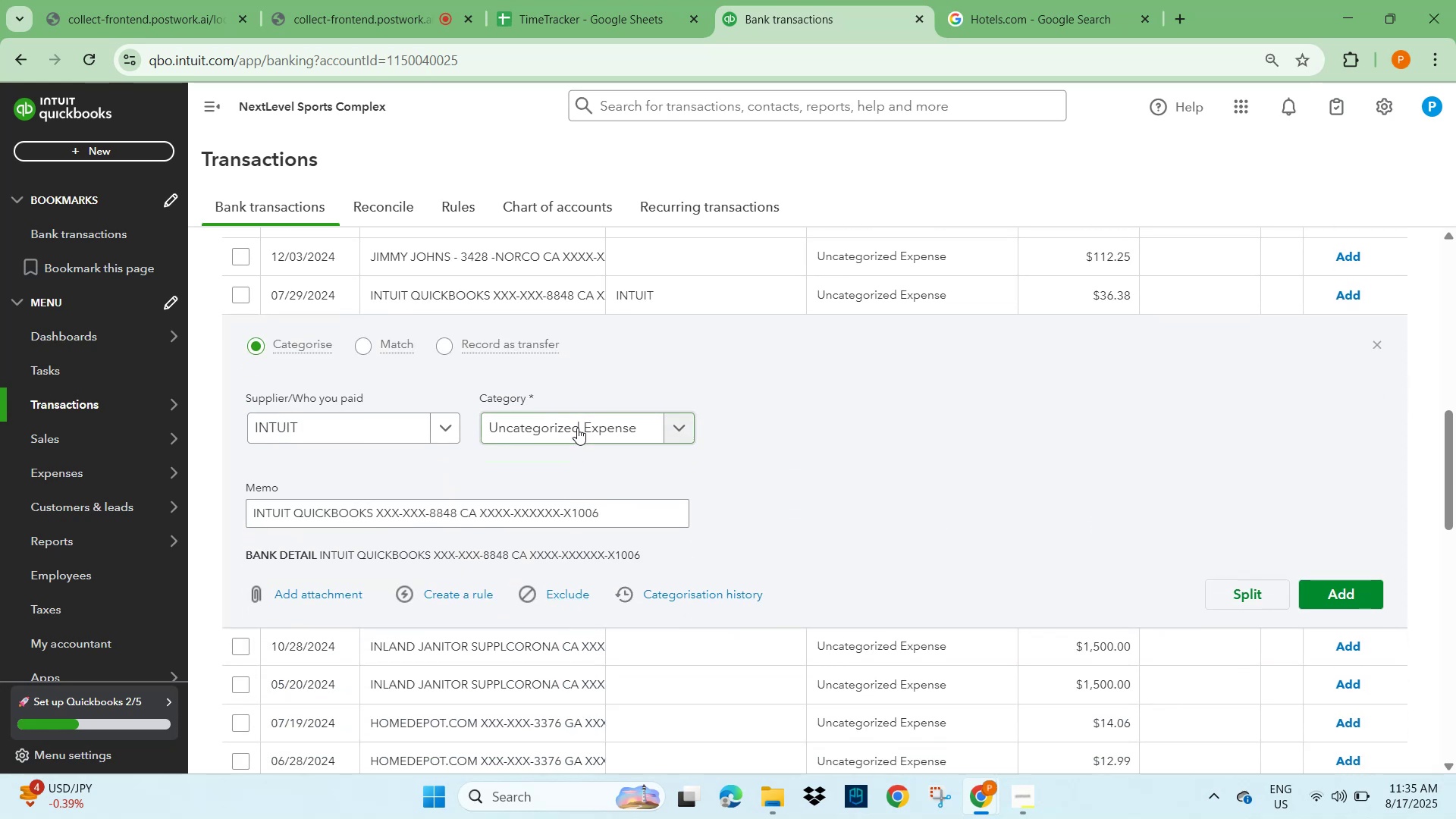 
left_click([577, 428])
 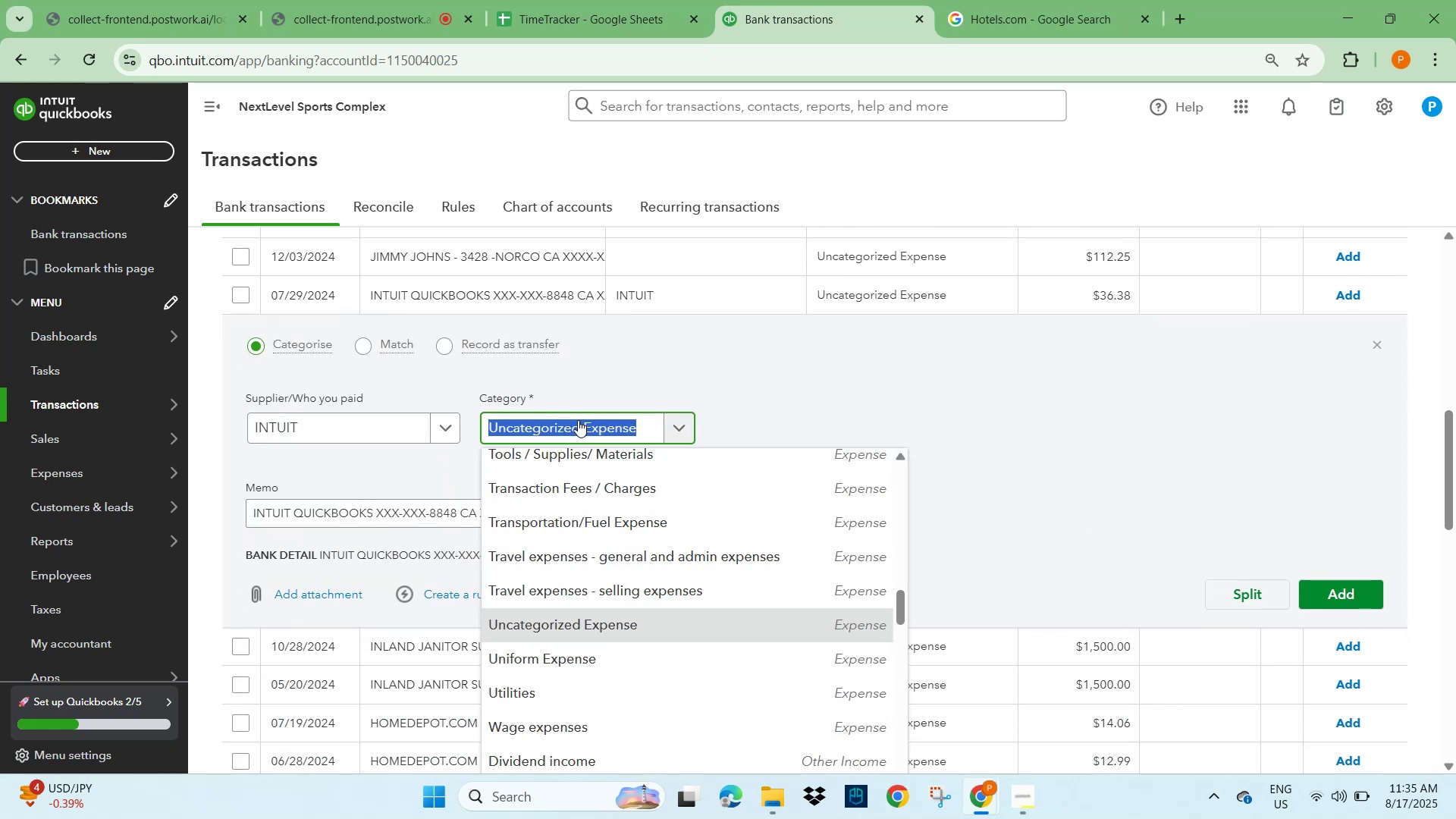 
type(subs)
 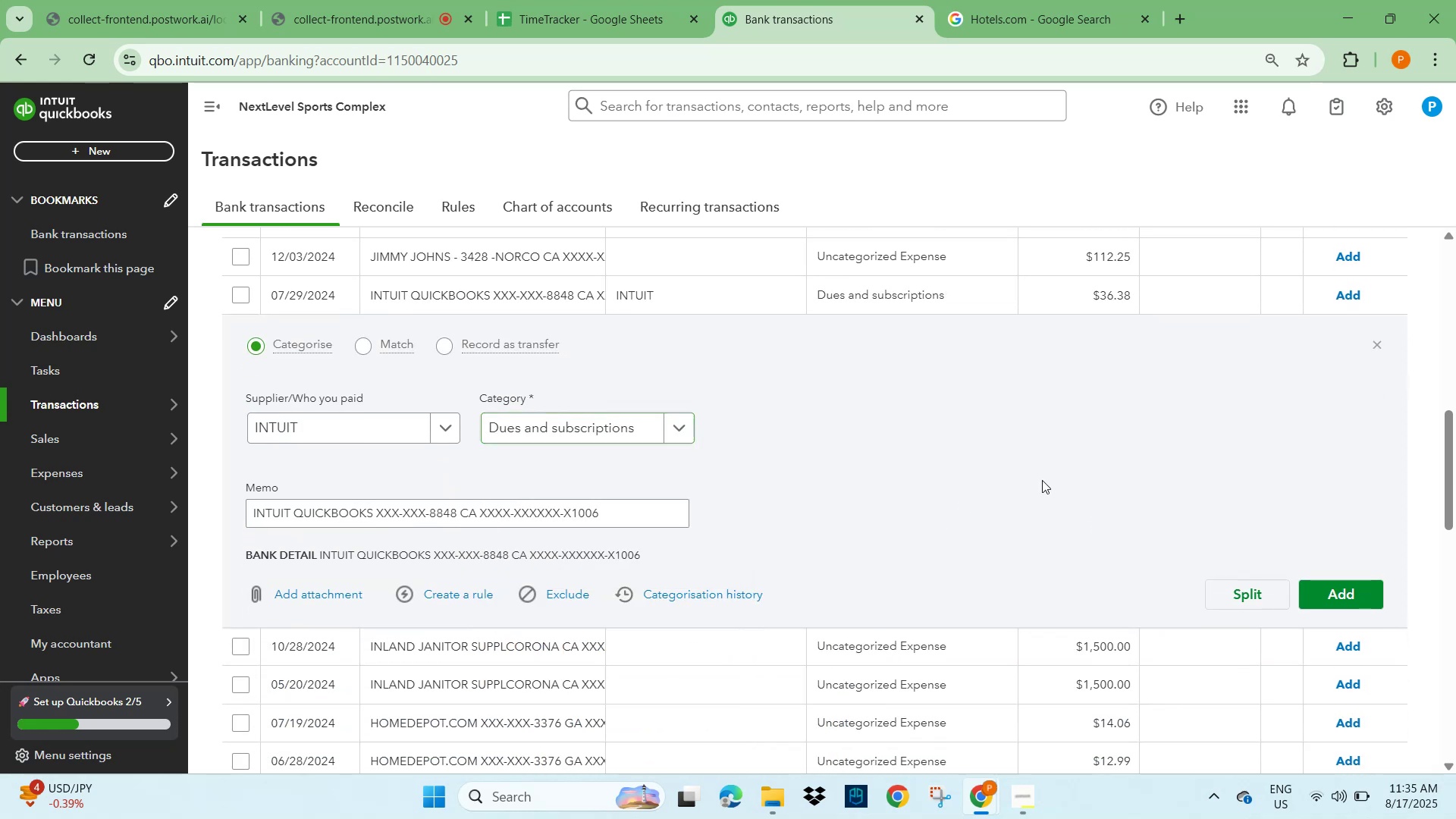 
left_click([1348, 593])
 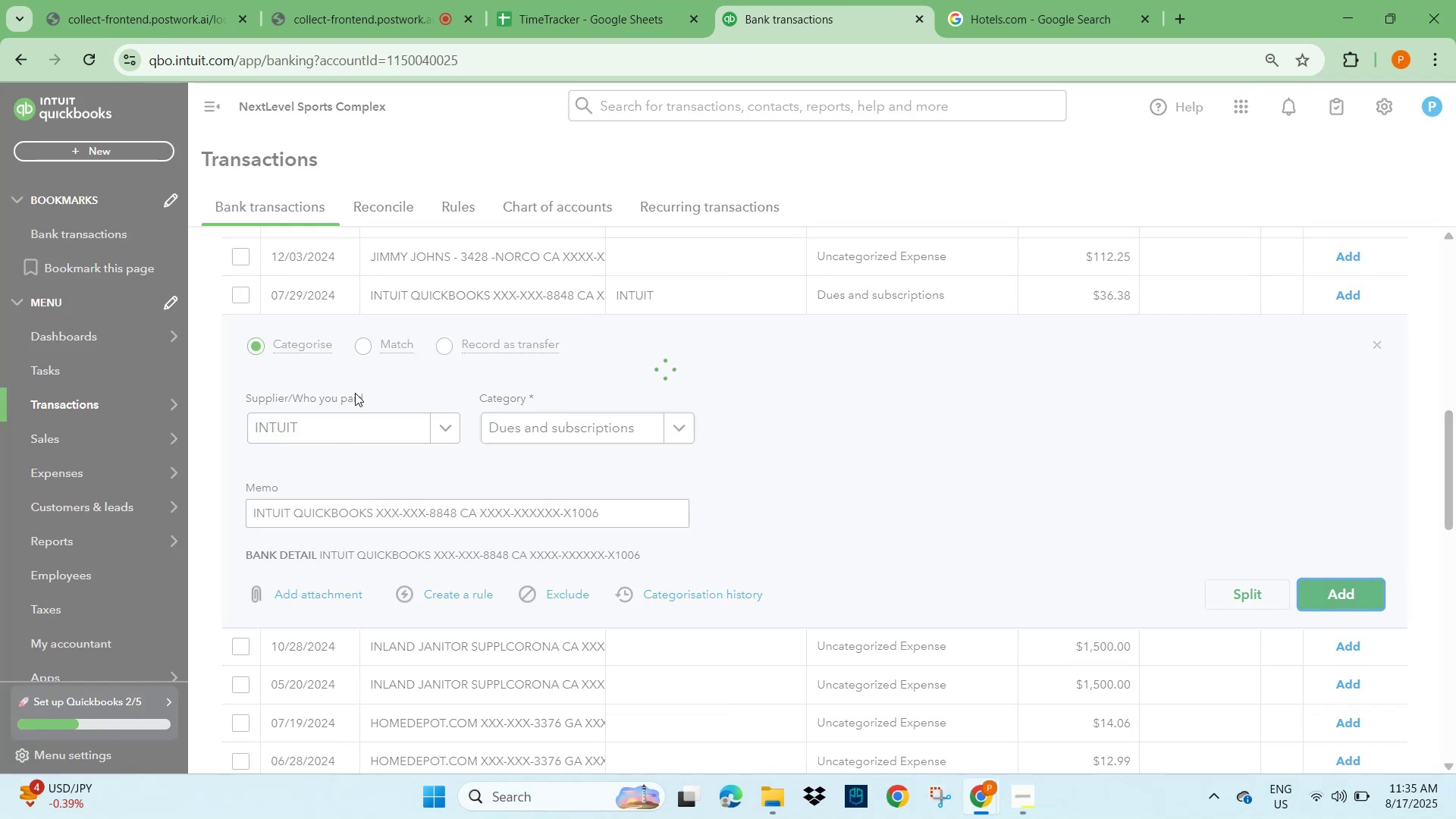 
scroll: coordinate [412, 547], scroll_direction: down, amount: 2.0
 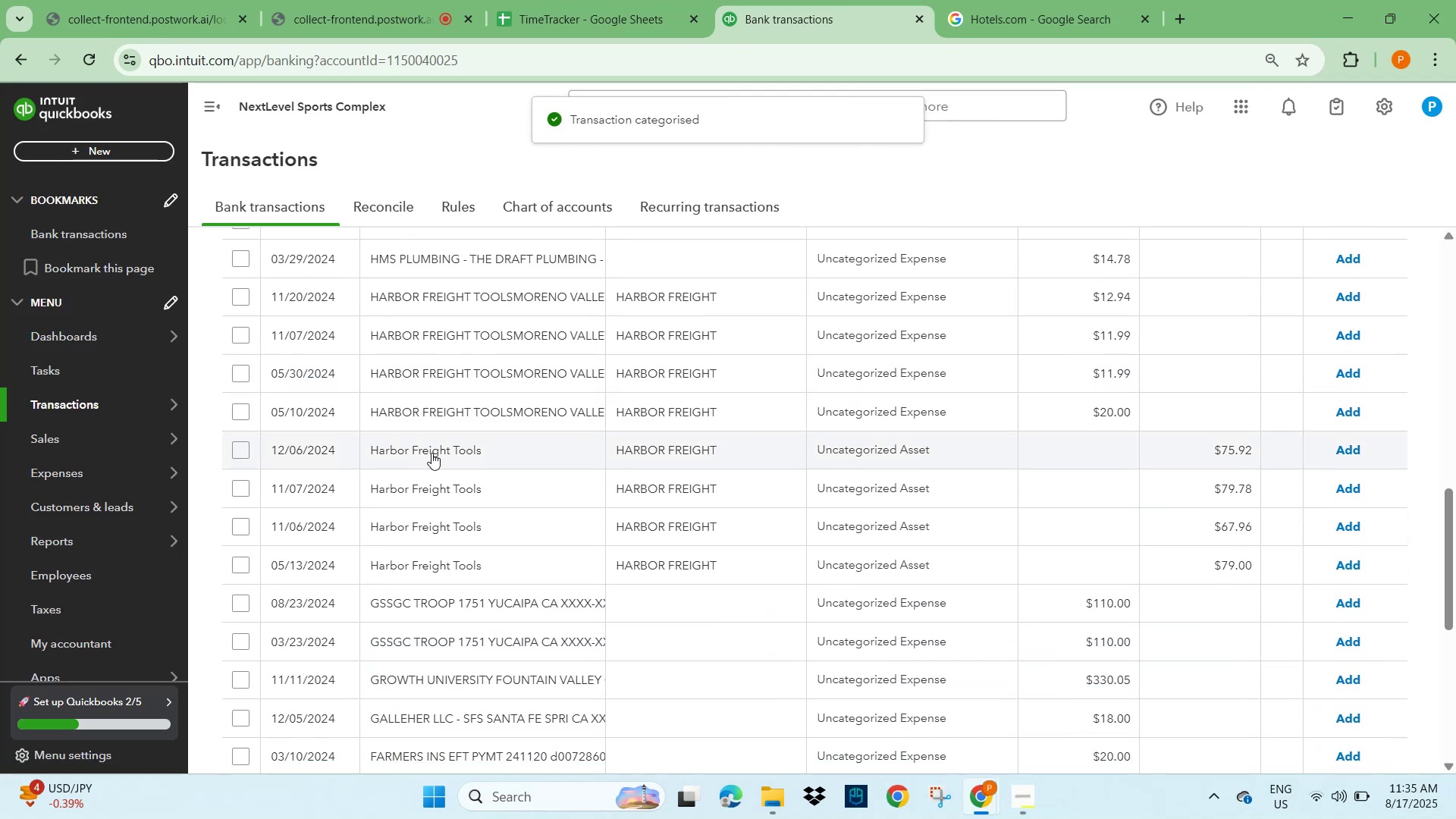 
left_click([432, 444])
 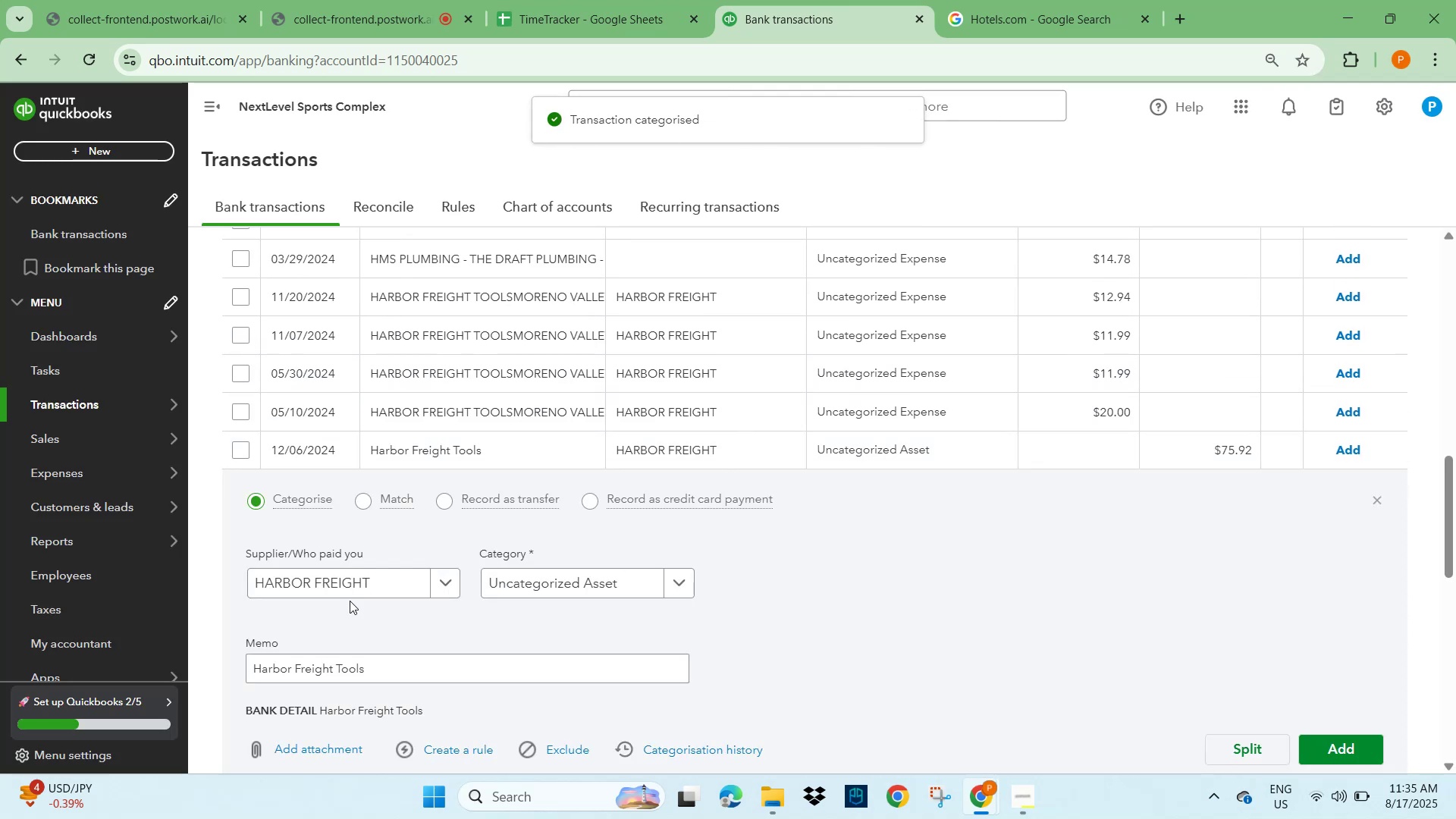 
left_click_drag(start_coordinate=[377, 582], to_coordinate=[240, 590])
 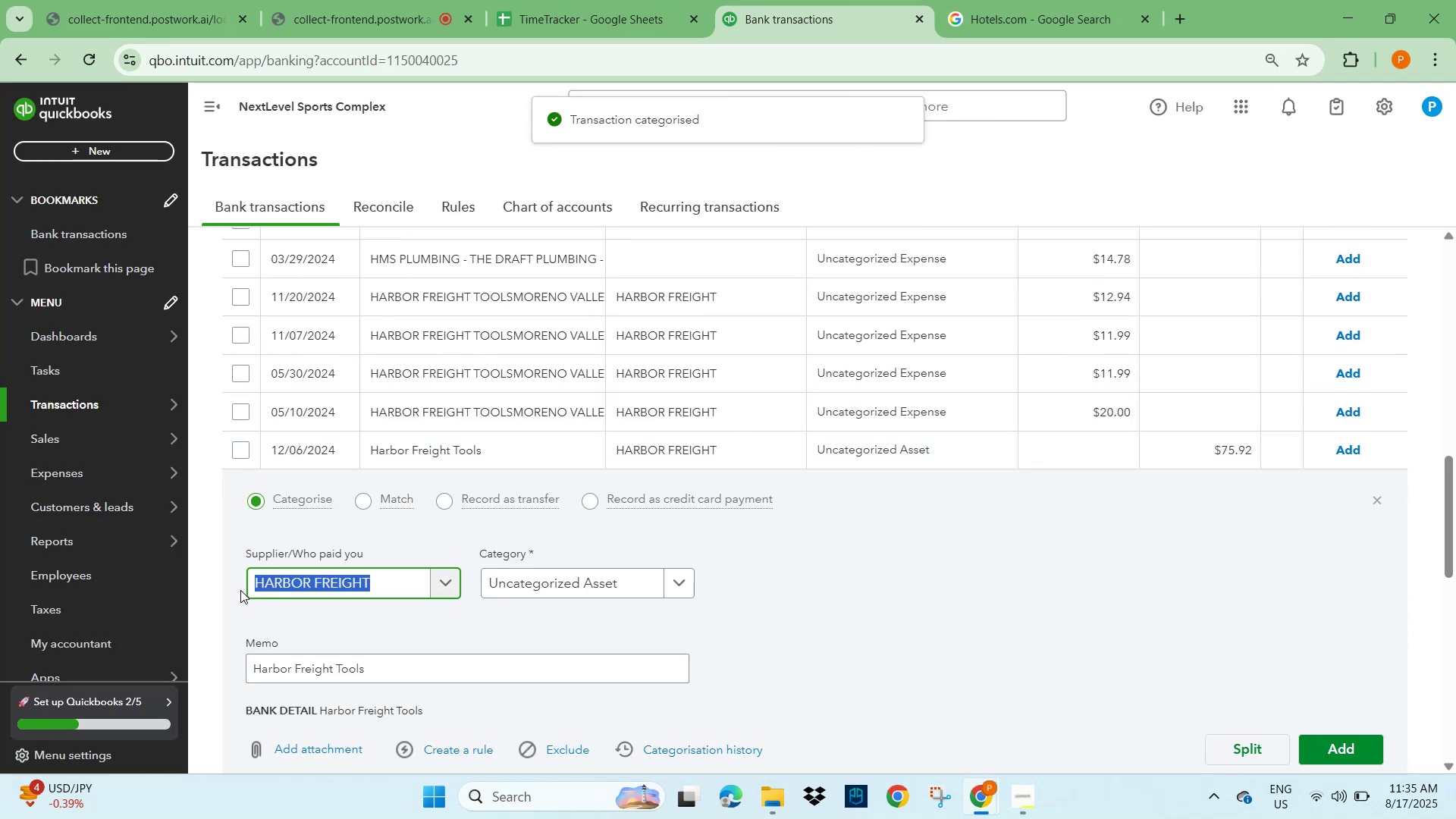 
key(Control+C)
 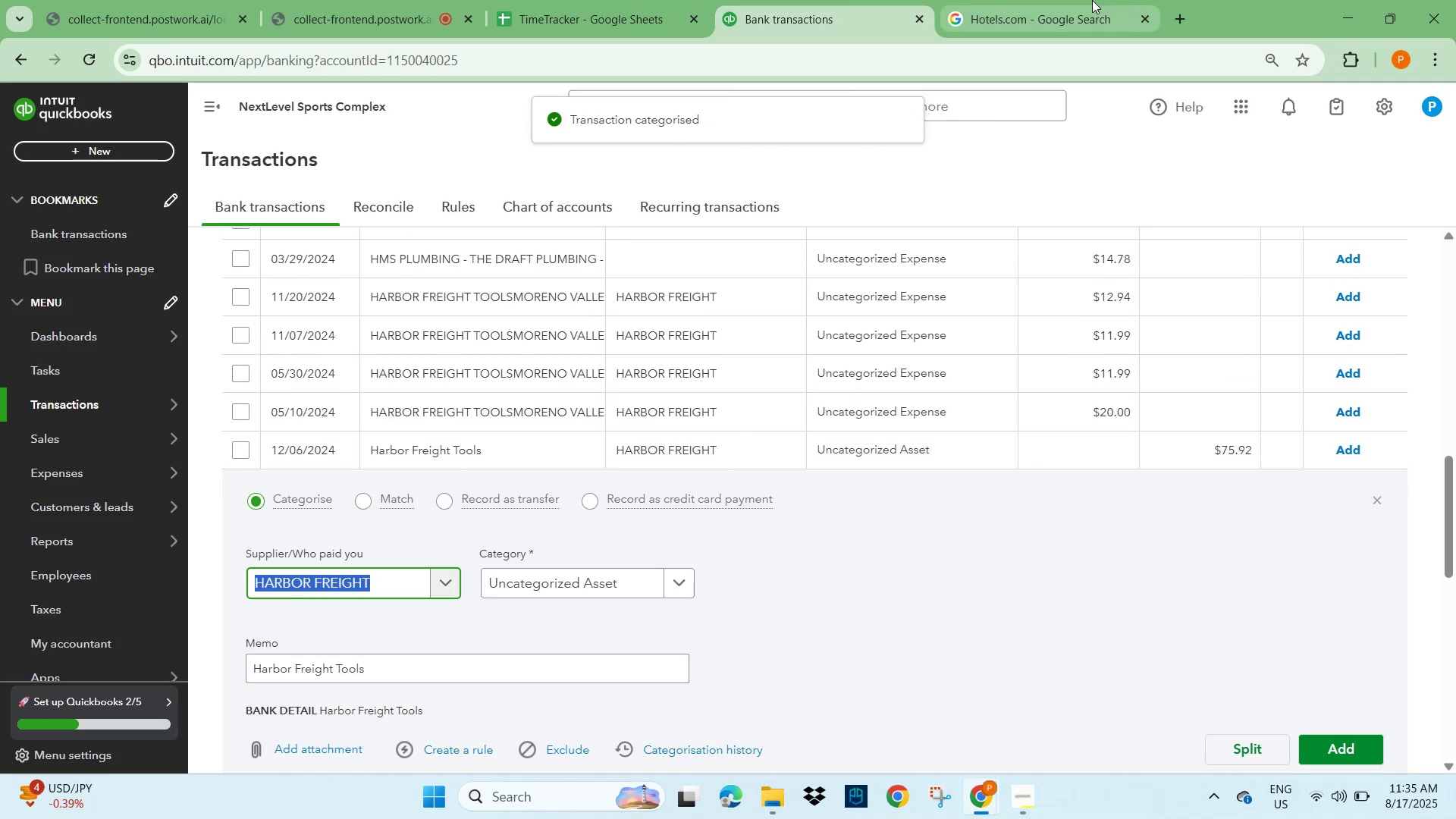 
left_click([1056, 30])
 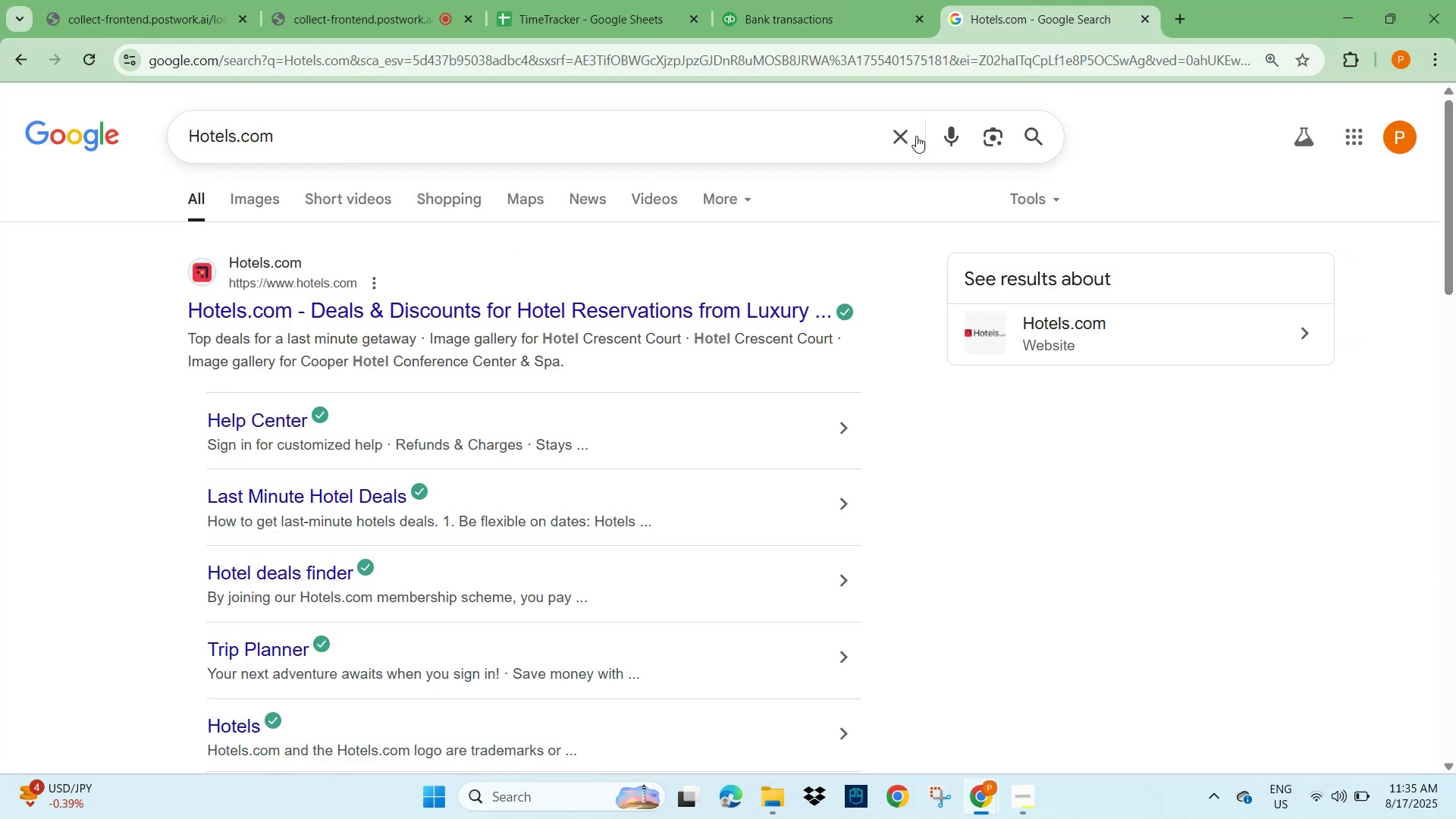 
left_click([902, 137])
 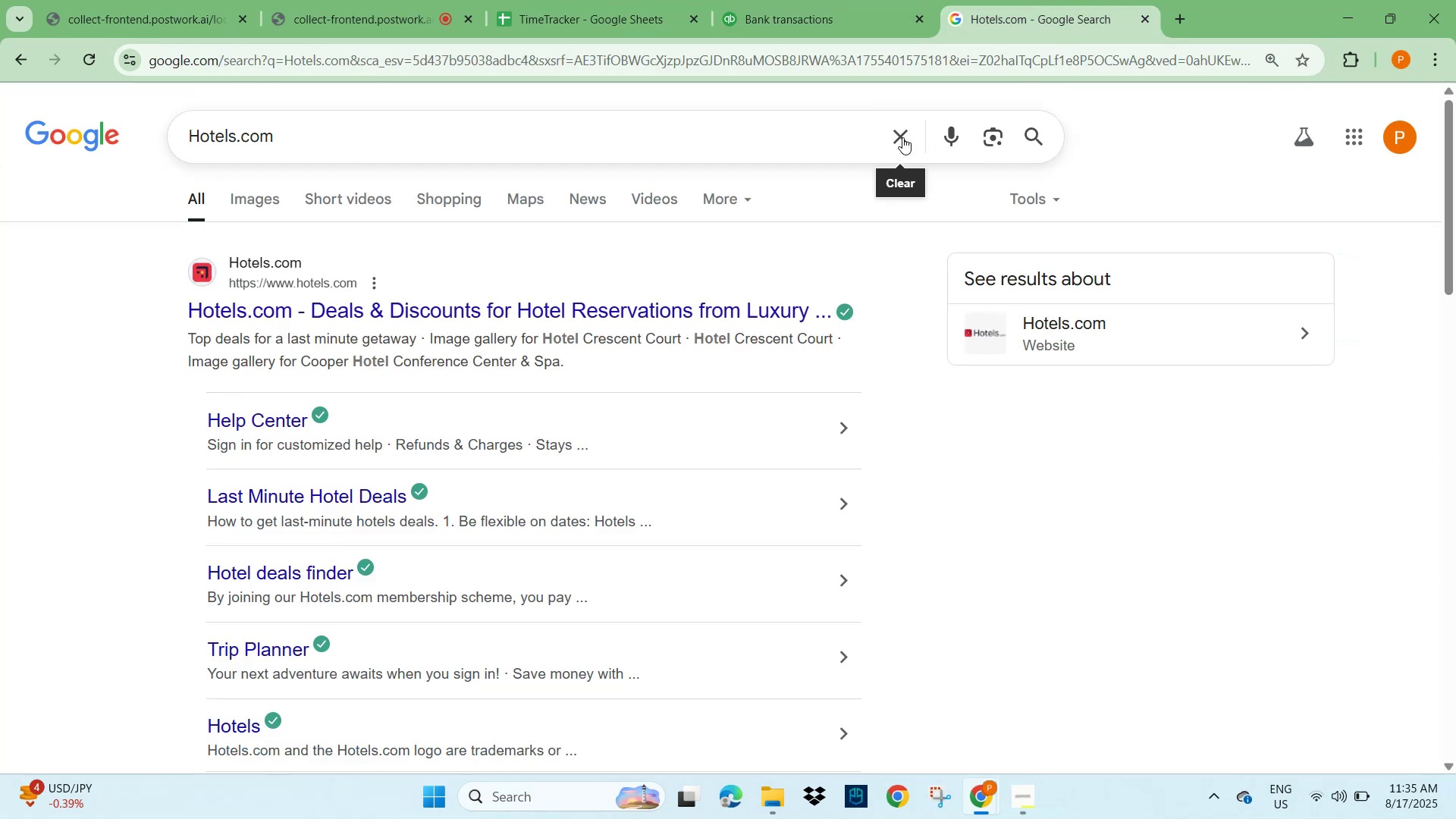 
key(Control+V)
 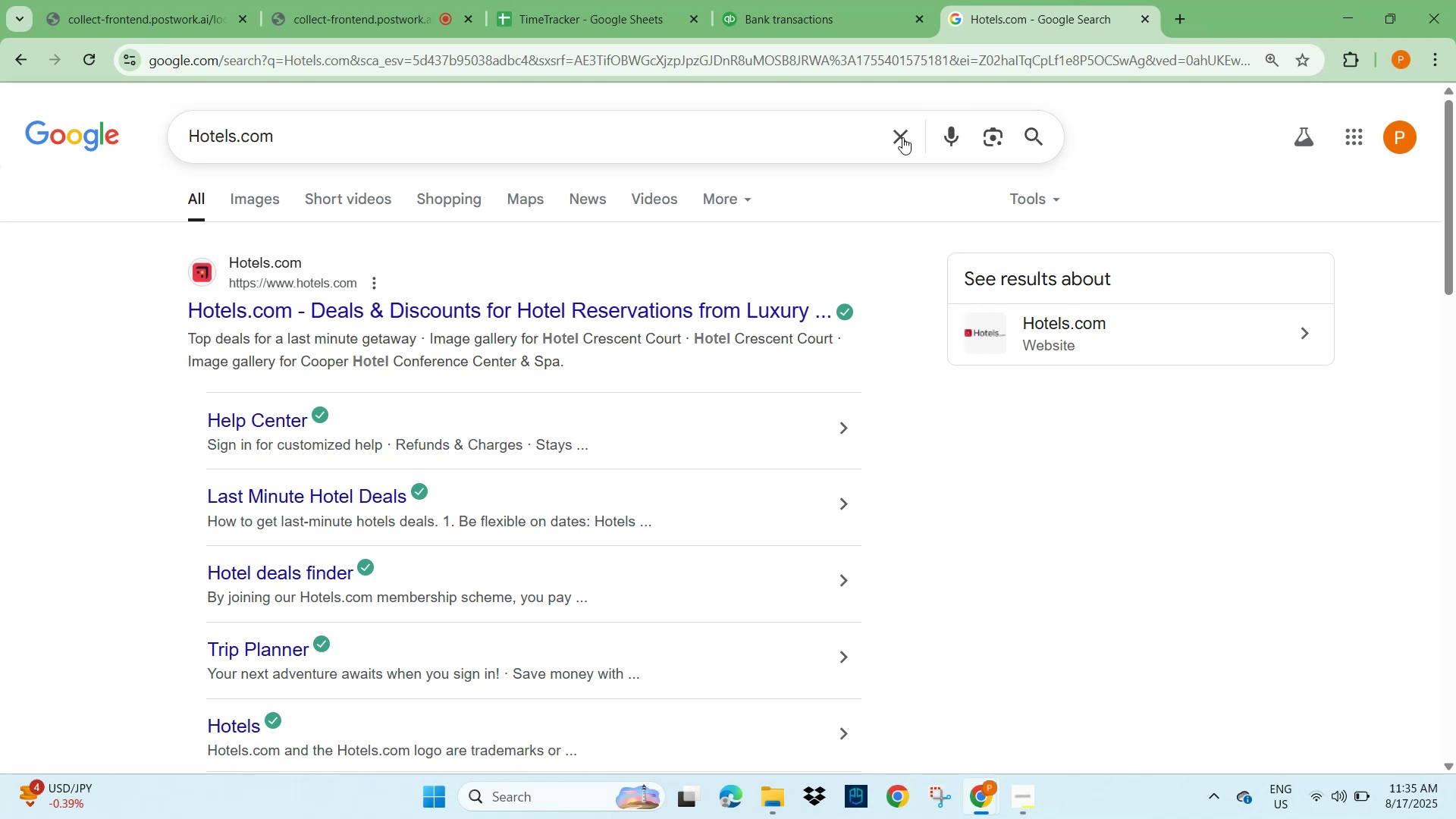 
left_click([899, 136])
 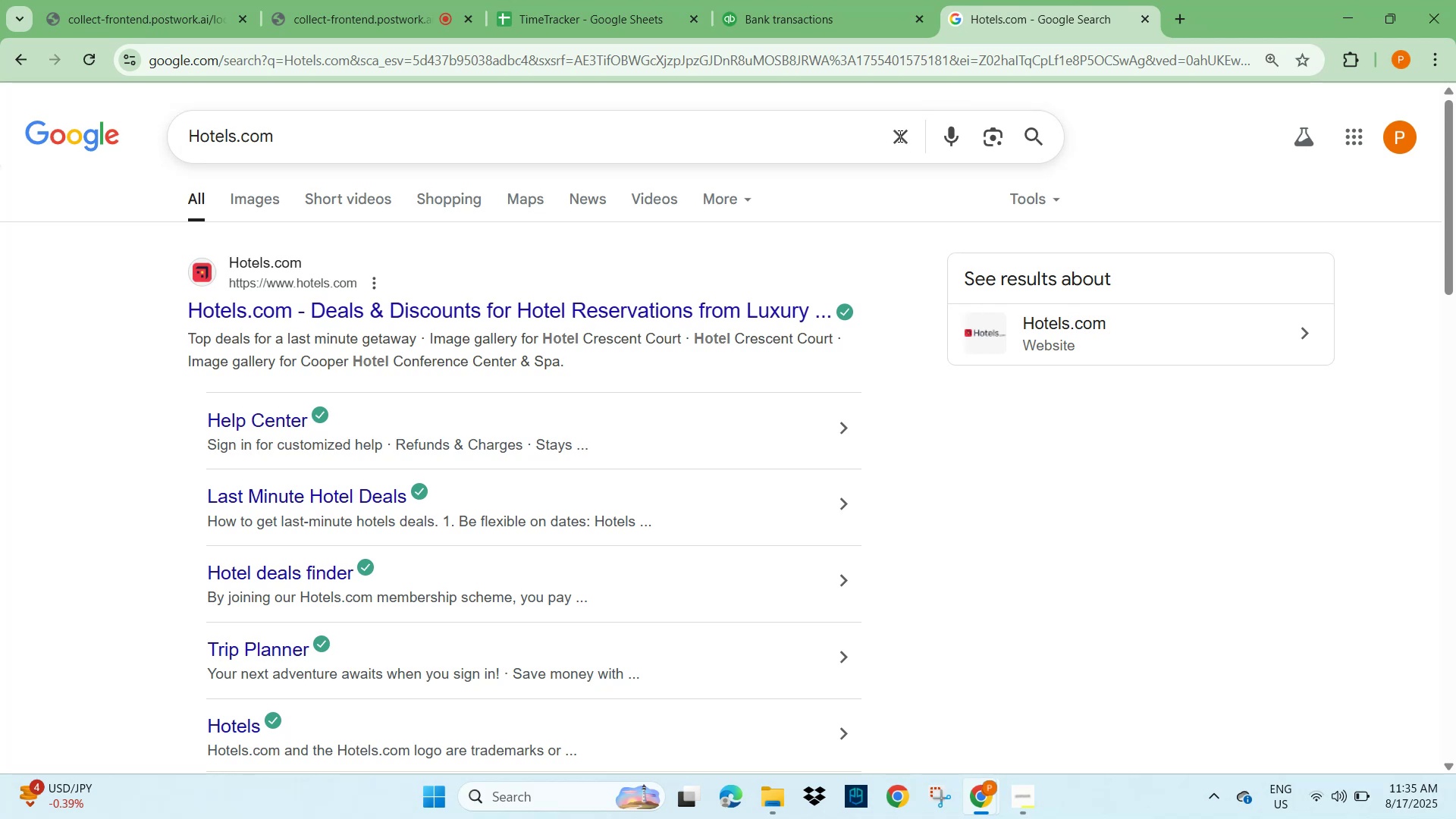 
key(Control+V)
 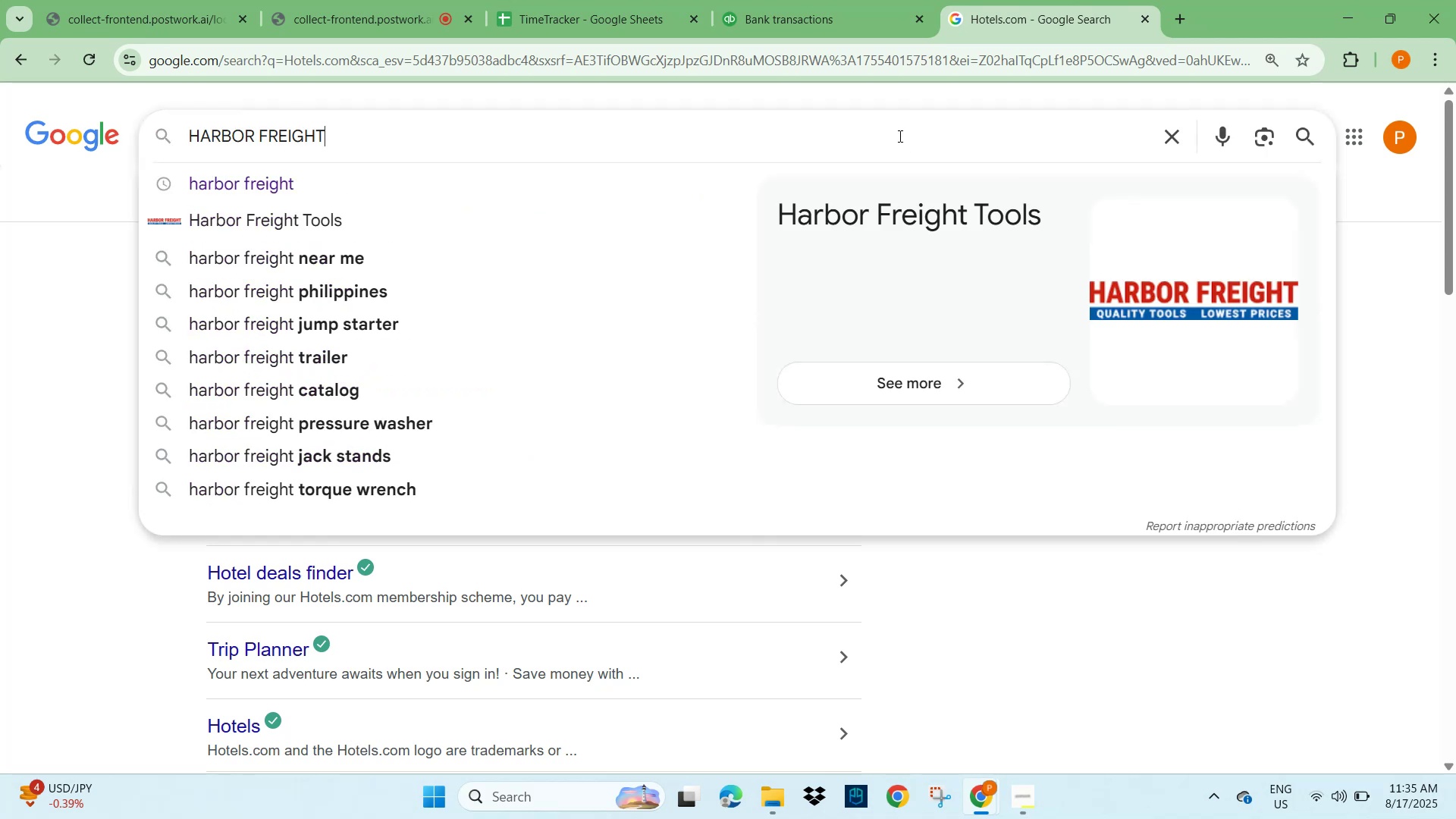 
key(NumpadEnter)
 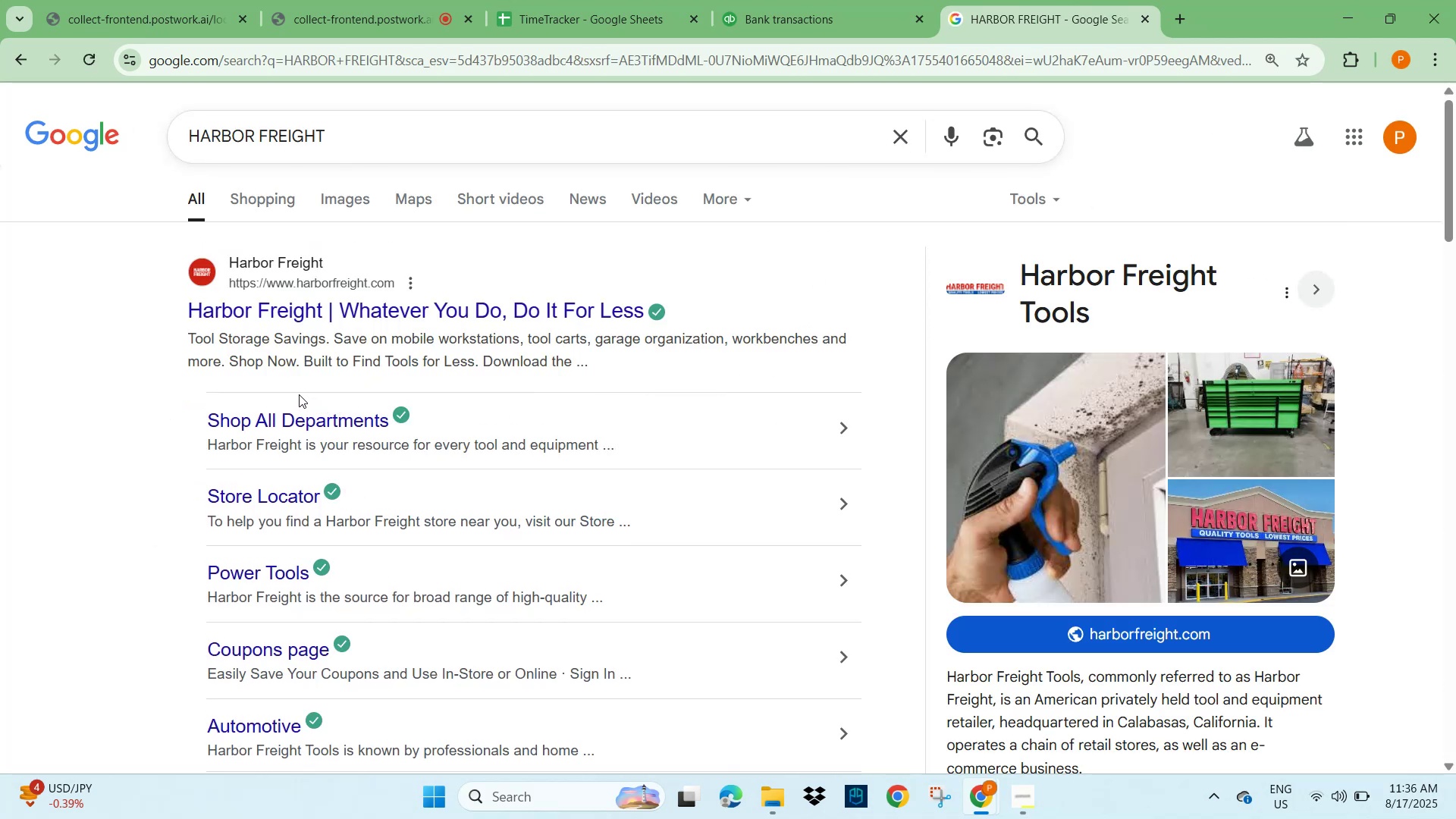 
wait(9.72)
 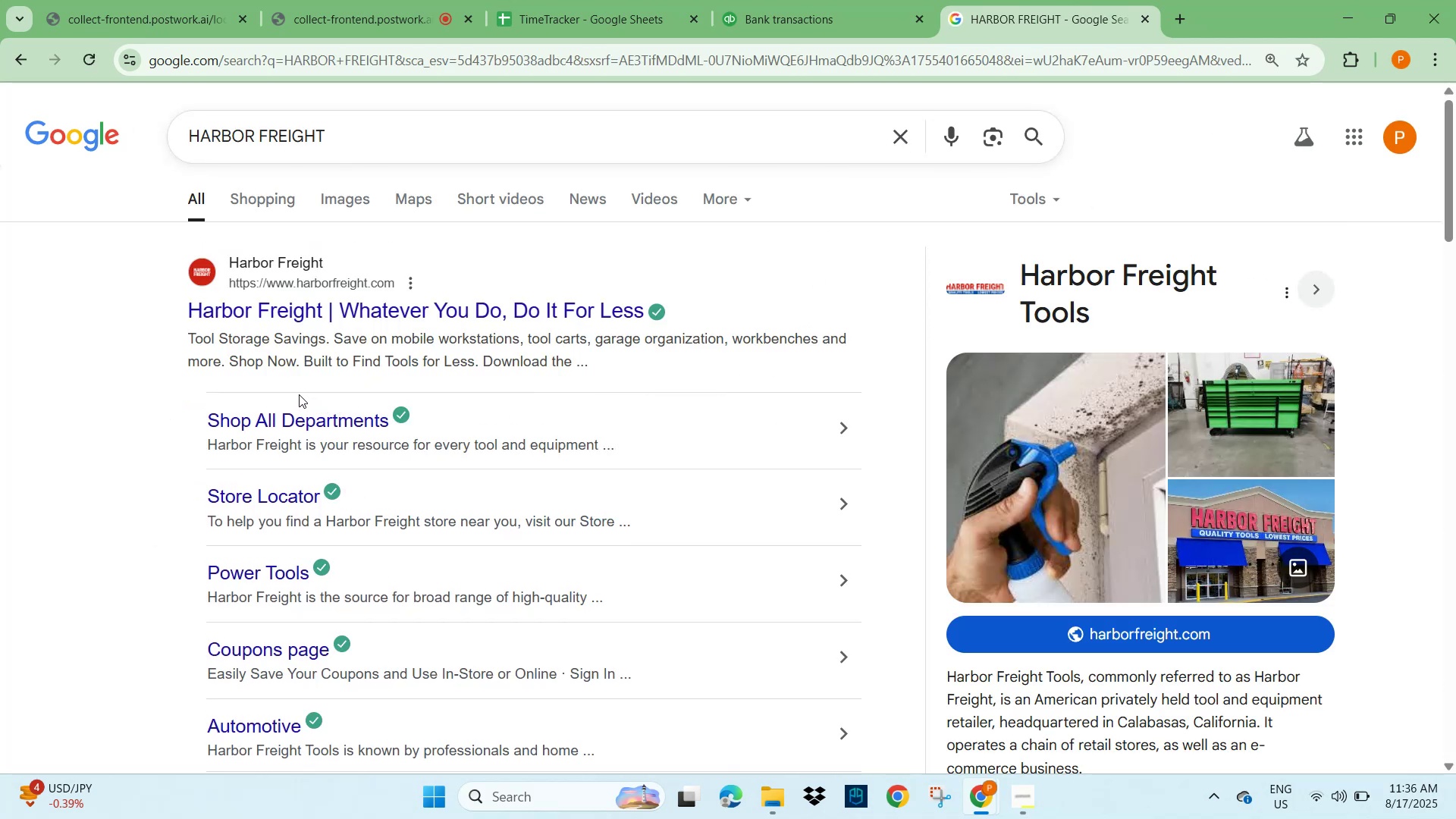 
left_click([798, 35])
 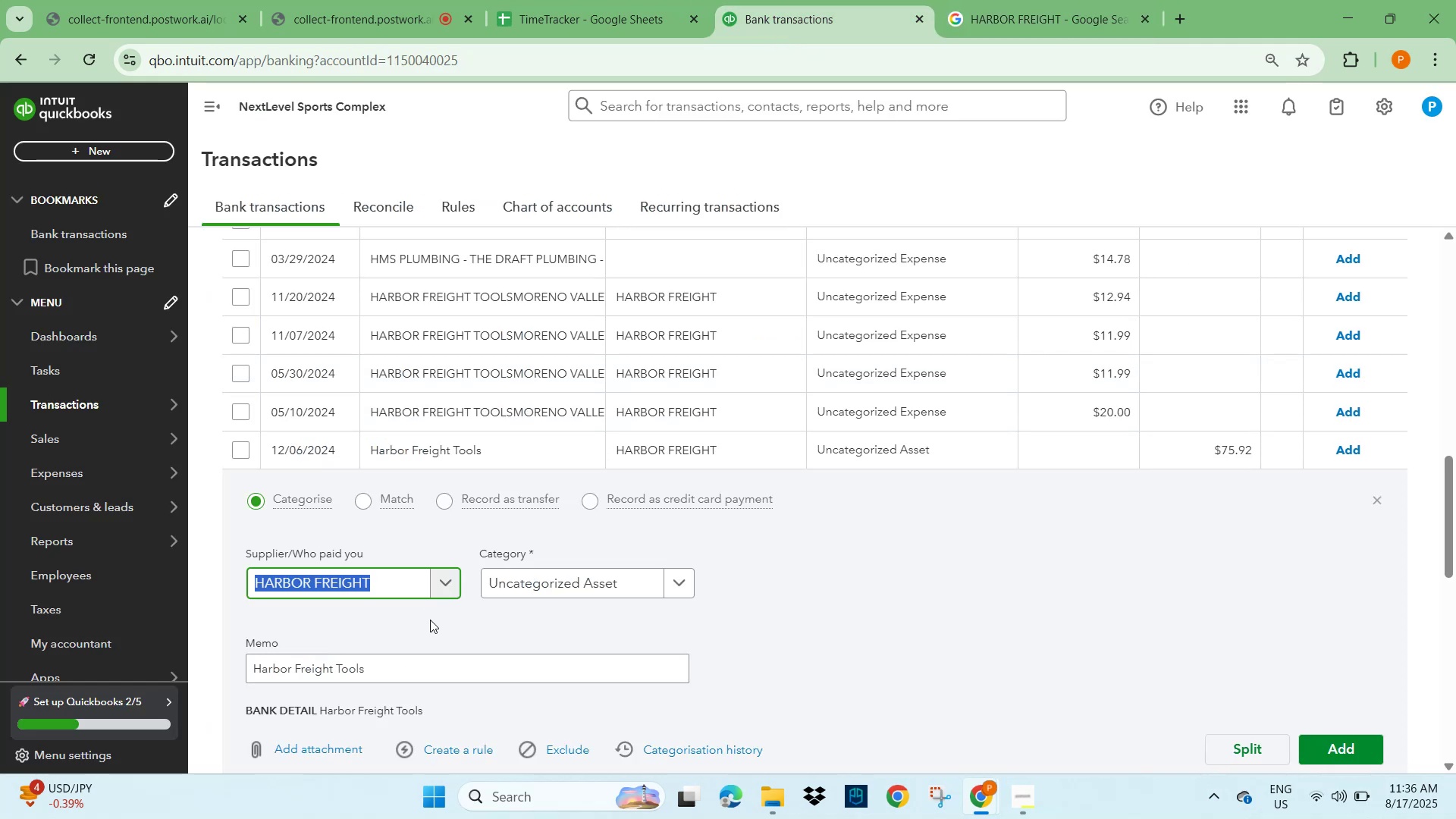 
scroll: coordinate [375, 623], scroll_direction: down, amount: 1.0
 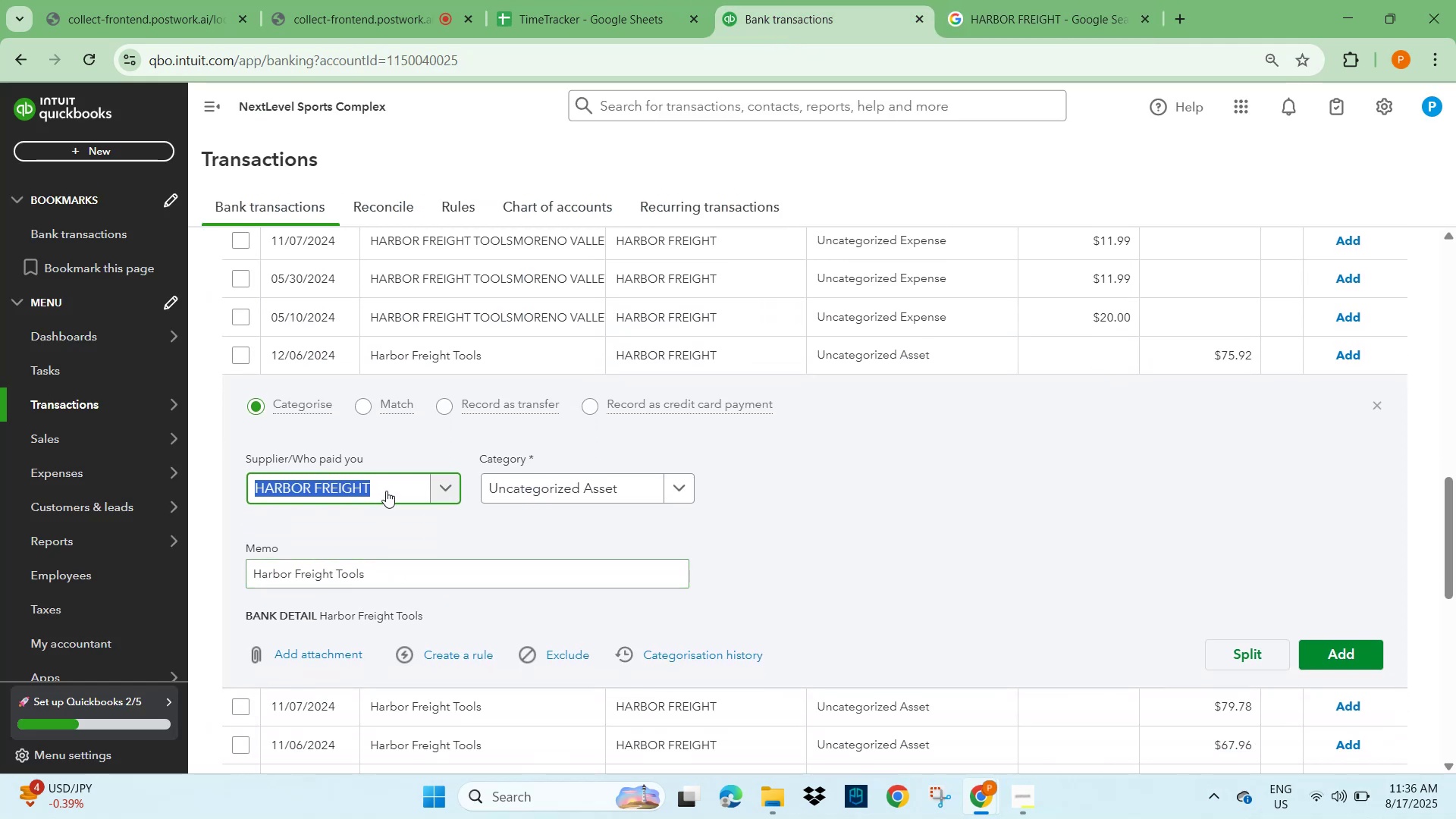 
left_click([387, 487])
 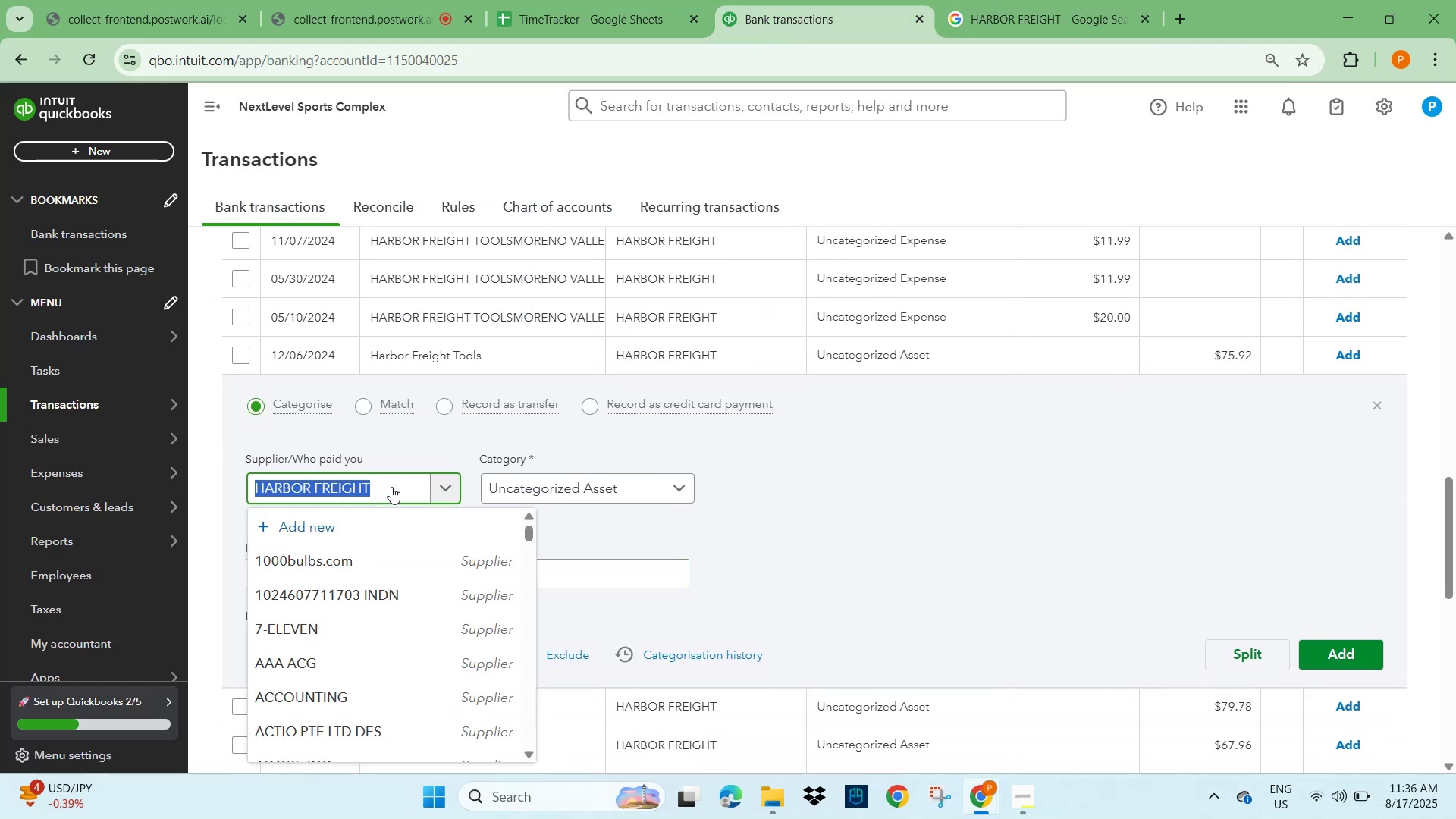 
left_click([391, 487])
 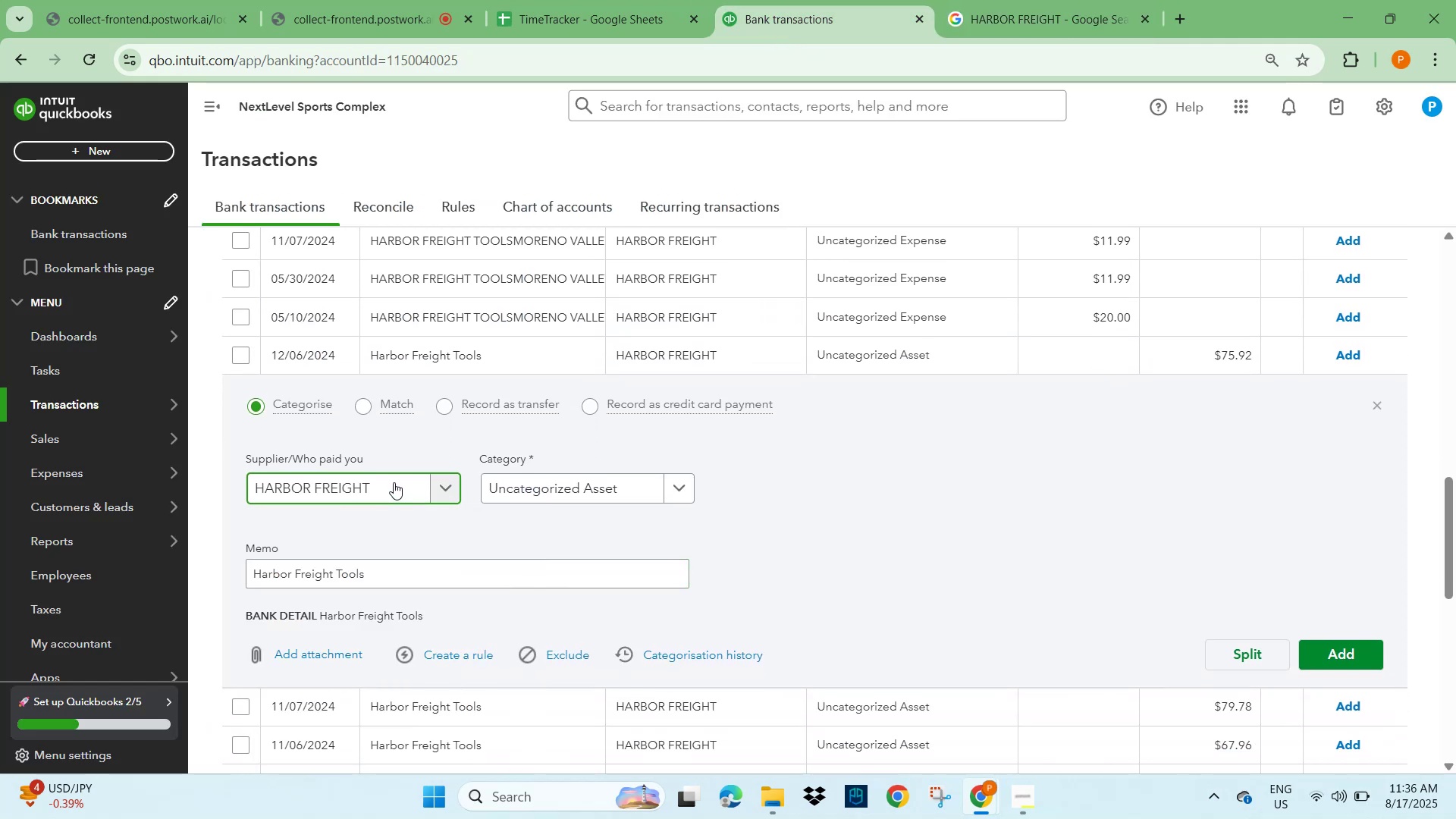 
type( Tools)
key(Backspace)
key(Backspace)
key(Backspace)
key(Backspace)
type(OOLS)
 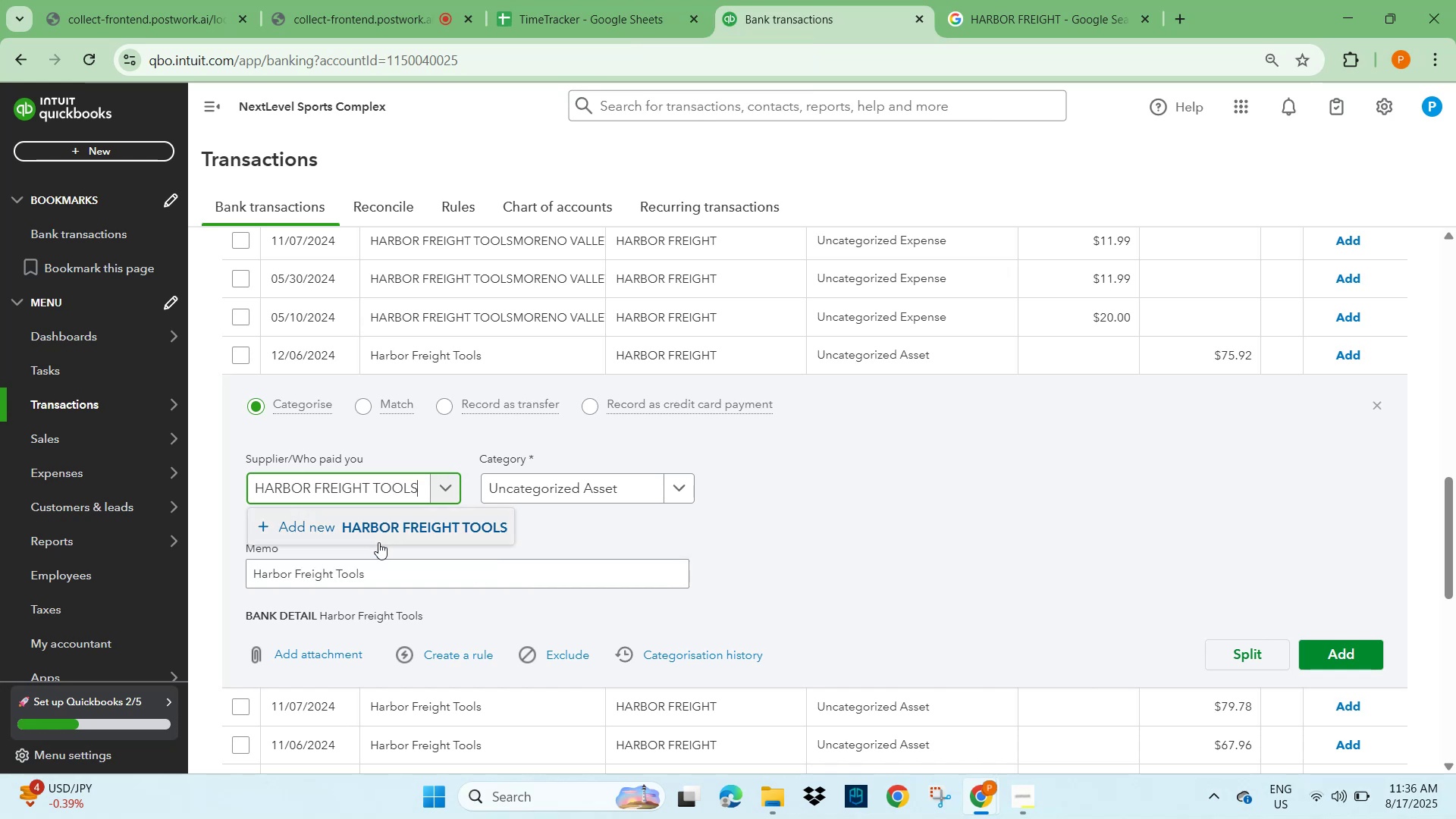 
left_click([380, 533])
 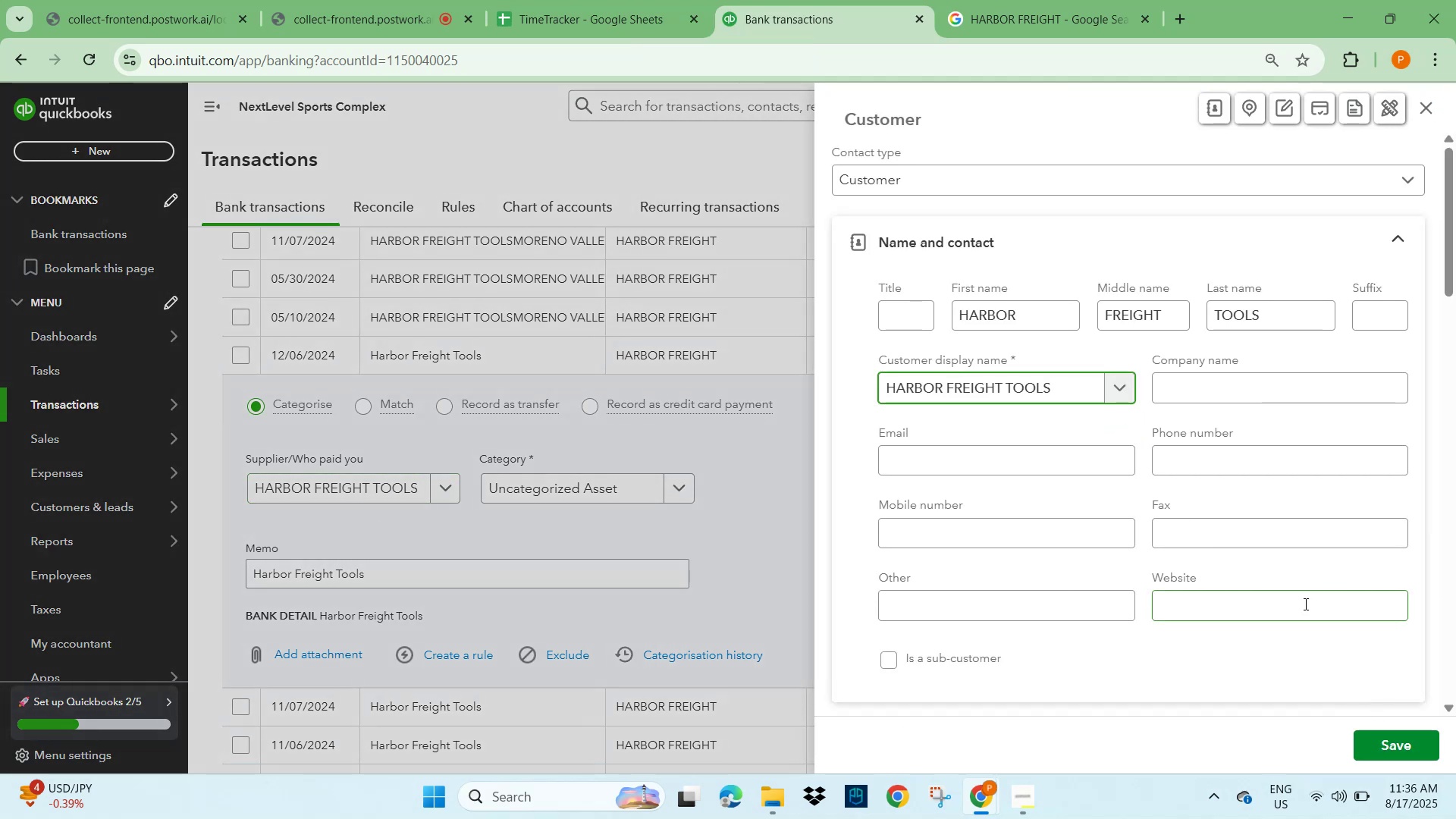 
left_click([1392, 752])
 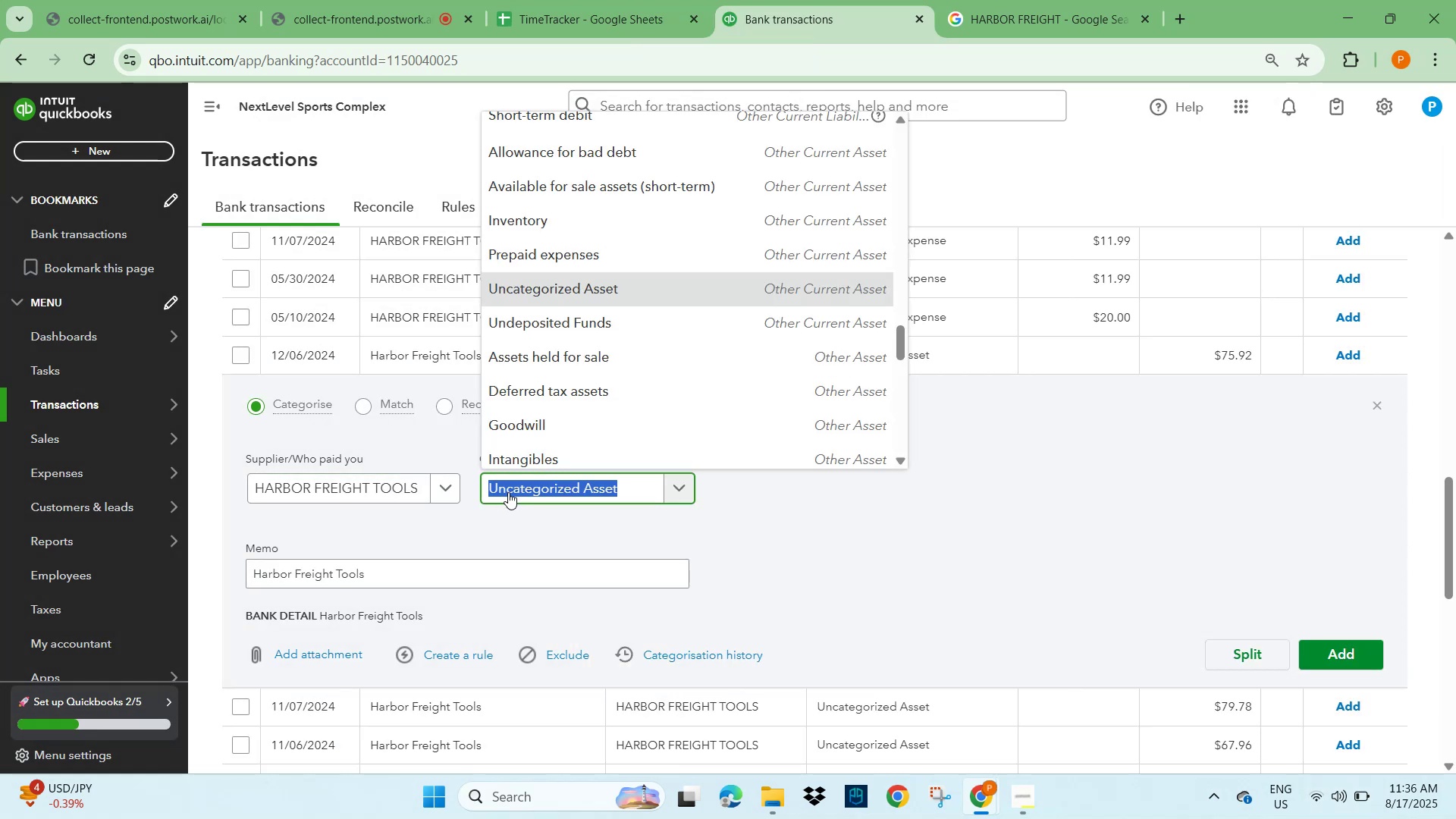 
type(GYM)
 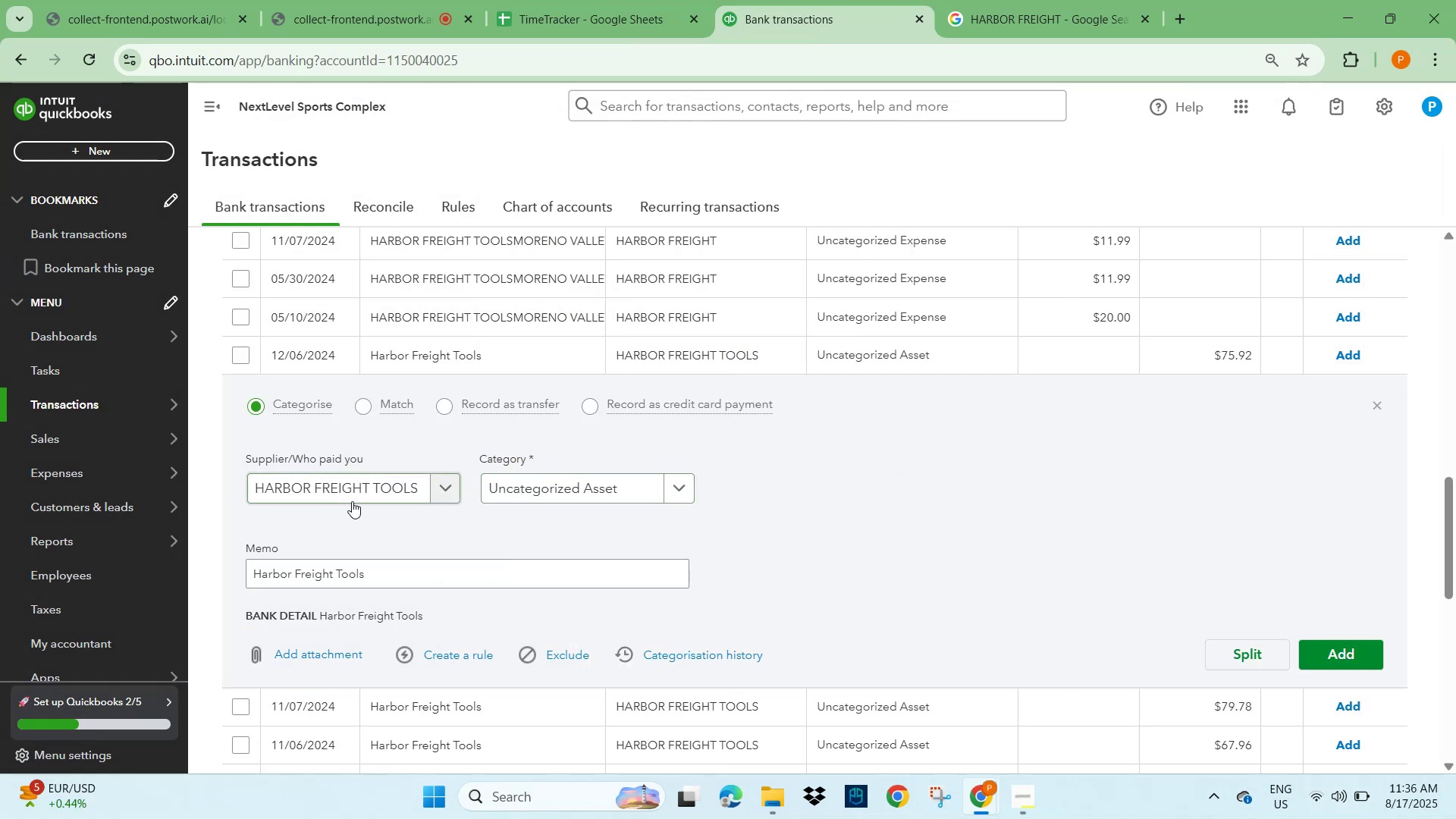 
left_click([352, 488])
 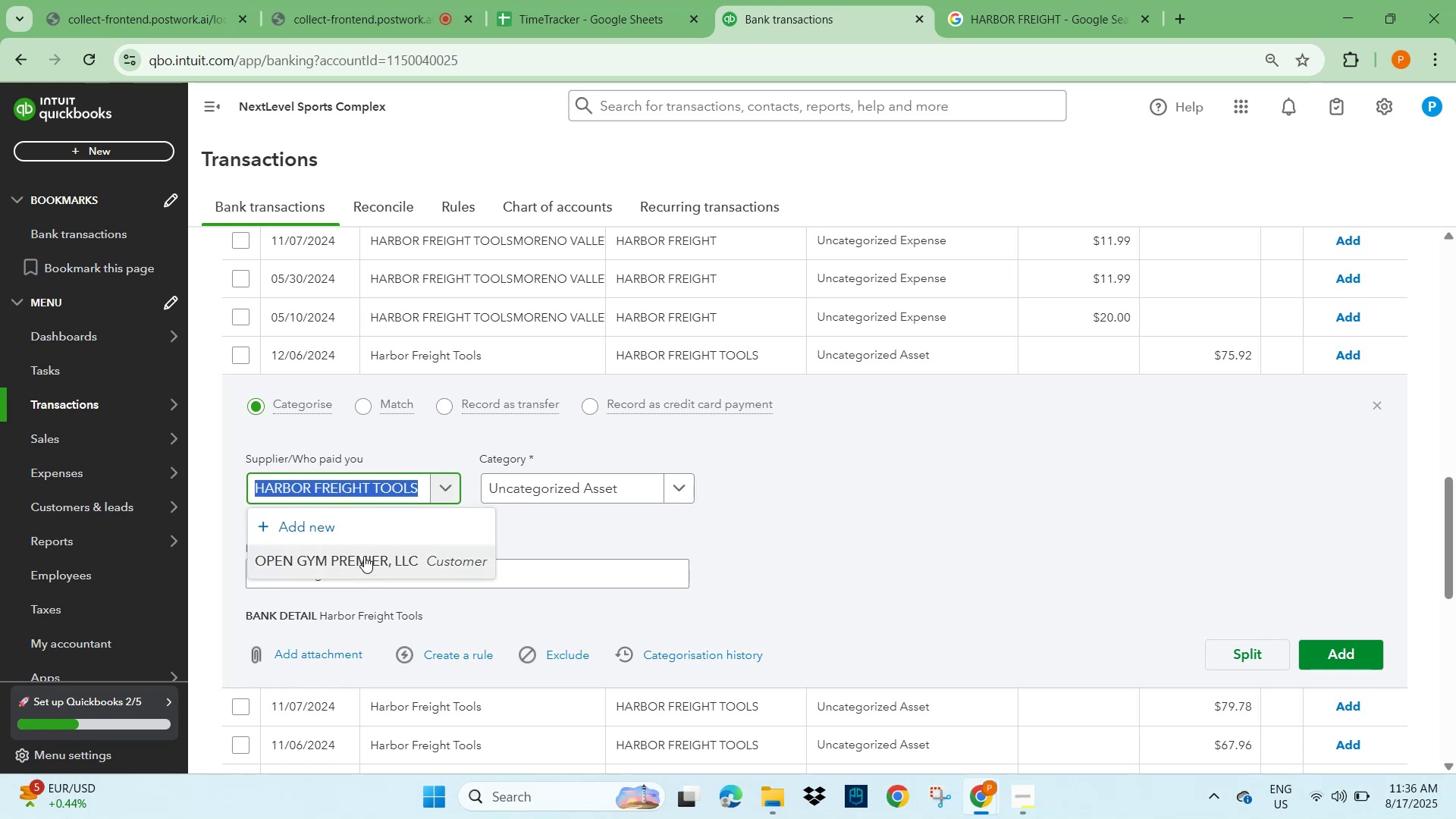 
key(Shift+ShiftRight)
 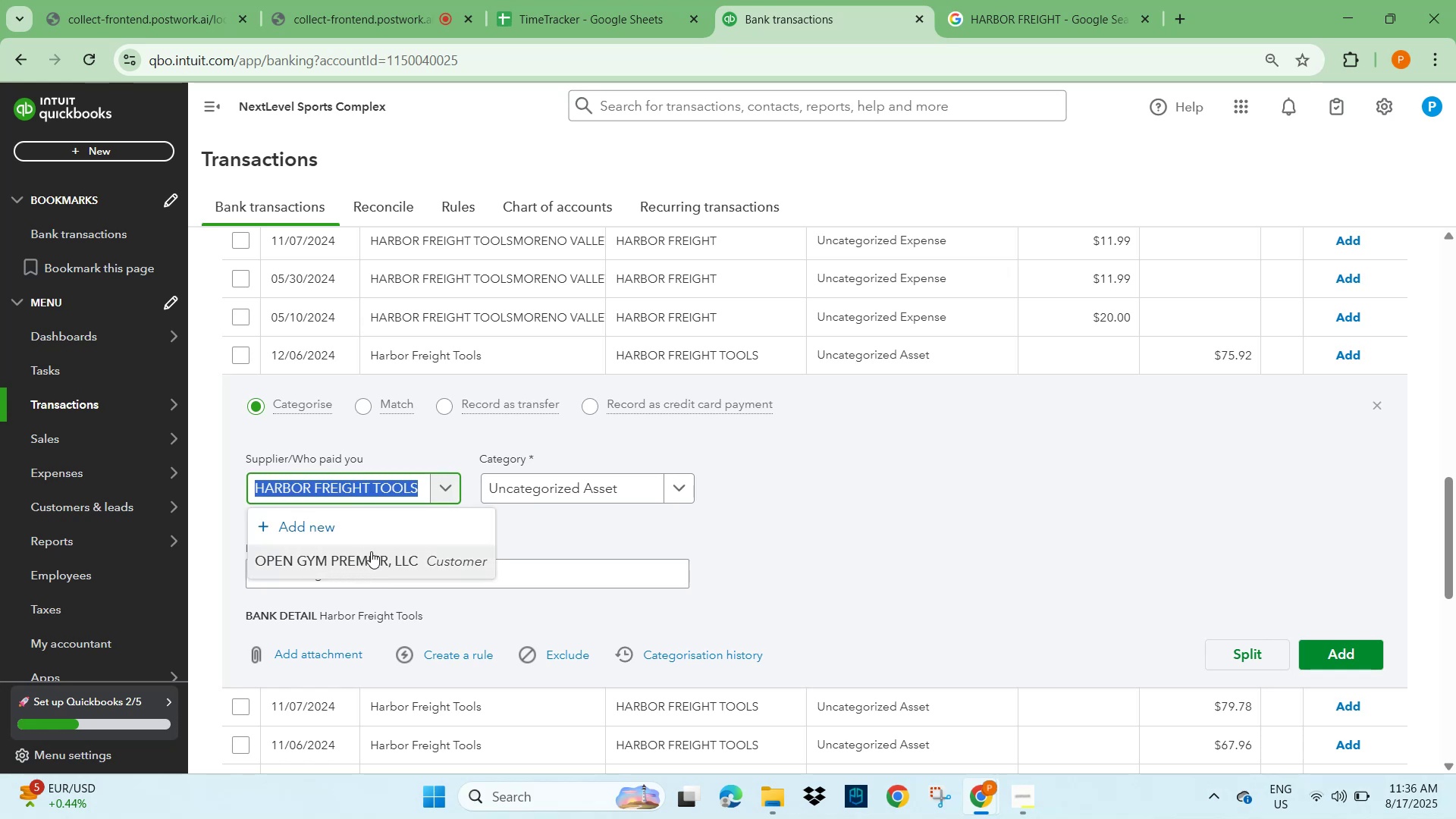 
key(ArrowRight)
 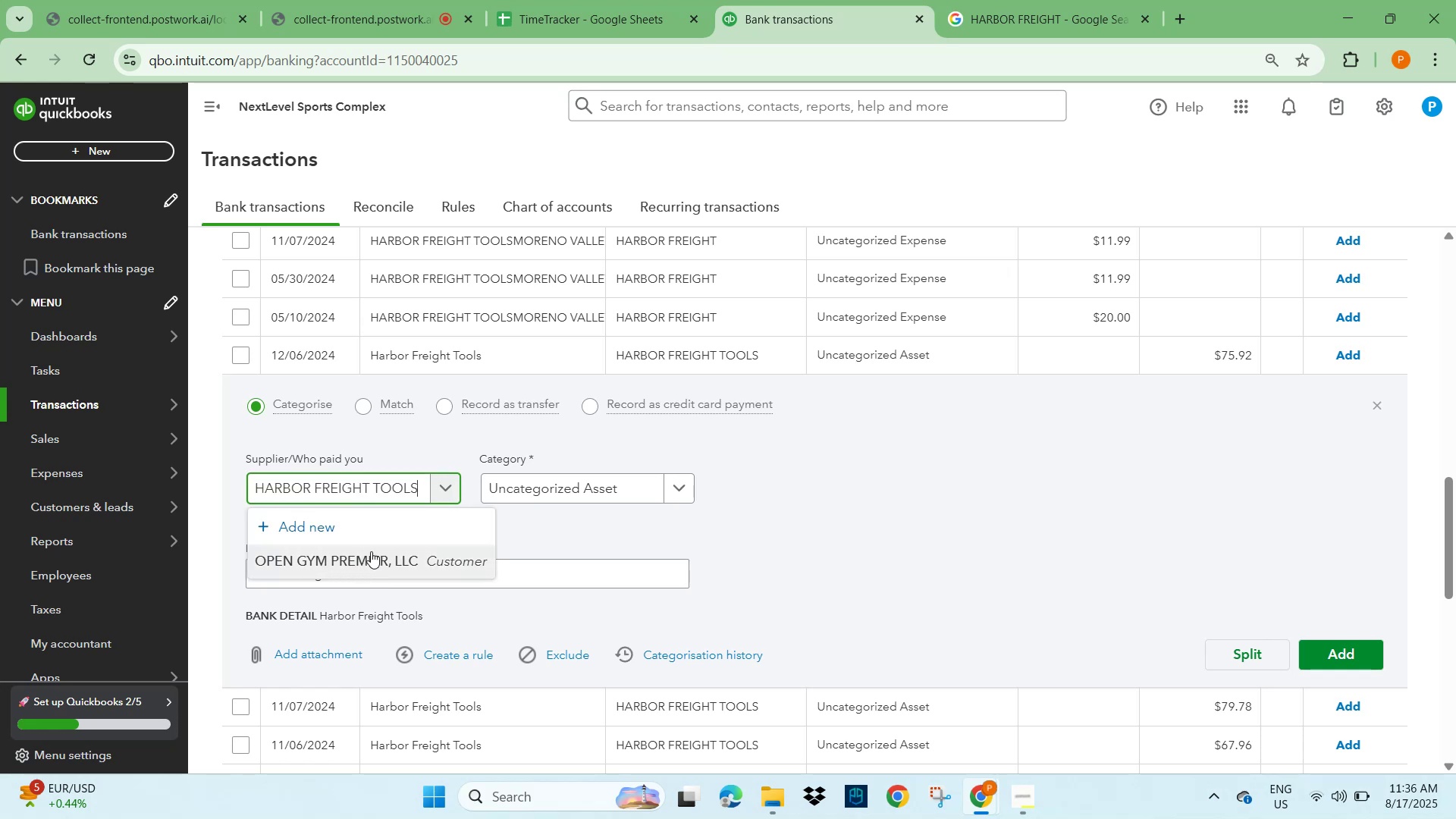 
key(Backspace)
 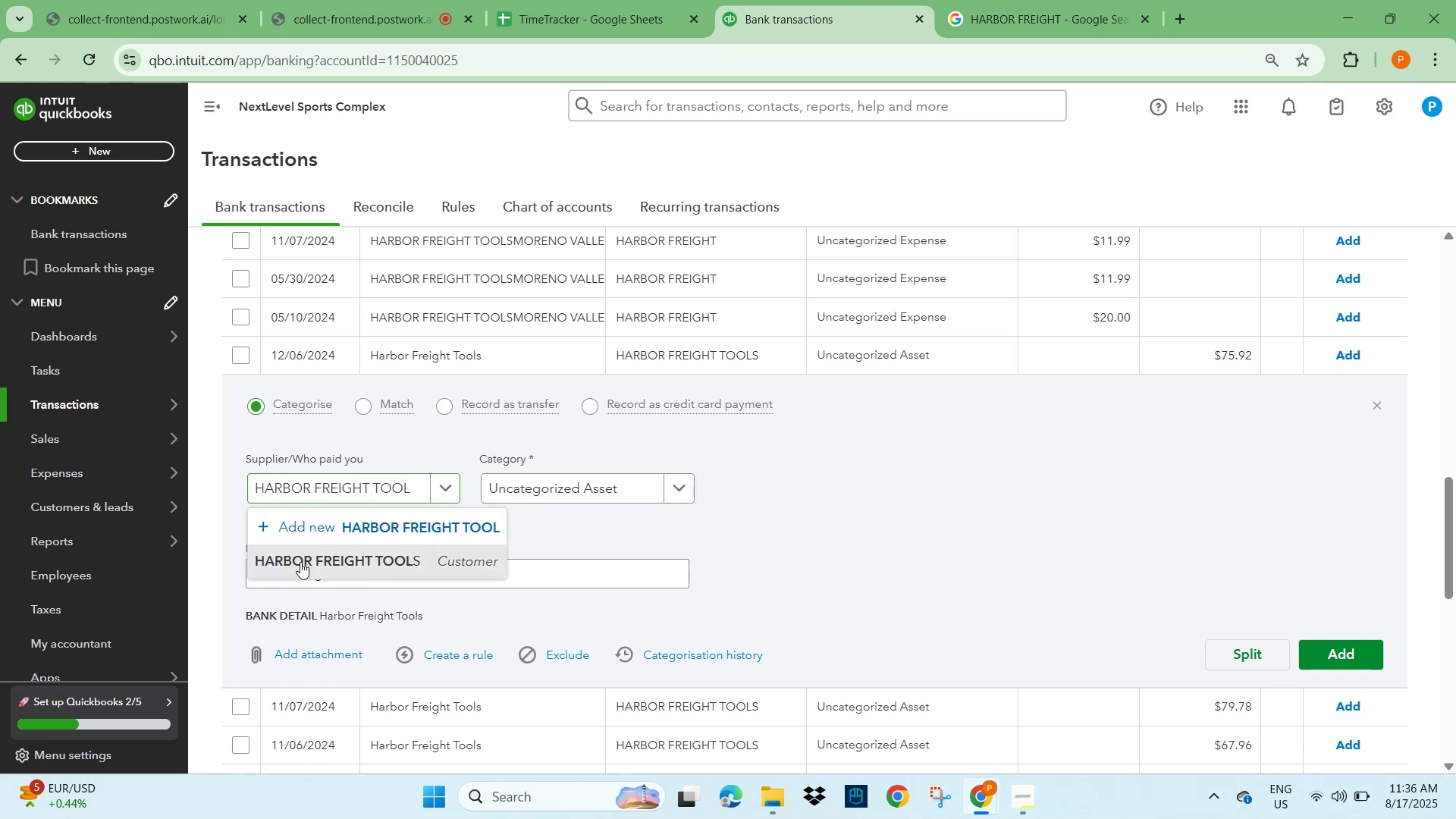 
left_click([544, 488])
 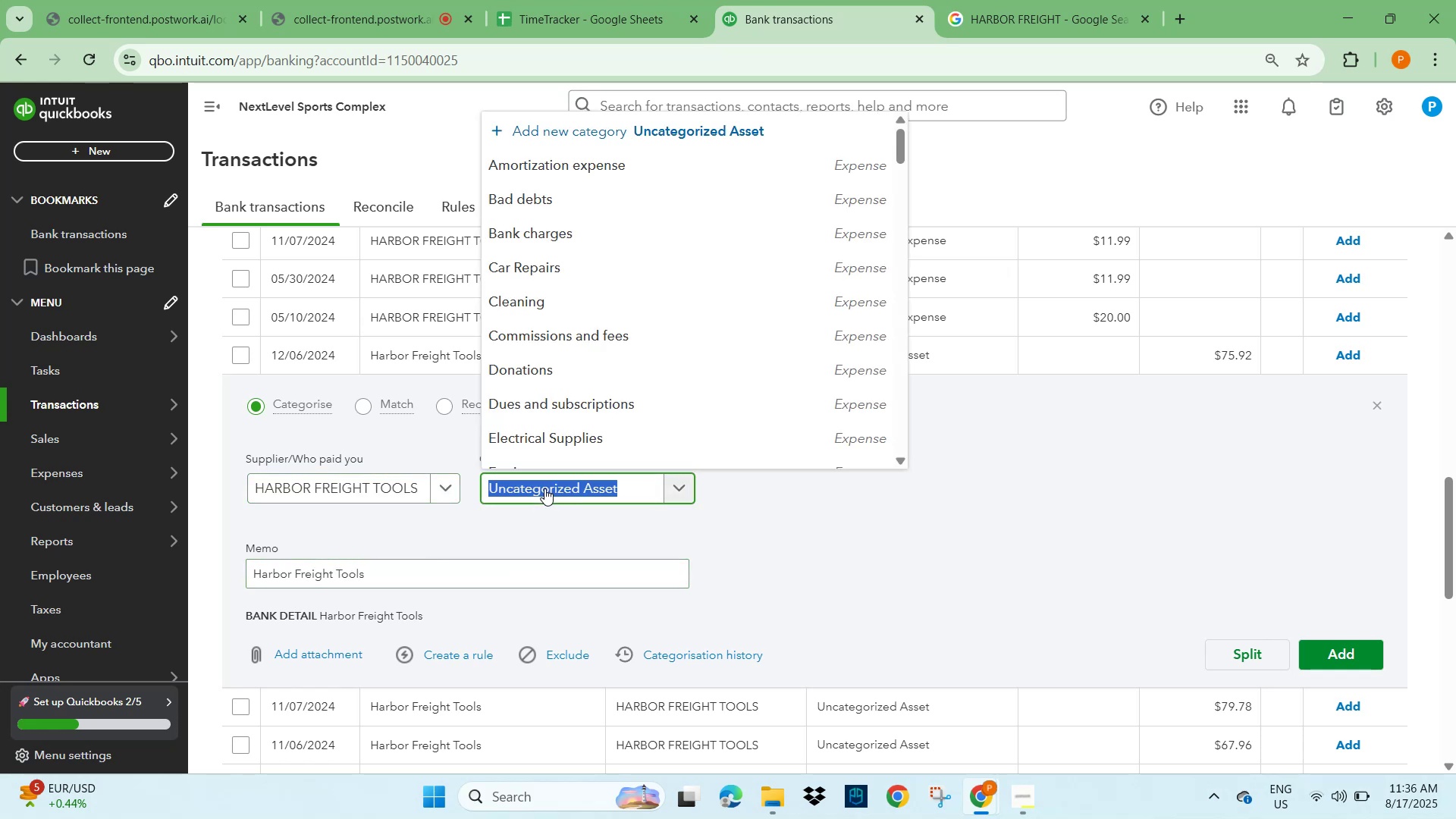 
type(GYM)
 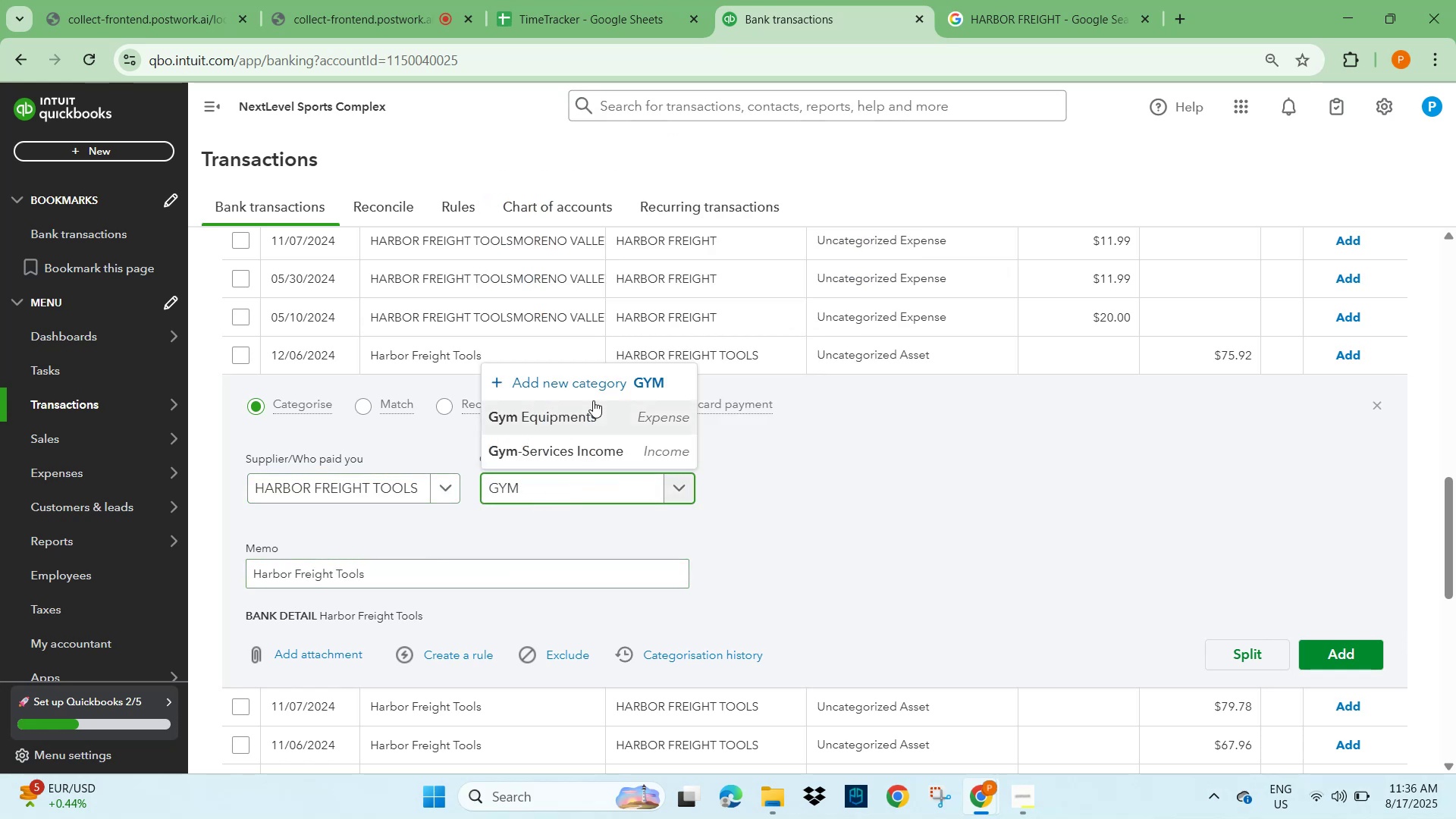 
left_click([593, 416])
 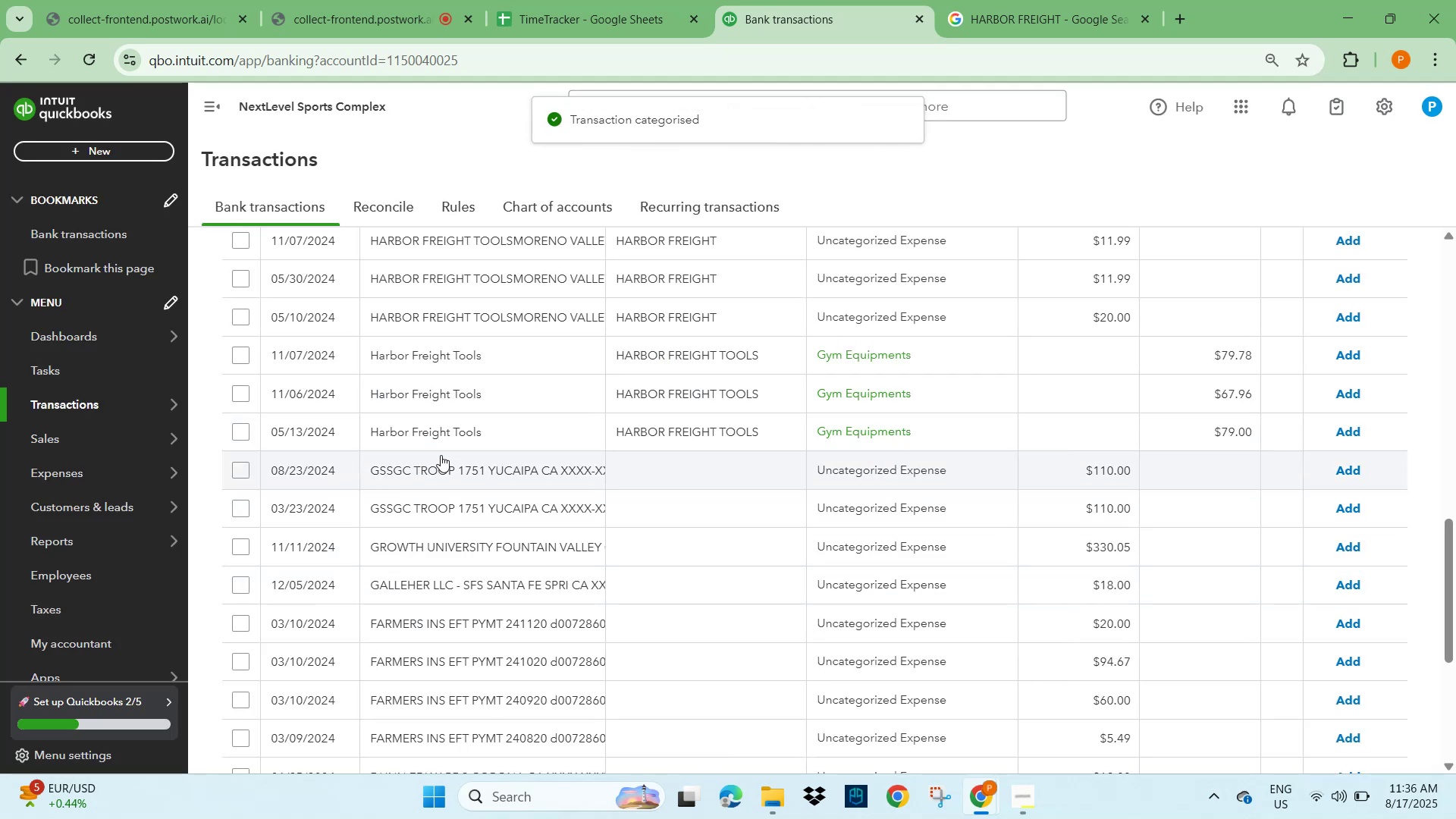 
wait(6.02)
 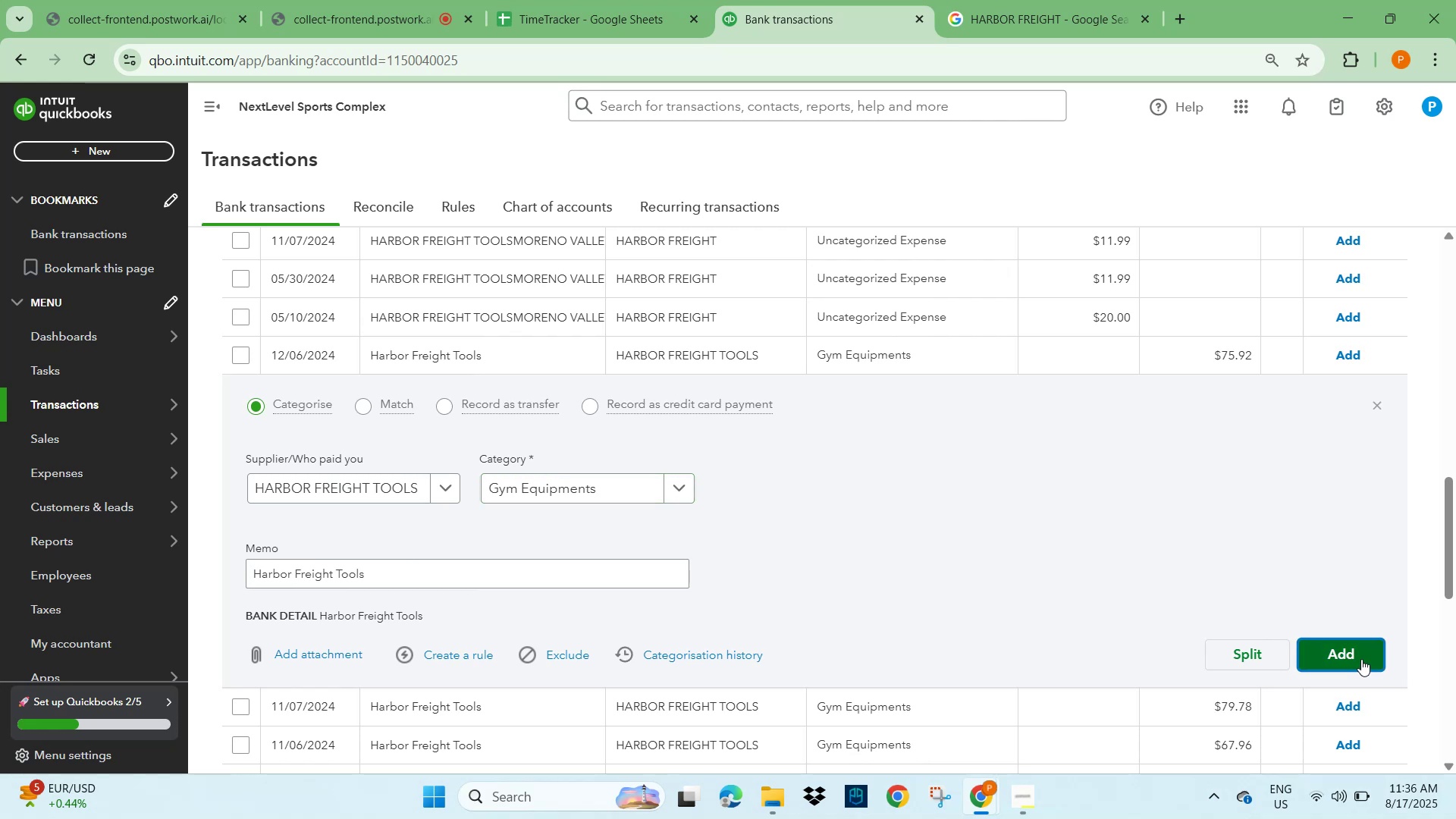 
left_click([1359, 355])
 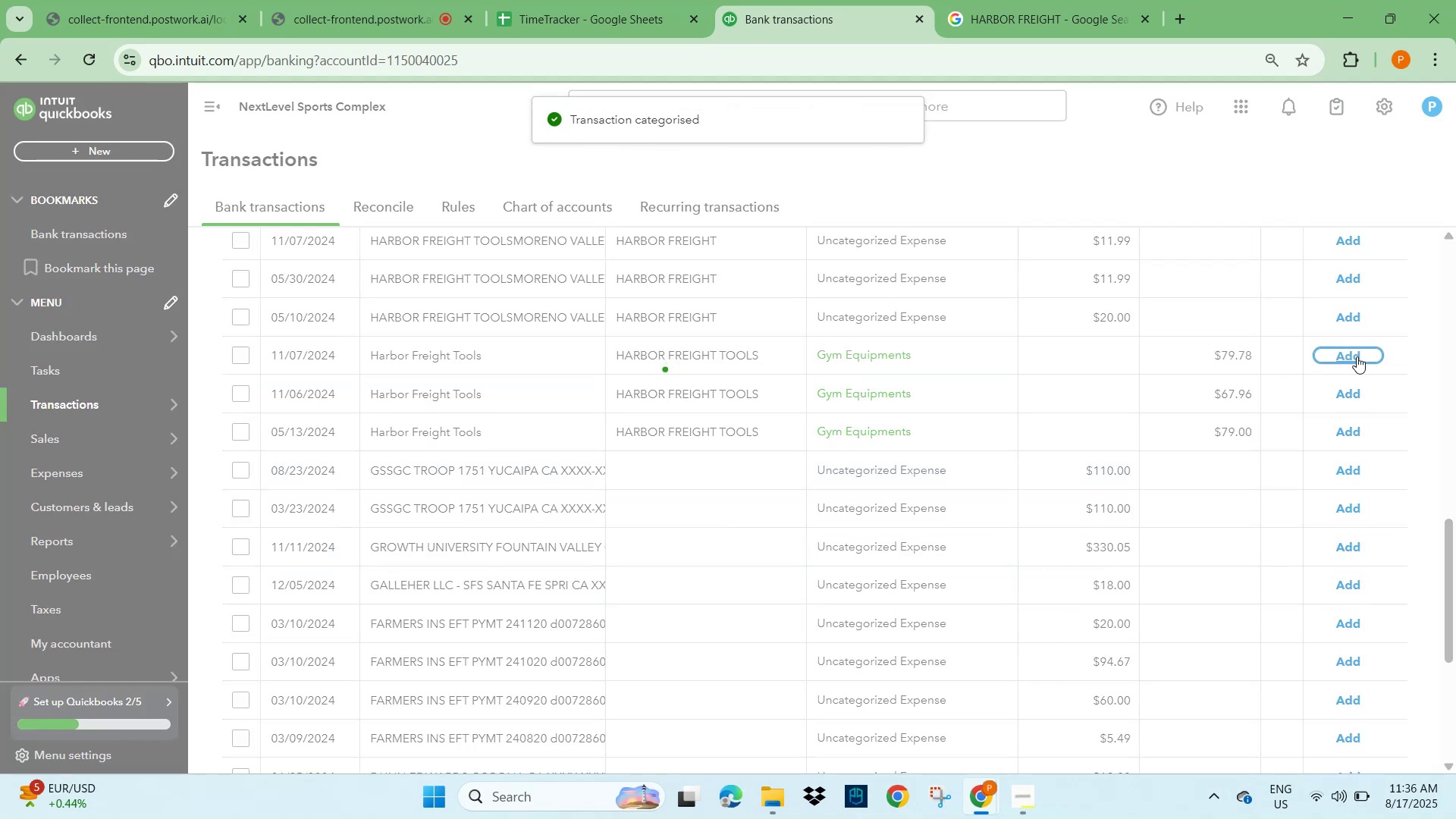 
left_click([1357, 356])
 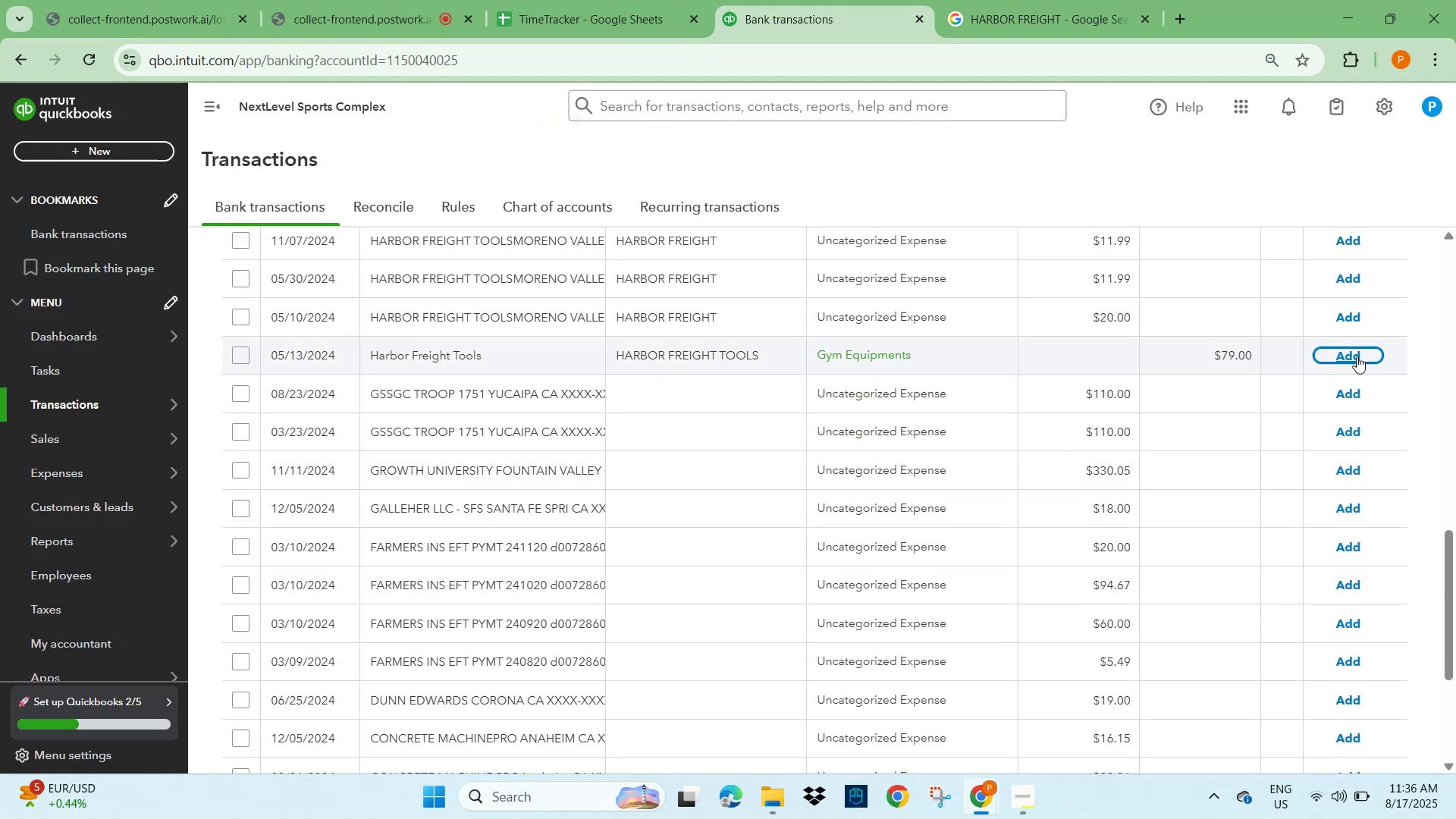 
left_click([1357, 356])
 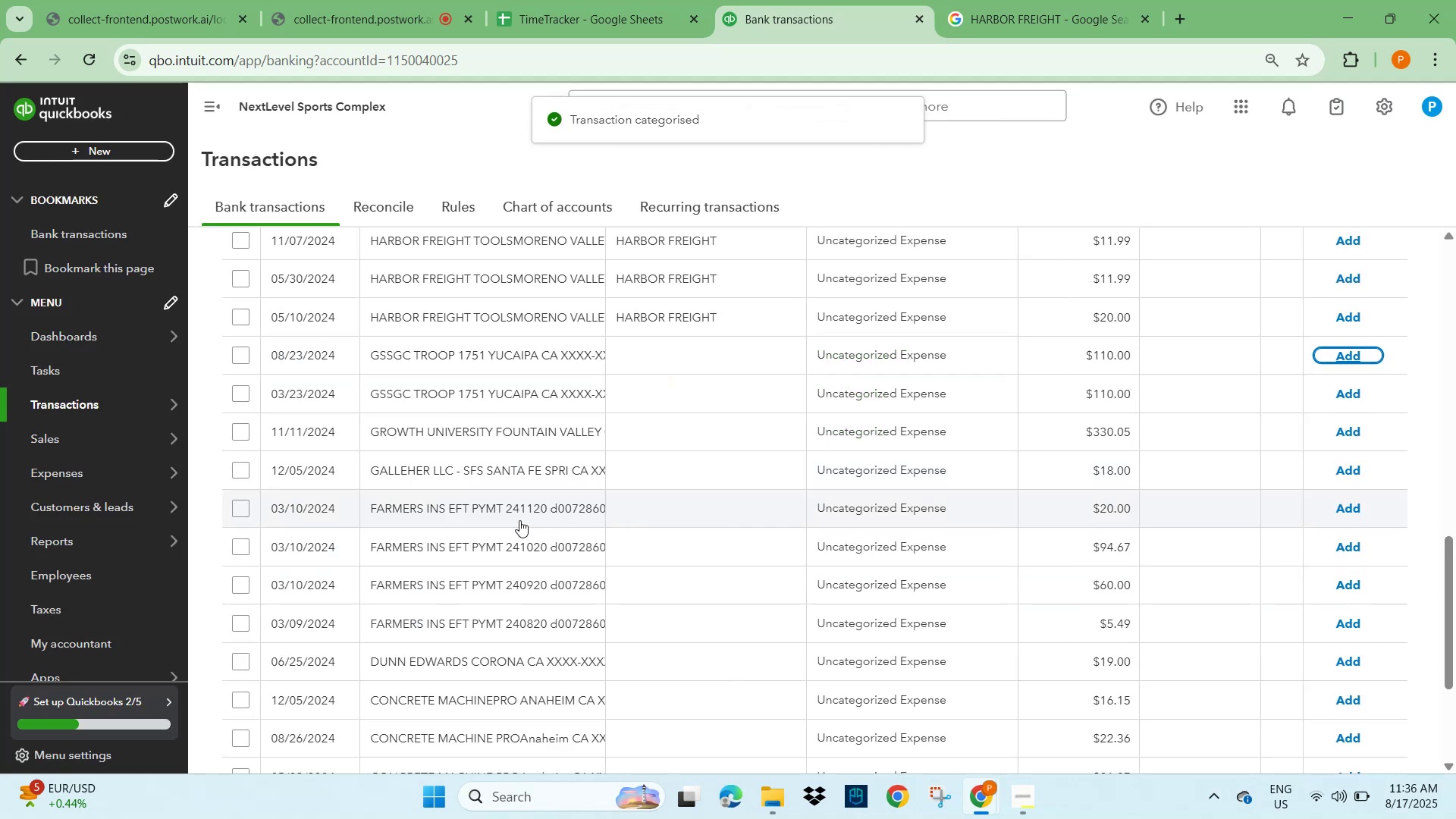 
left_click([488, 510])
 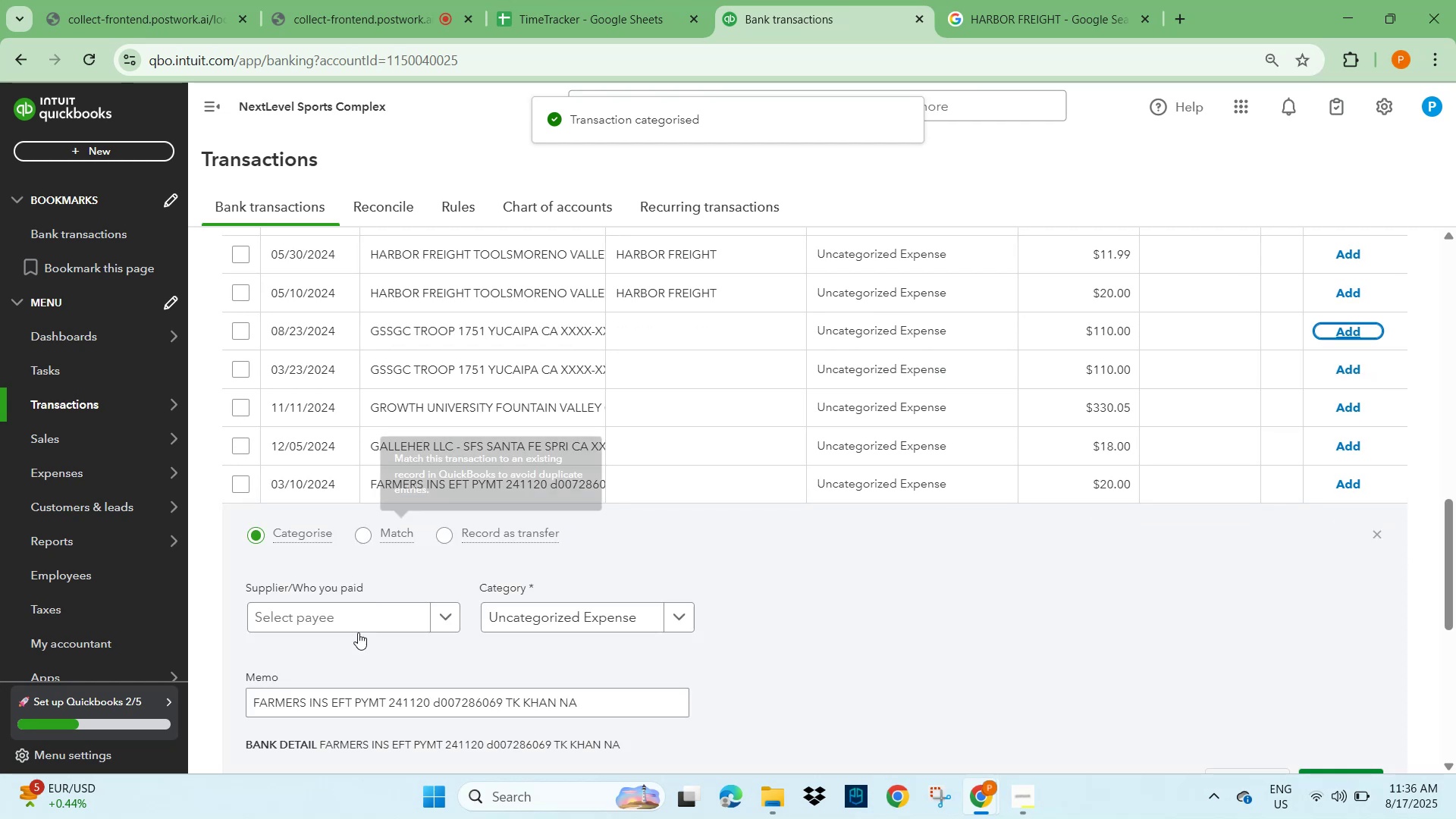 
scroll: coordinate [396, 681], scroll_direction: down, amount: 1.0
 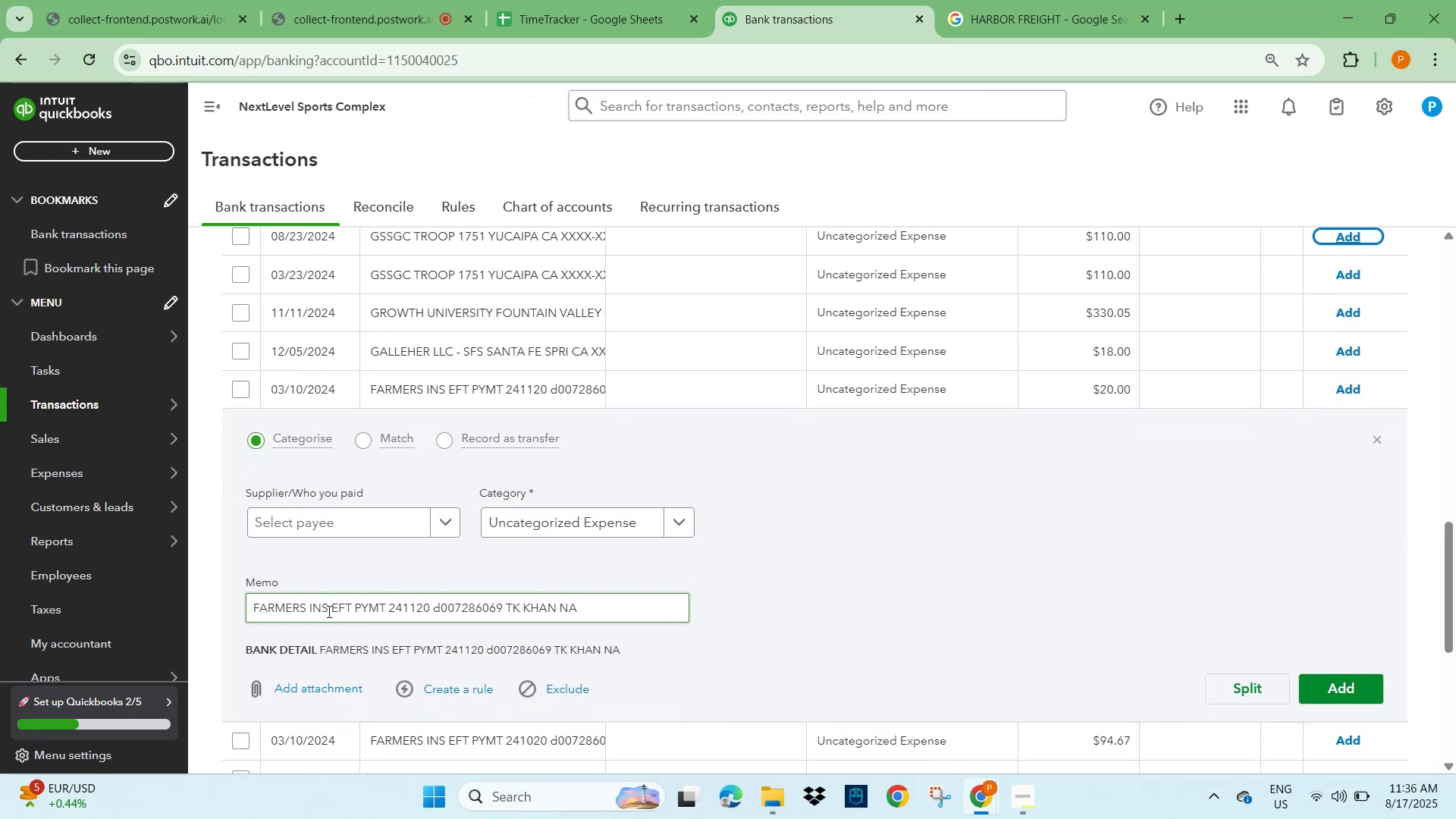 
left_click_drag(start_coordinate=[328, 607], to_coordinate=[196, 613])
 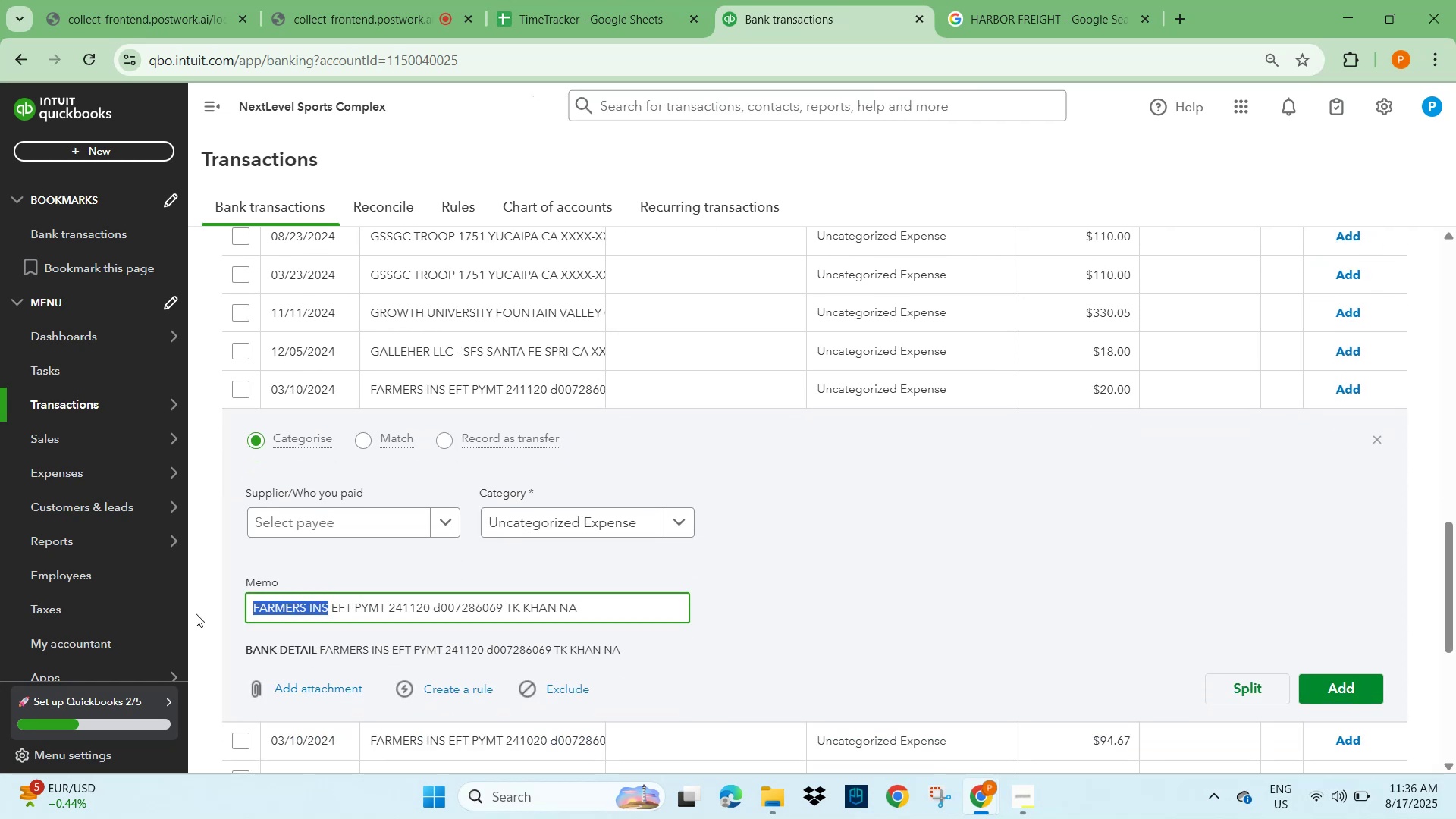 
key(Control+C)
 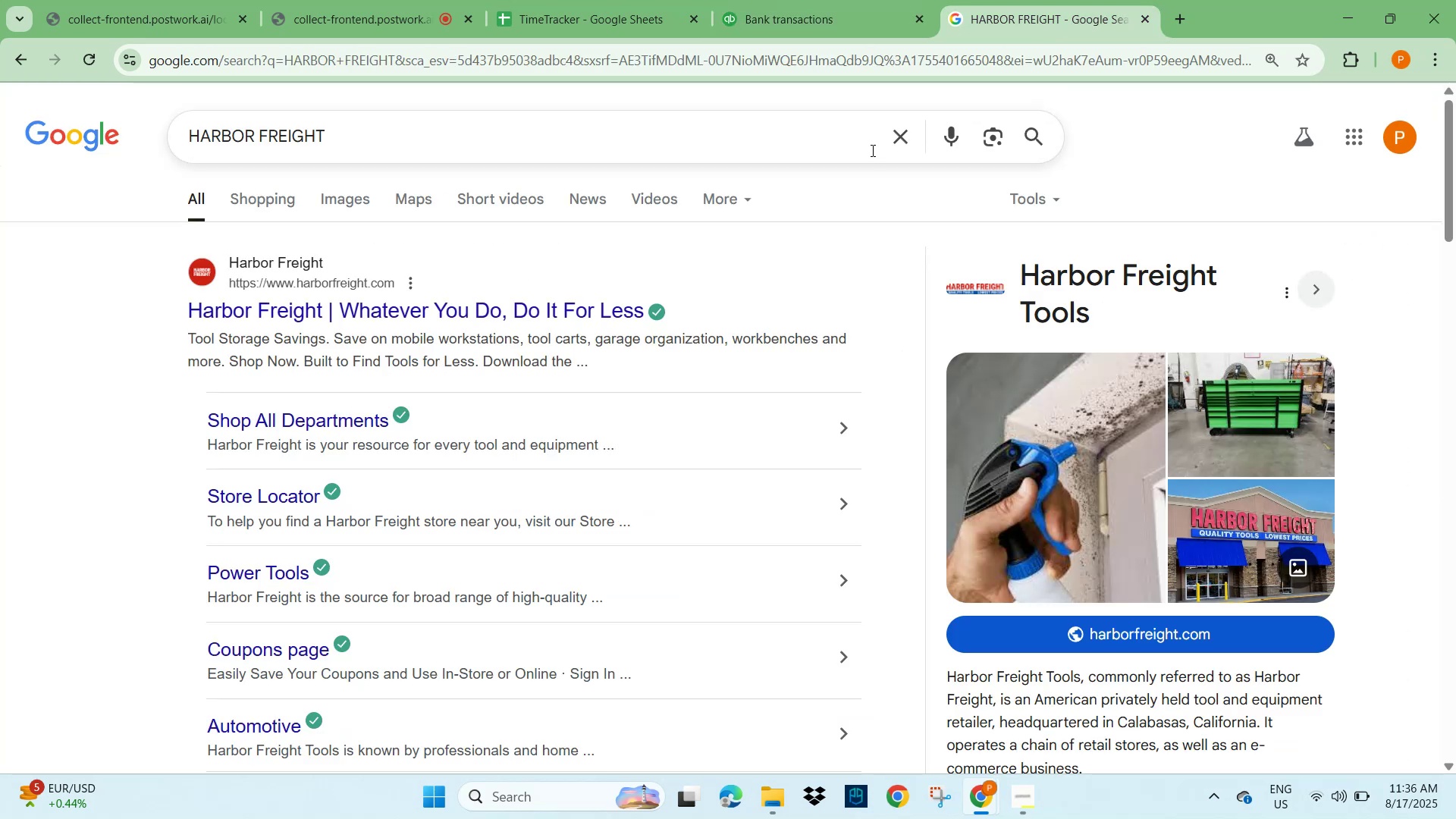 
left_click([908, 139])
 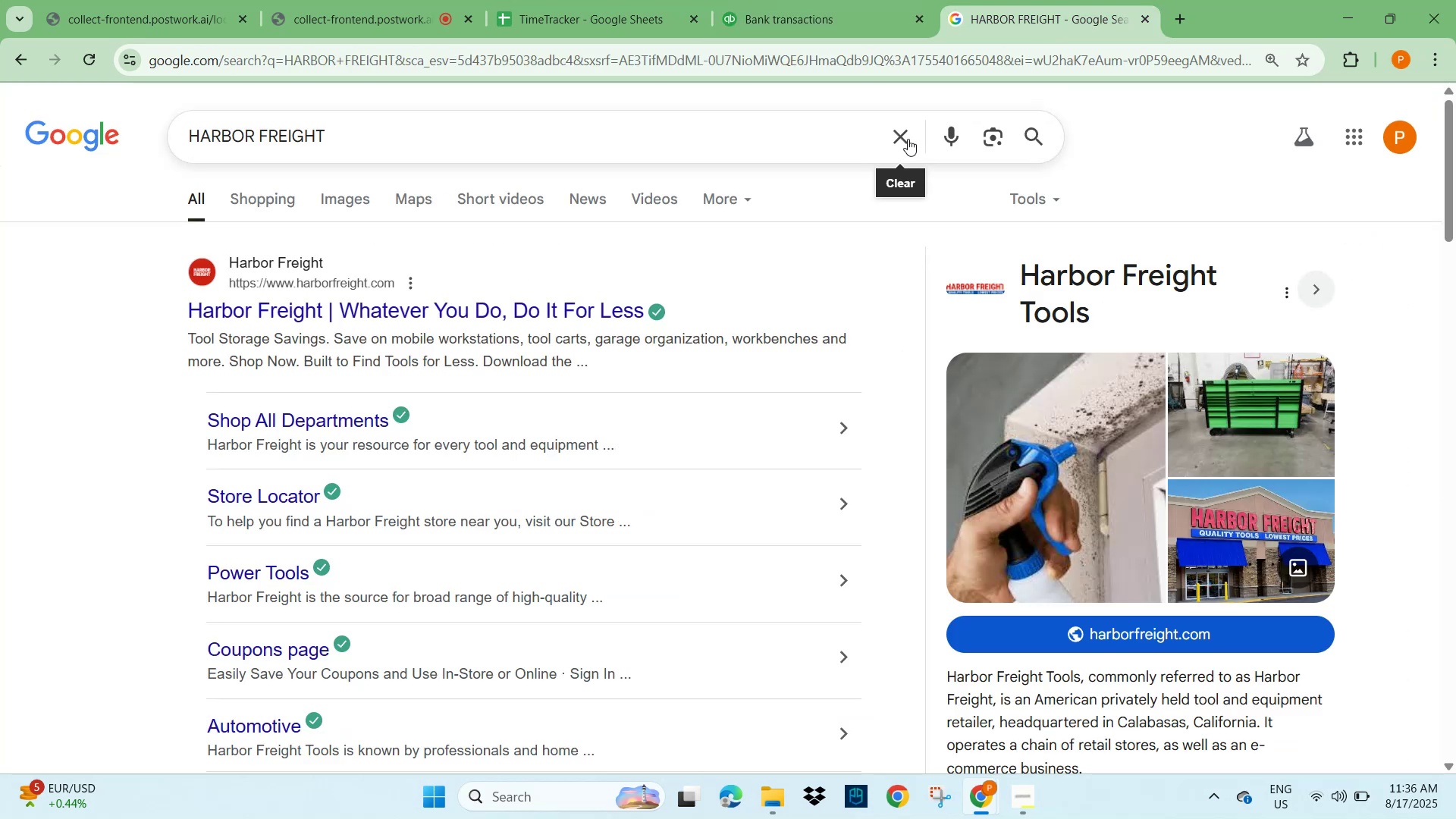 
key(Control+V)
 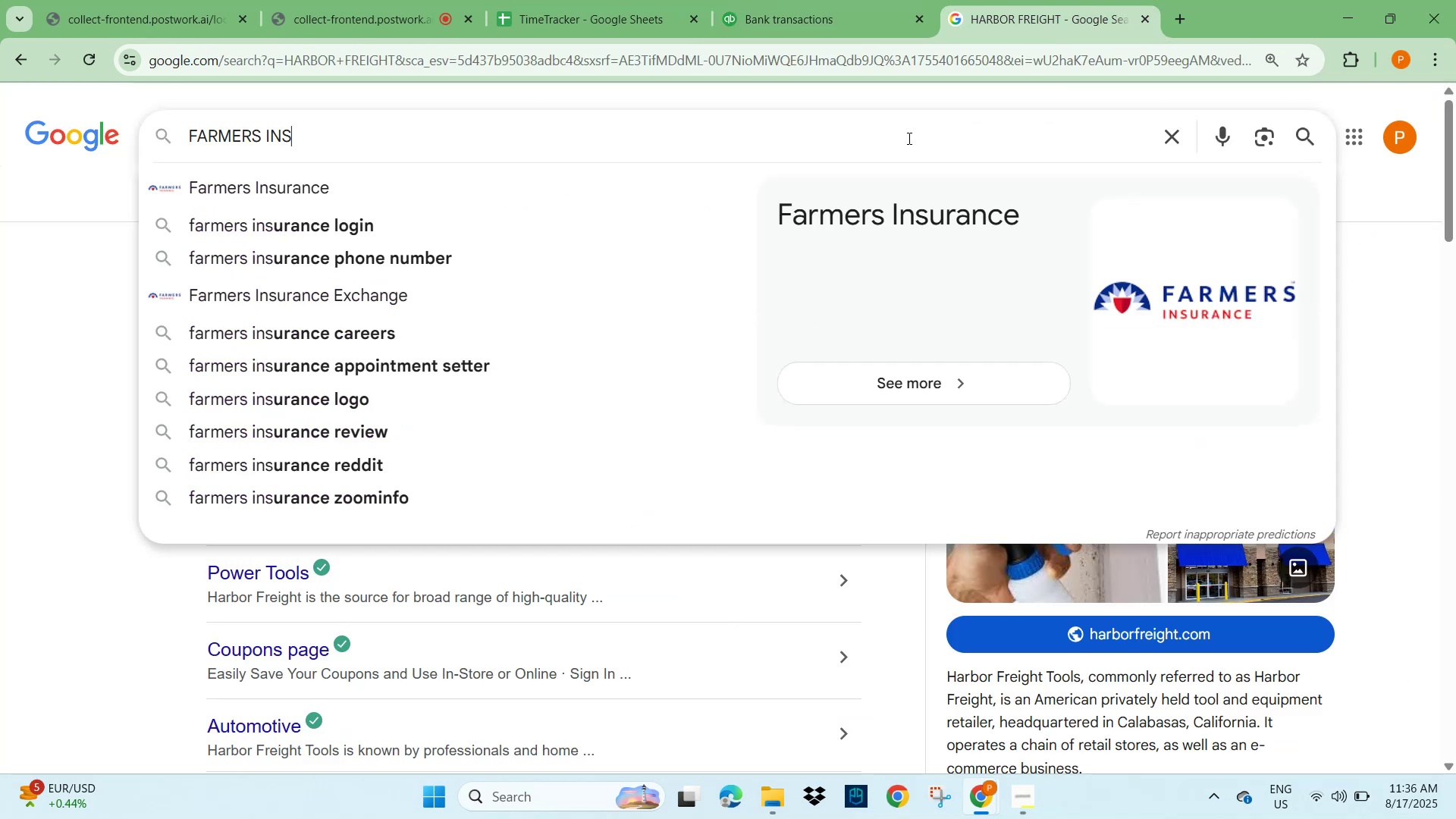 
key(NumpadEnter)
 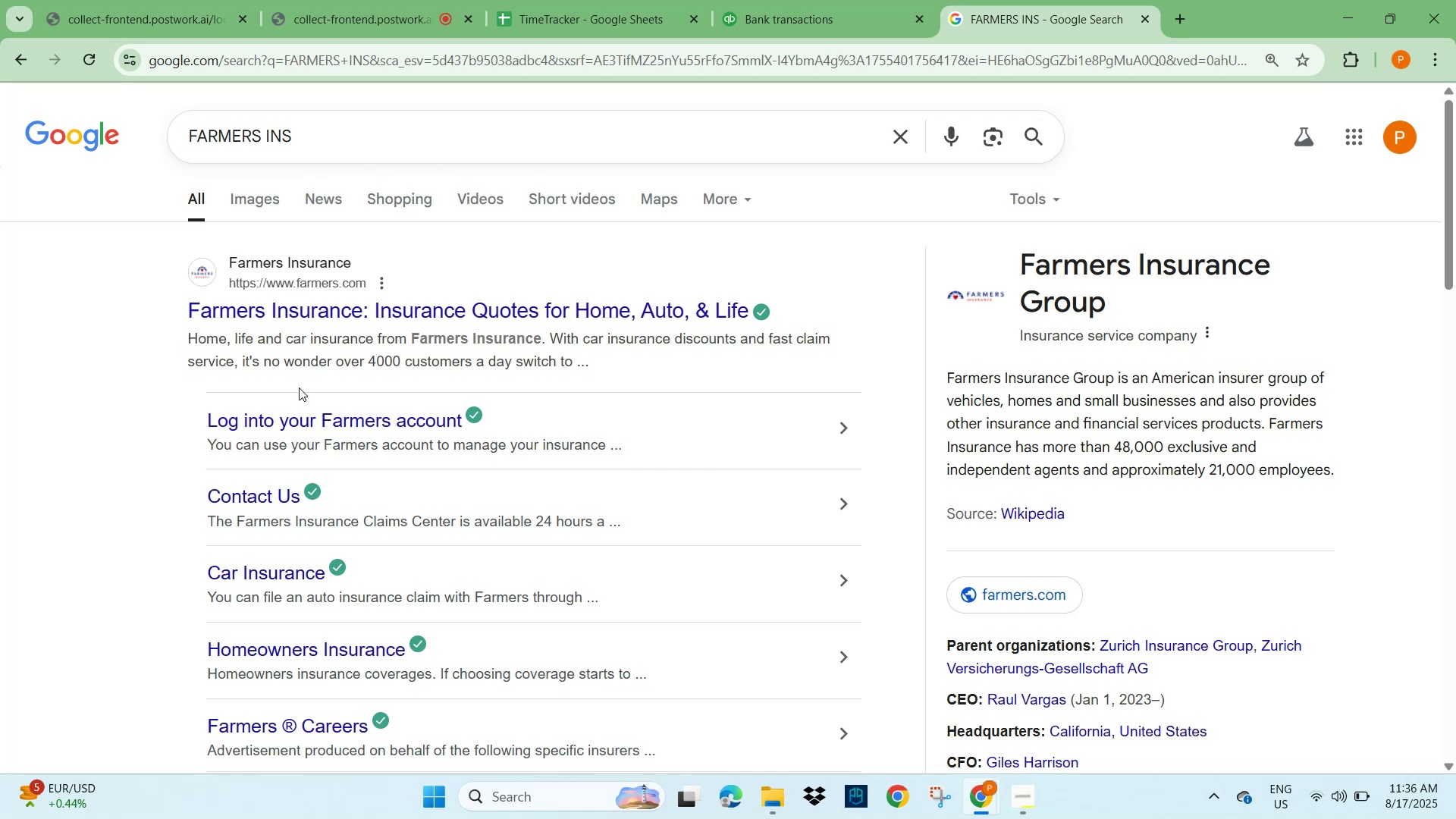 
wait(8.59)
 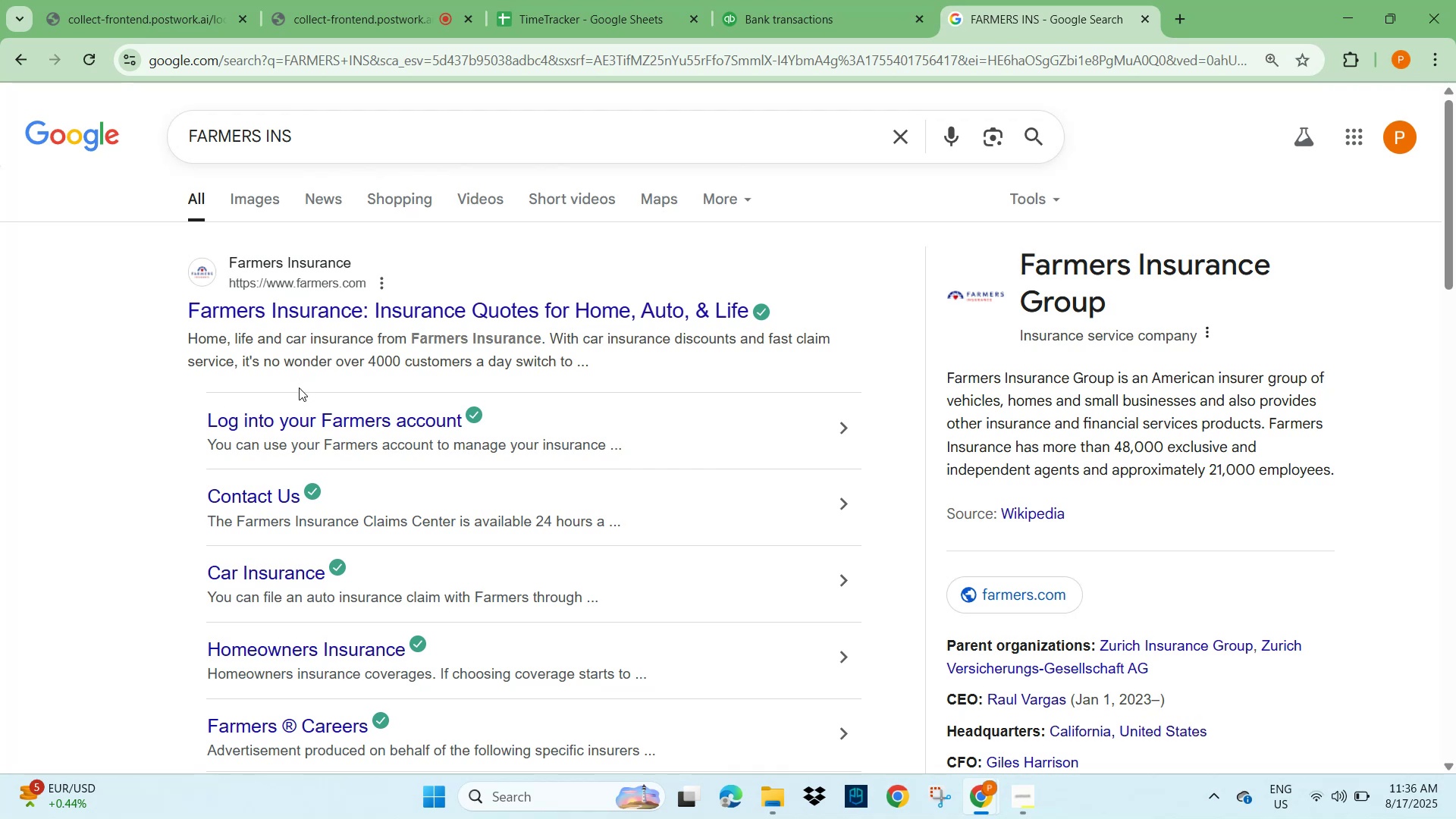 
left_click([819, 18])
 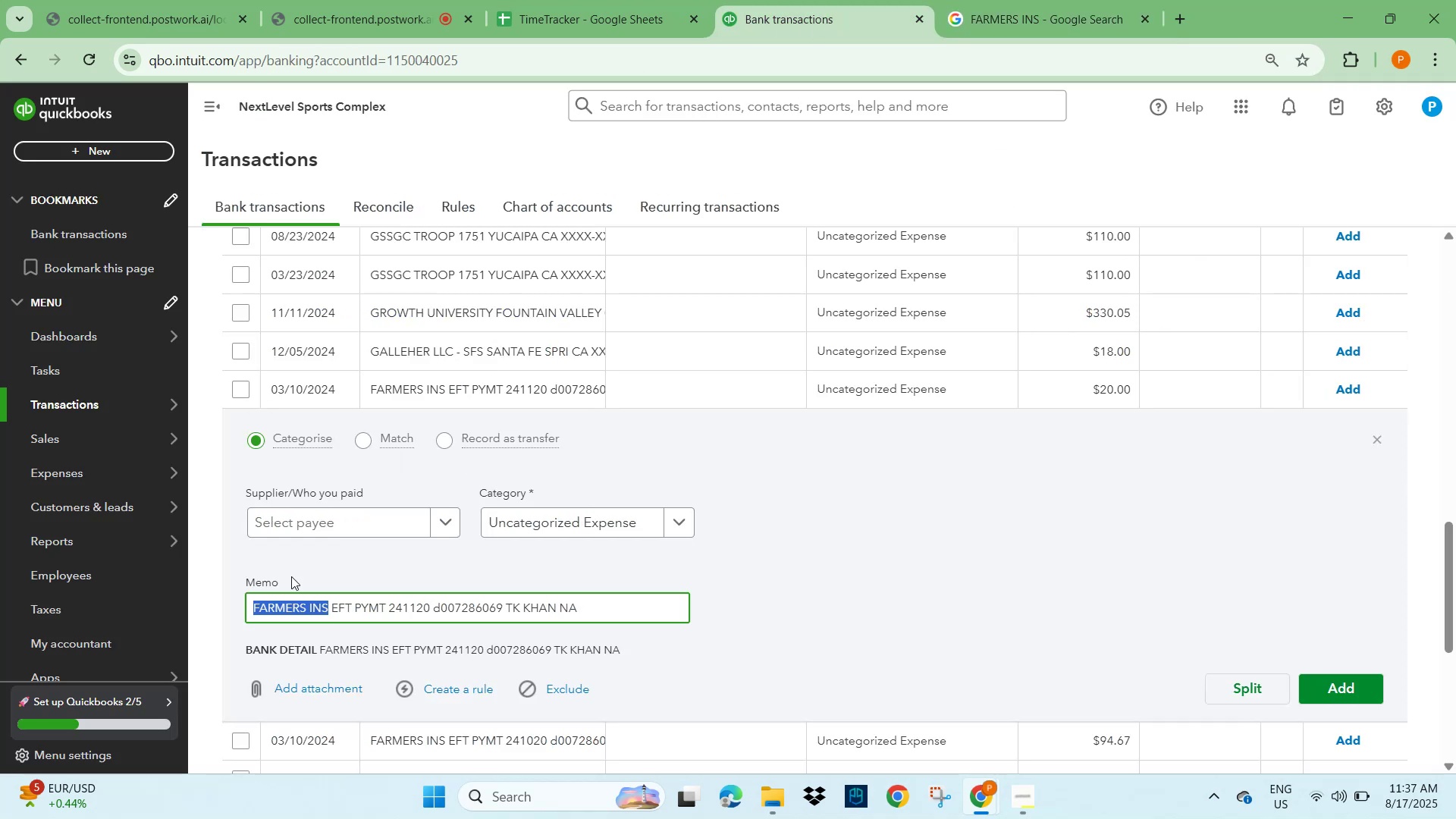 
scroll: coordinate [372, 611], scroll_direction: down, amount: 1.0
 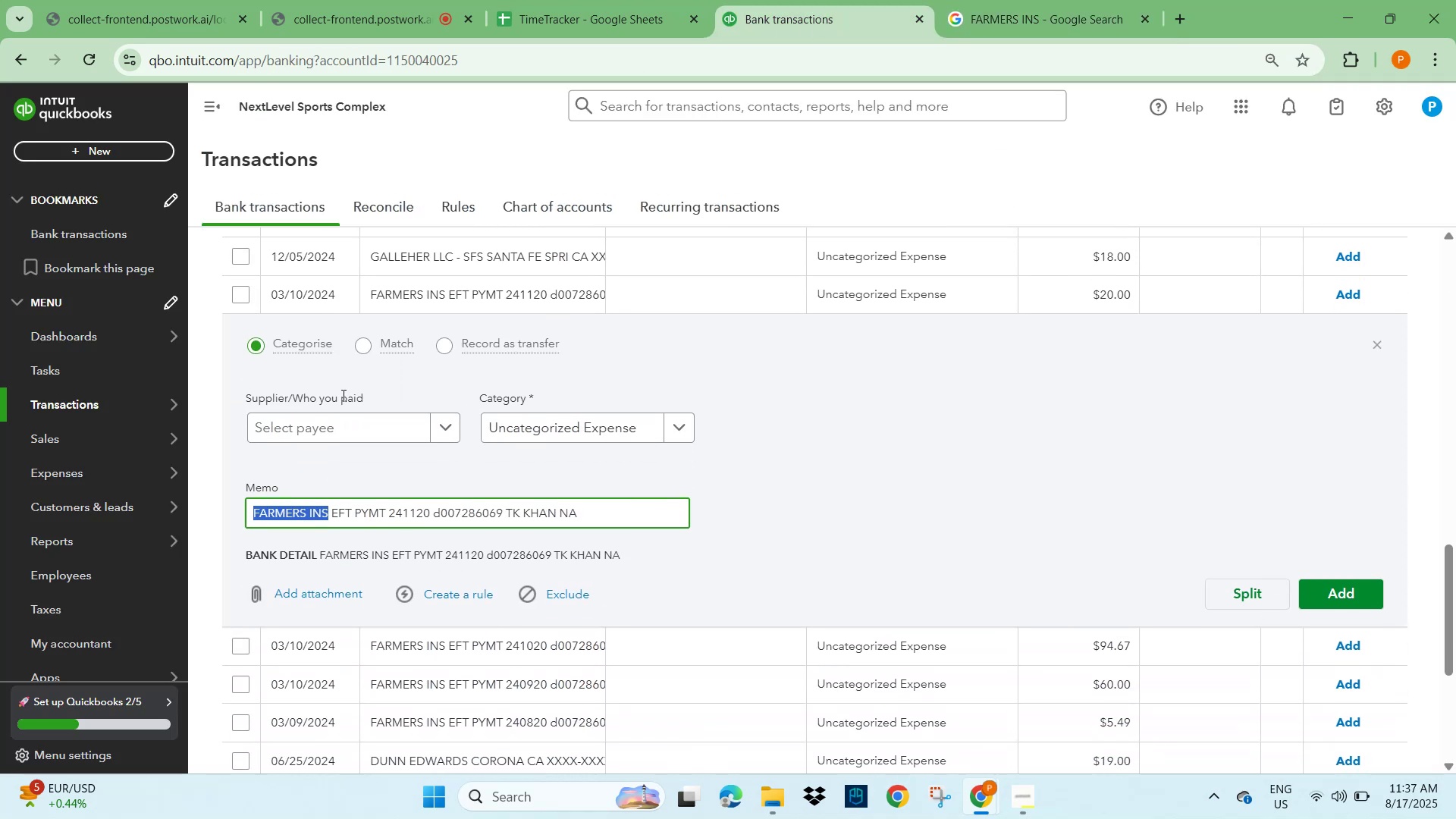 
mouse_move([331, 431])
 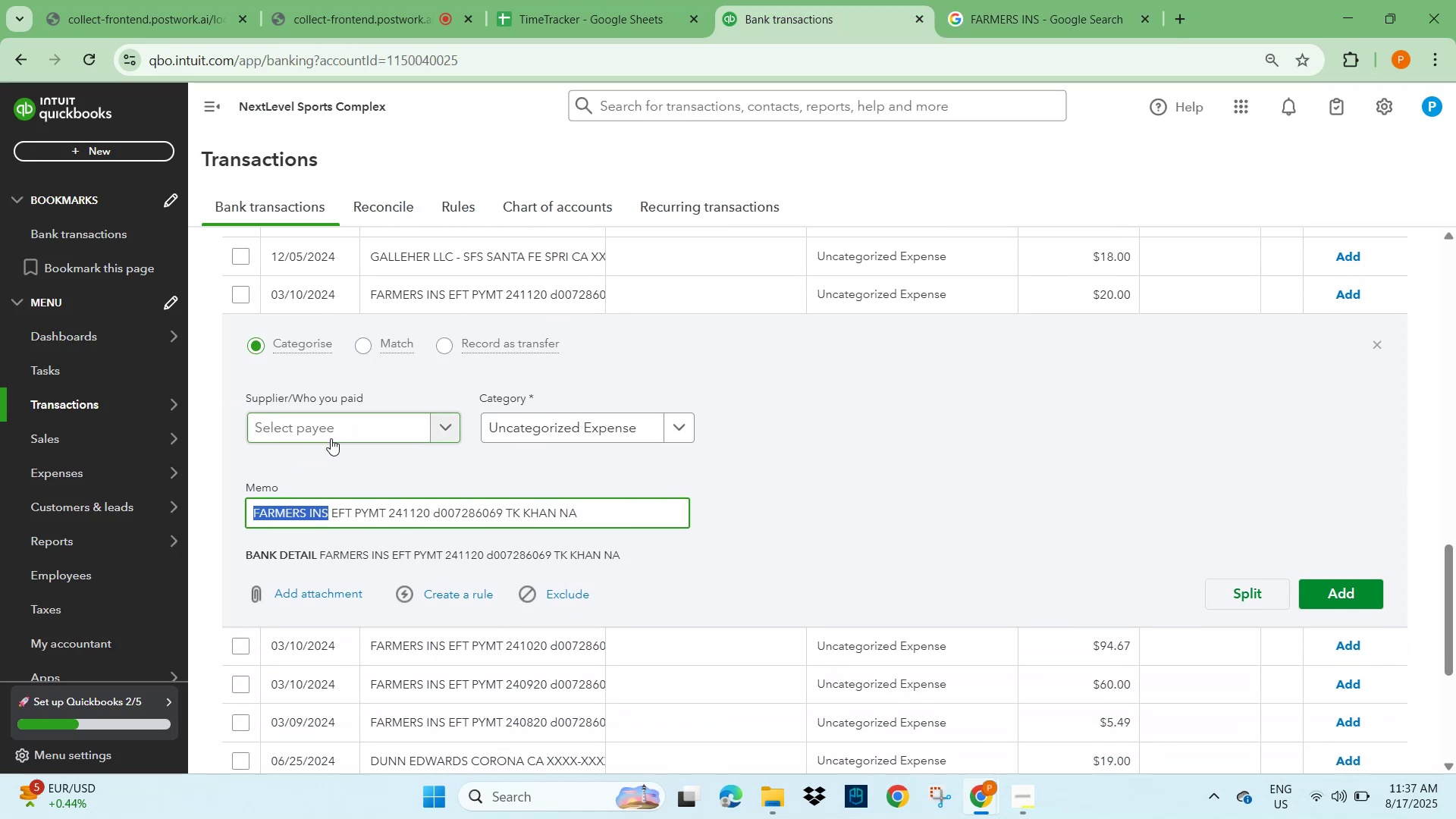 
left_click([331, 431])
 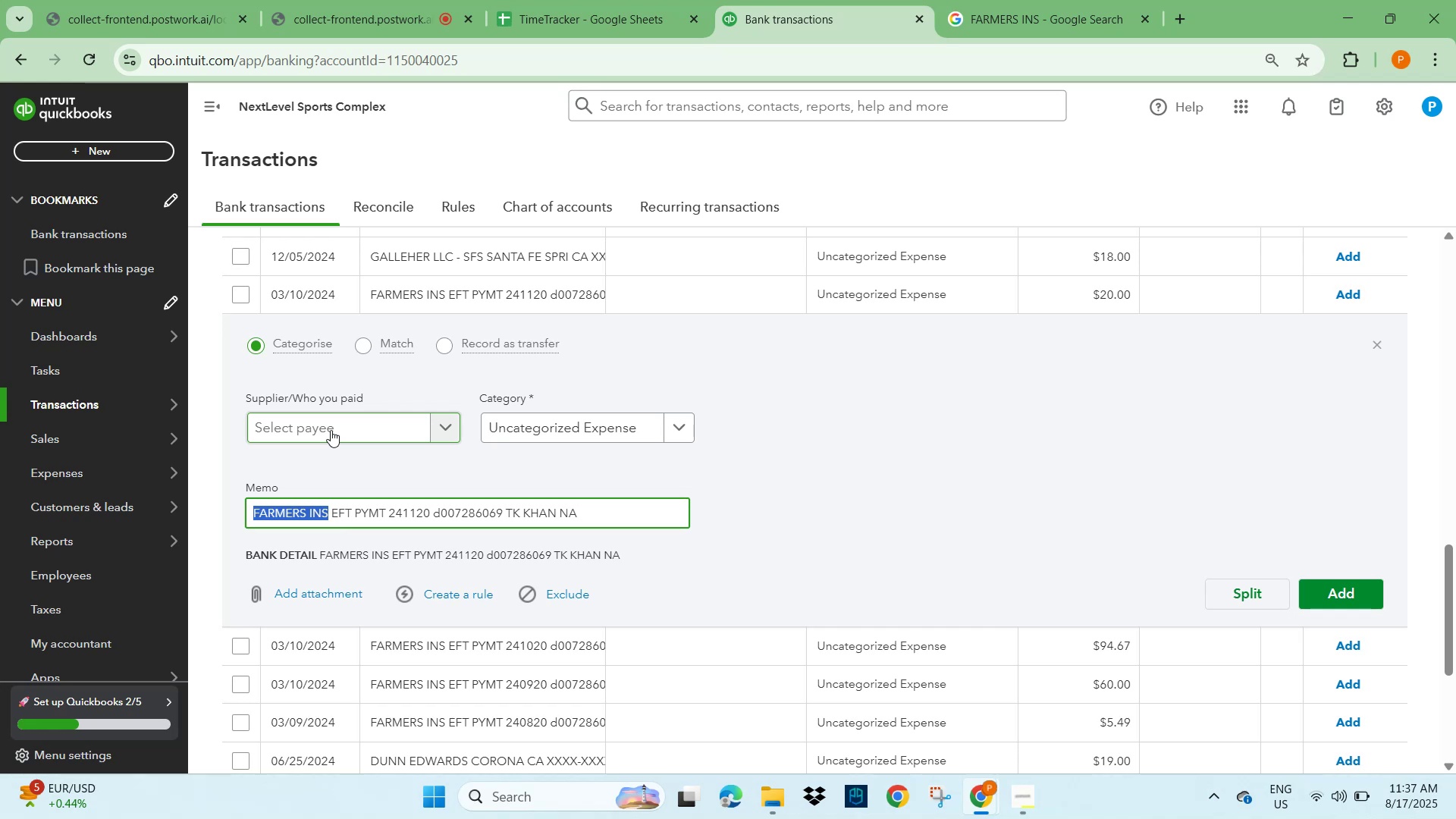 
key(Control+V)
 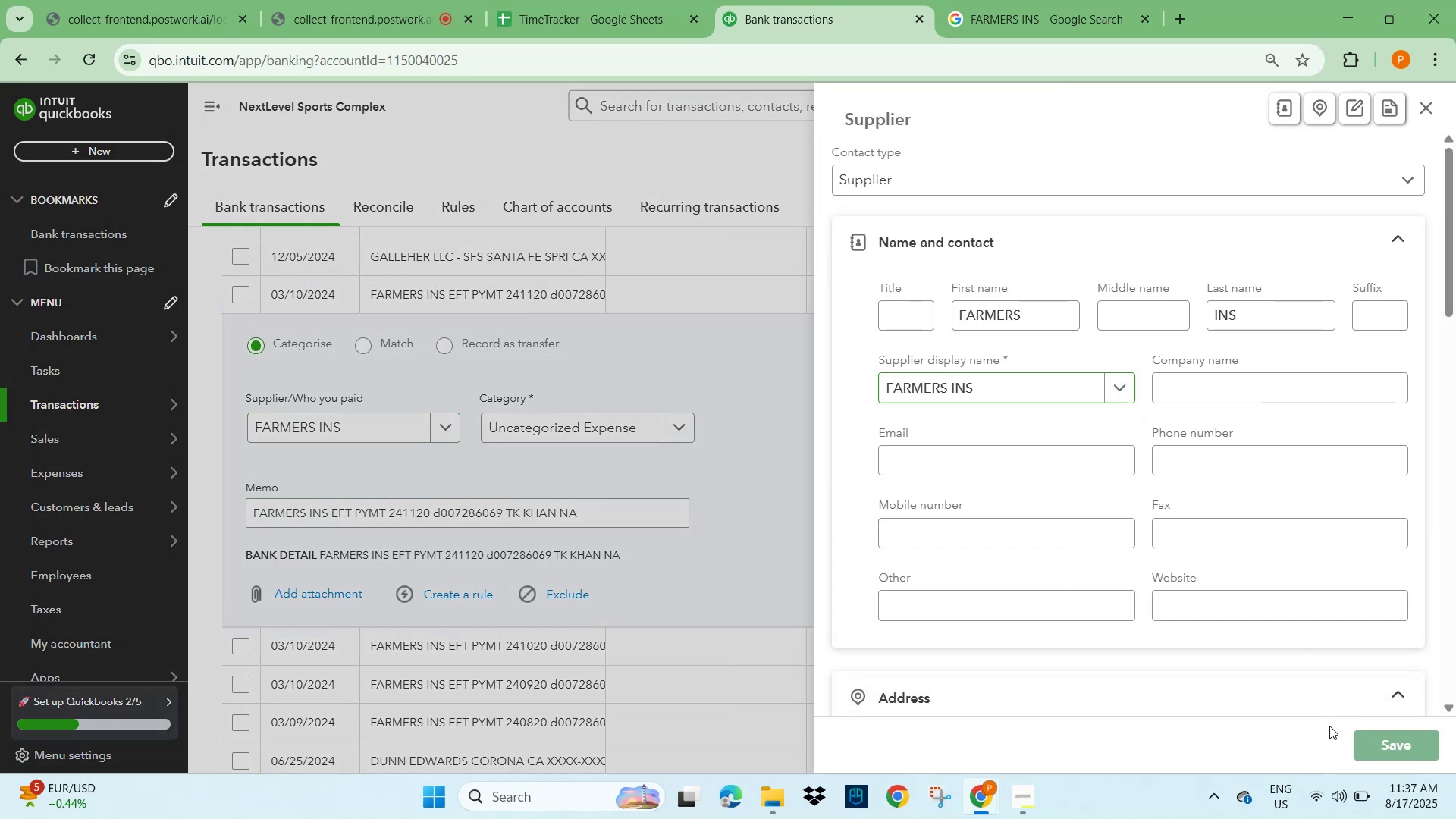 
wait(5.56)
 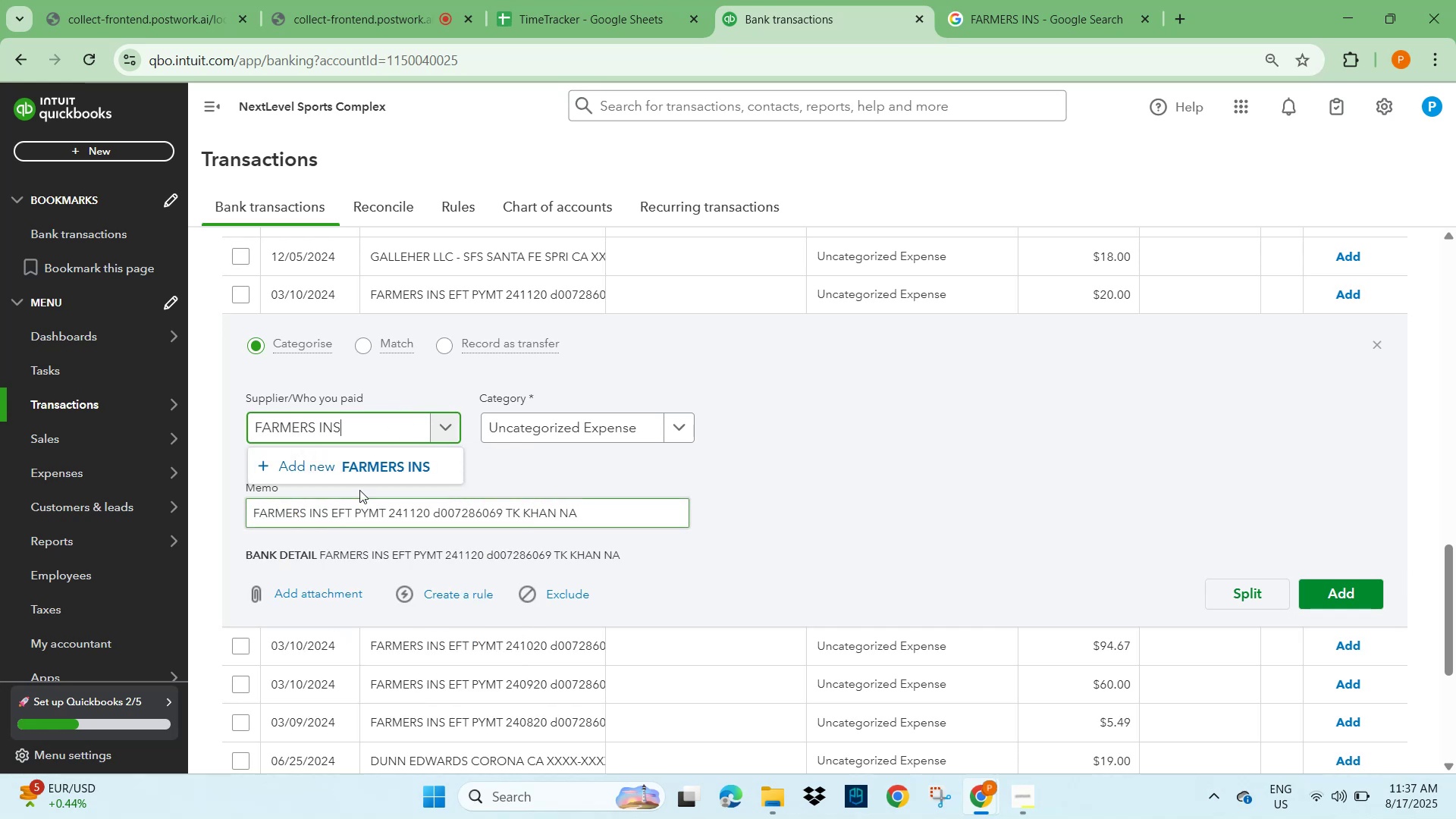 
left_click([570, 425])
 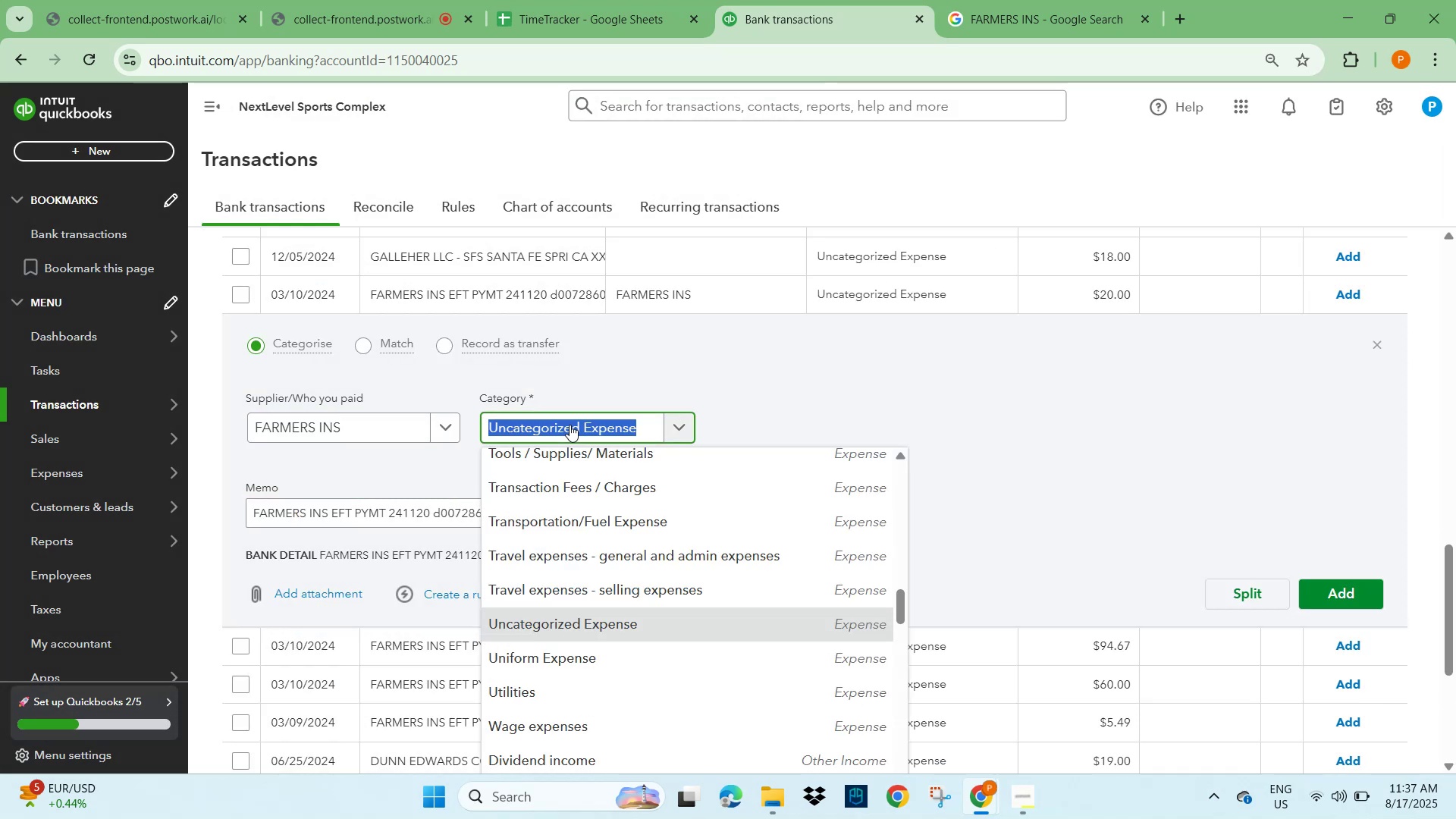 
type(INSURAN)
 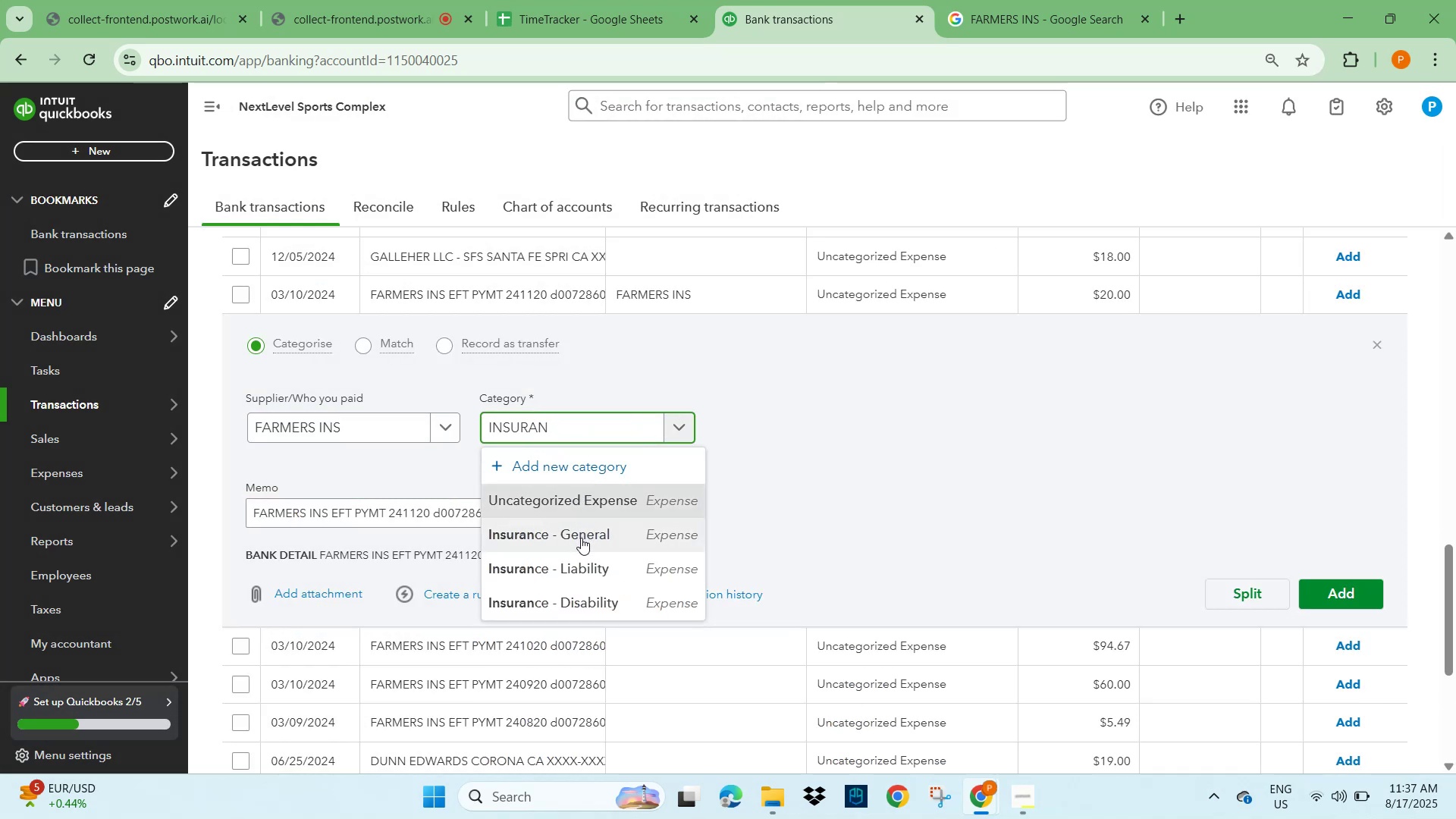 
double_click([923, 482])
 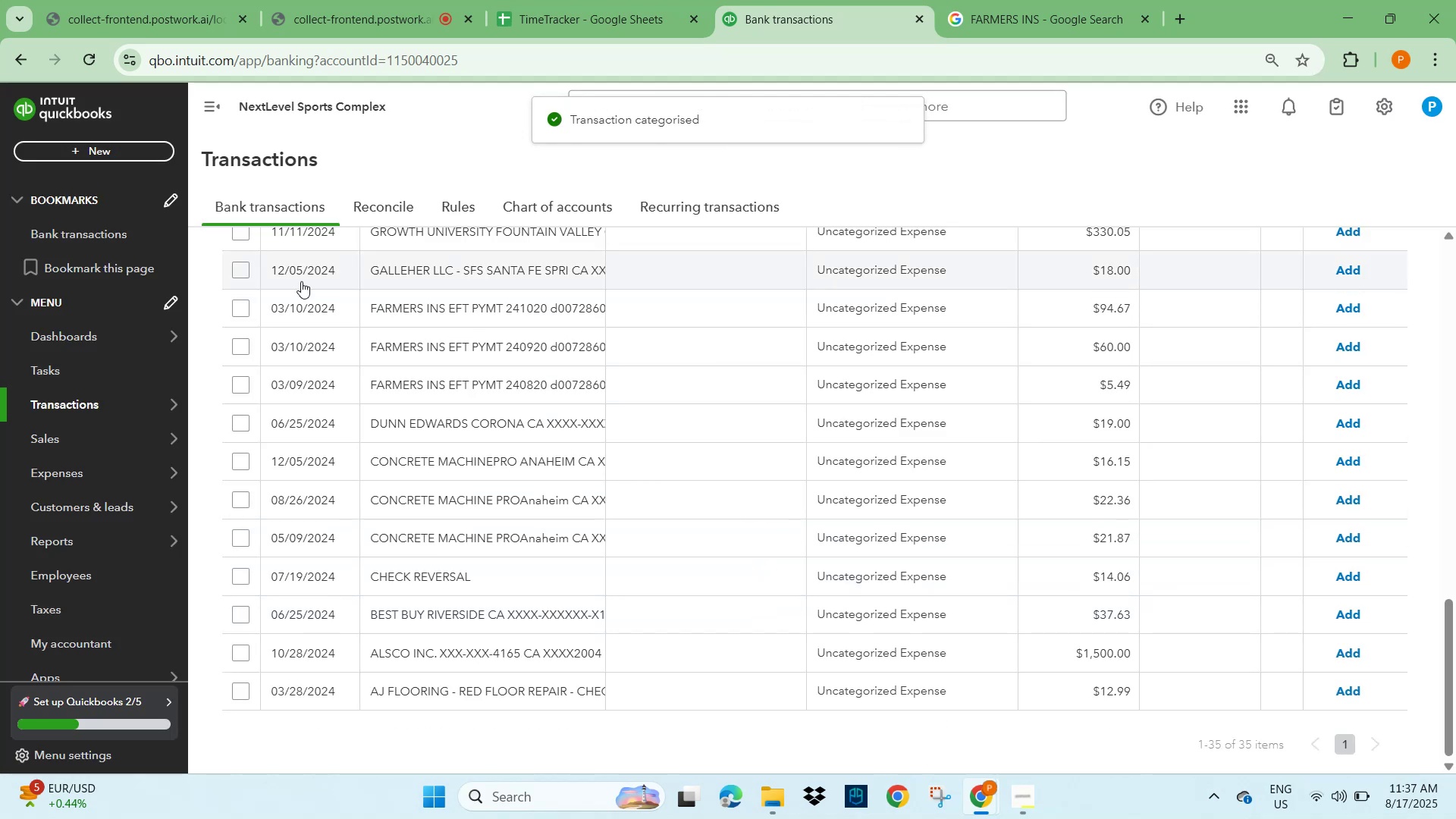 
wait(5.4)
 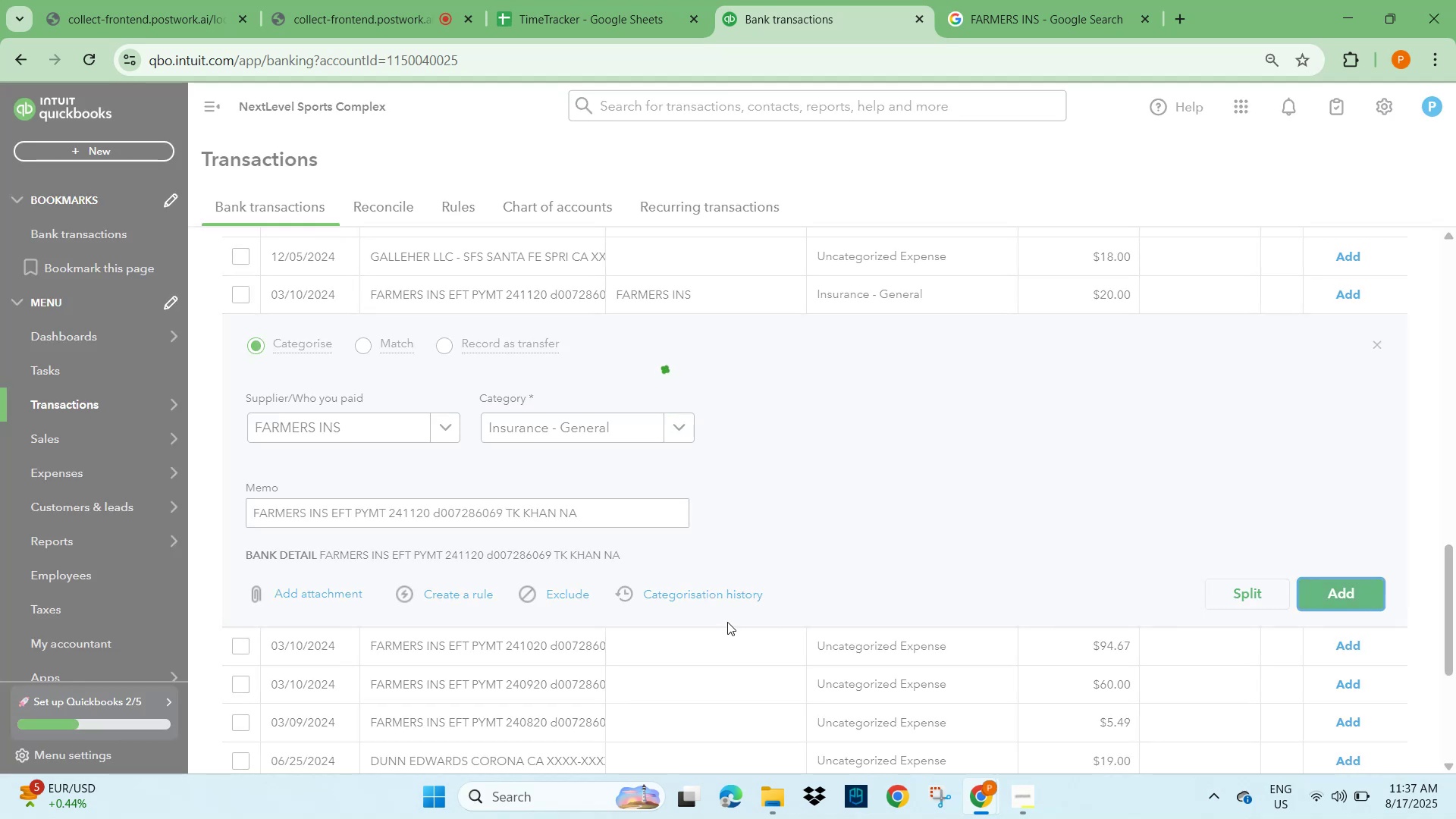 
left_click([249, 312])
 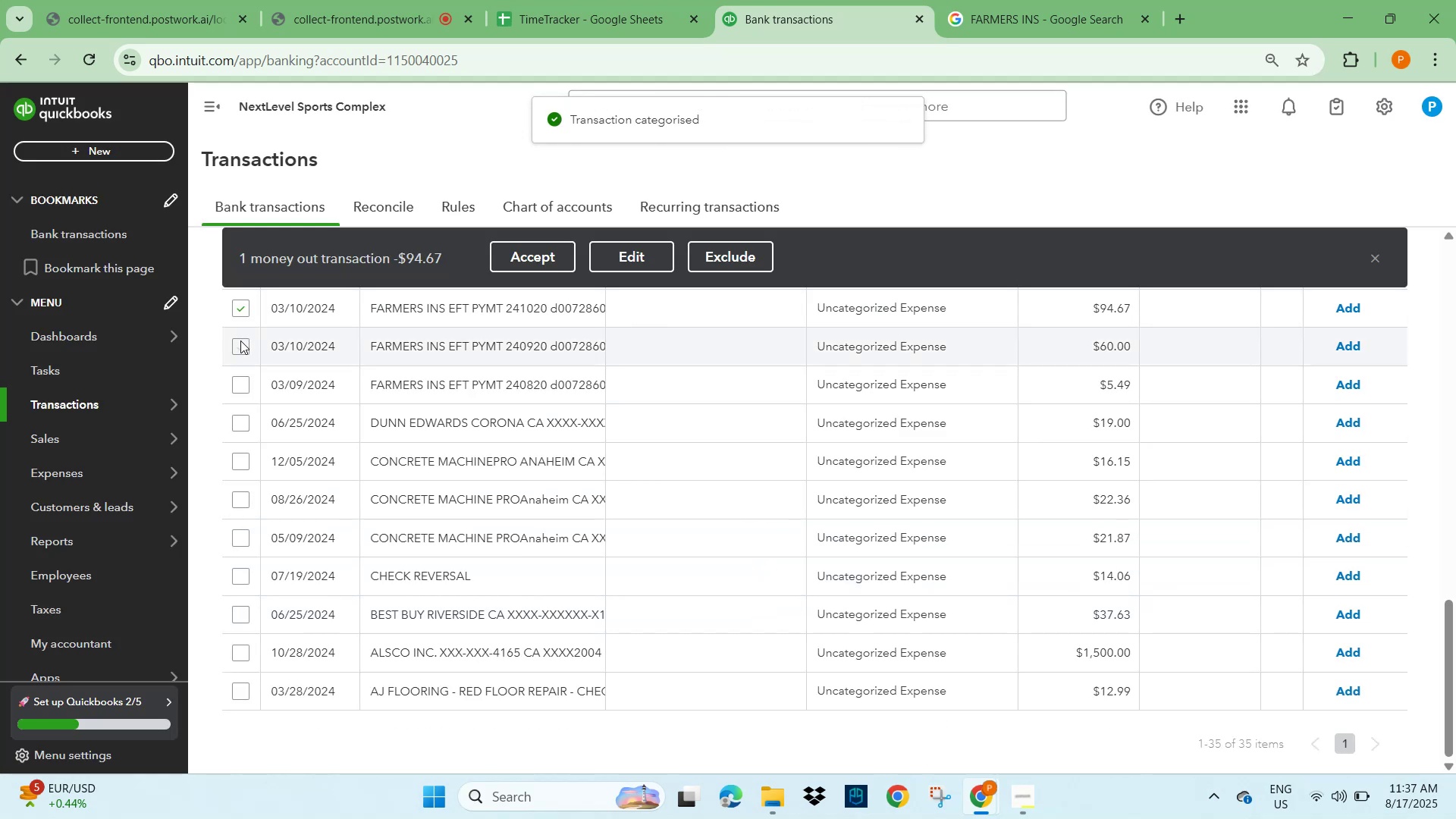 
left_click([240, 347])
 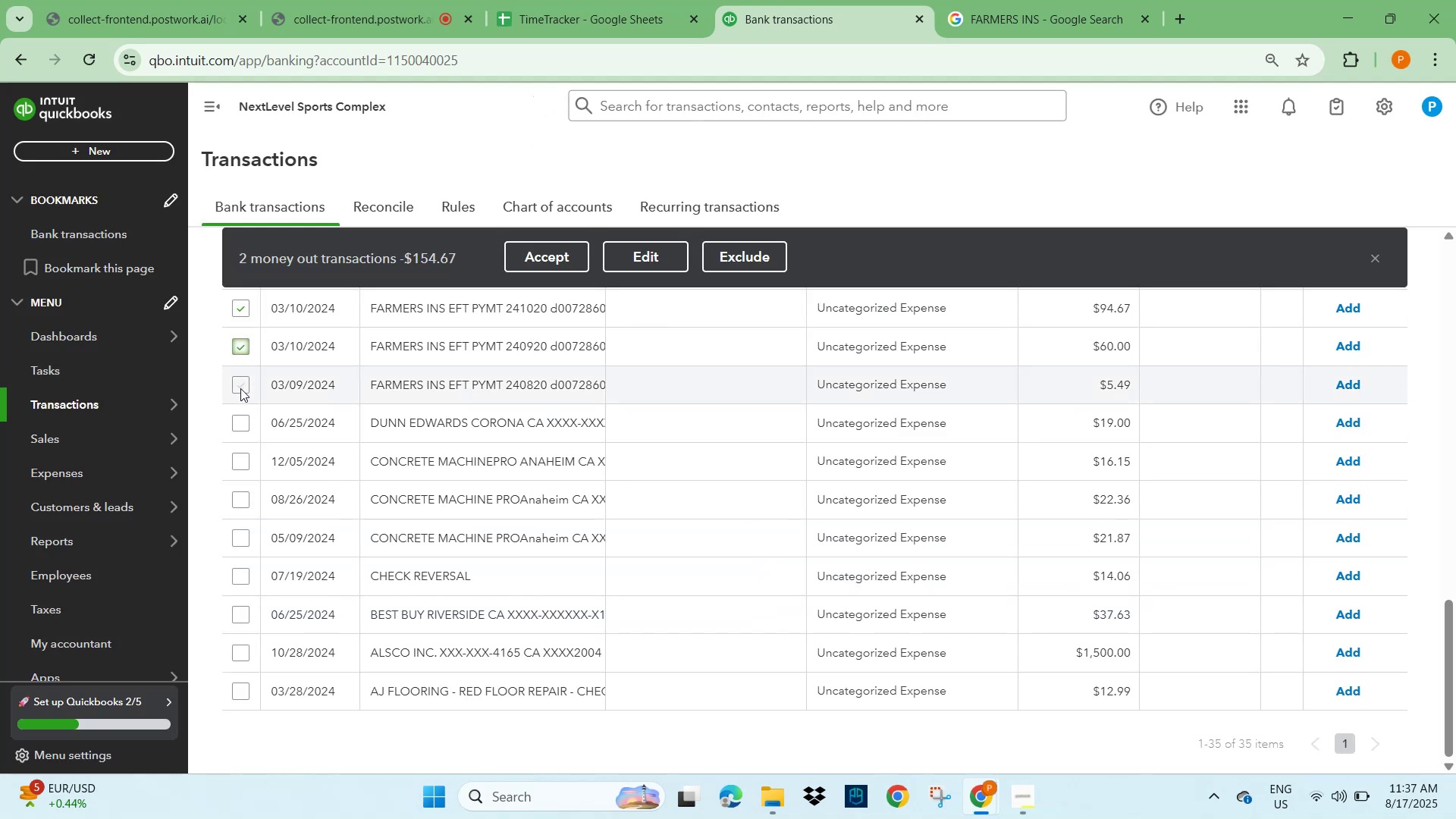 
left_click([240, 388])
 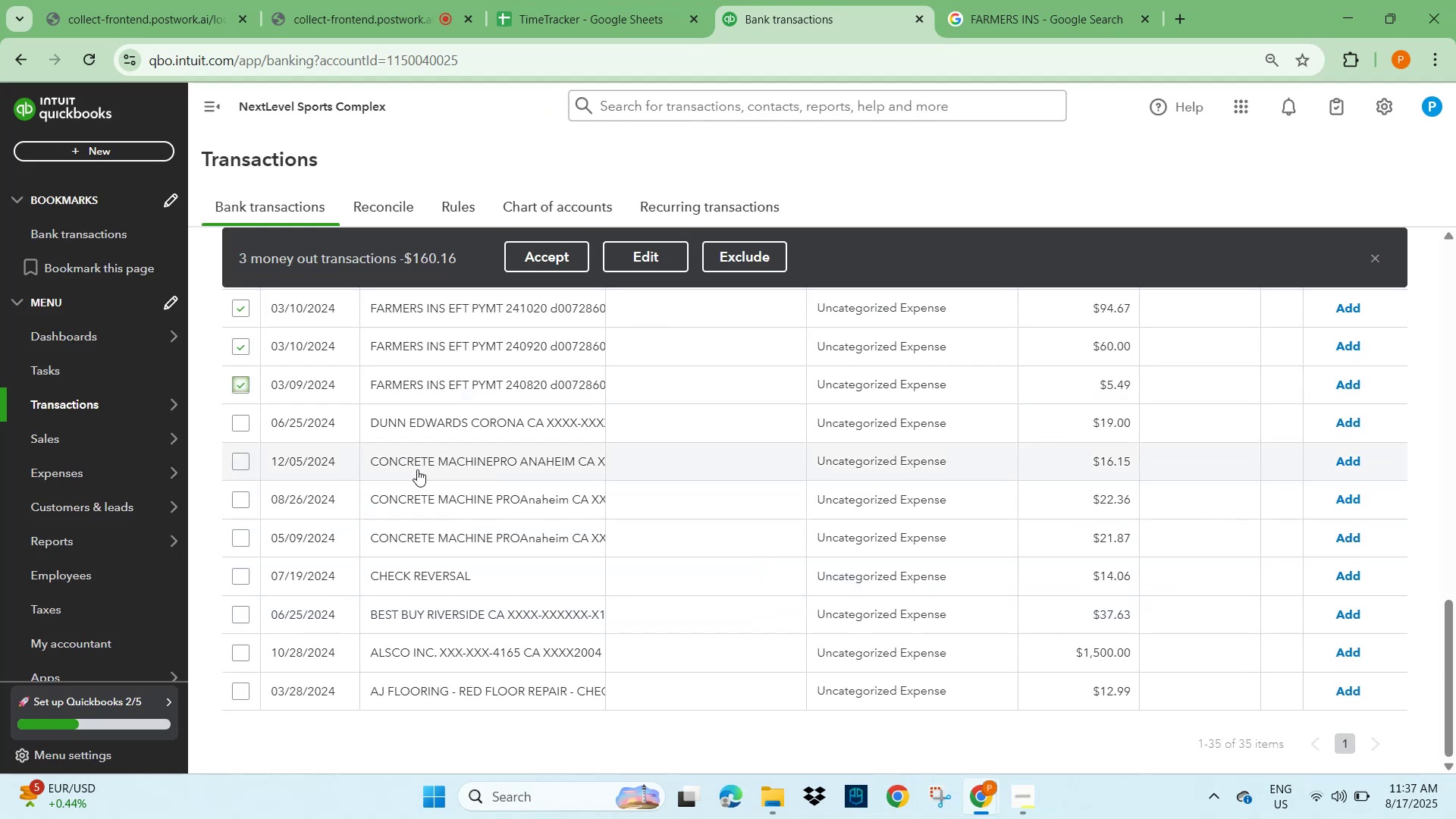 
scroll: coordinate [538, 401], scroll_direction: up, amount: 1.0
 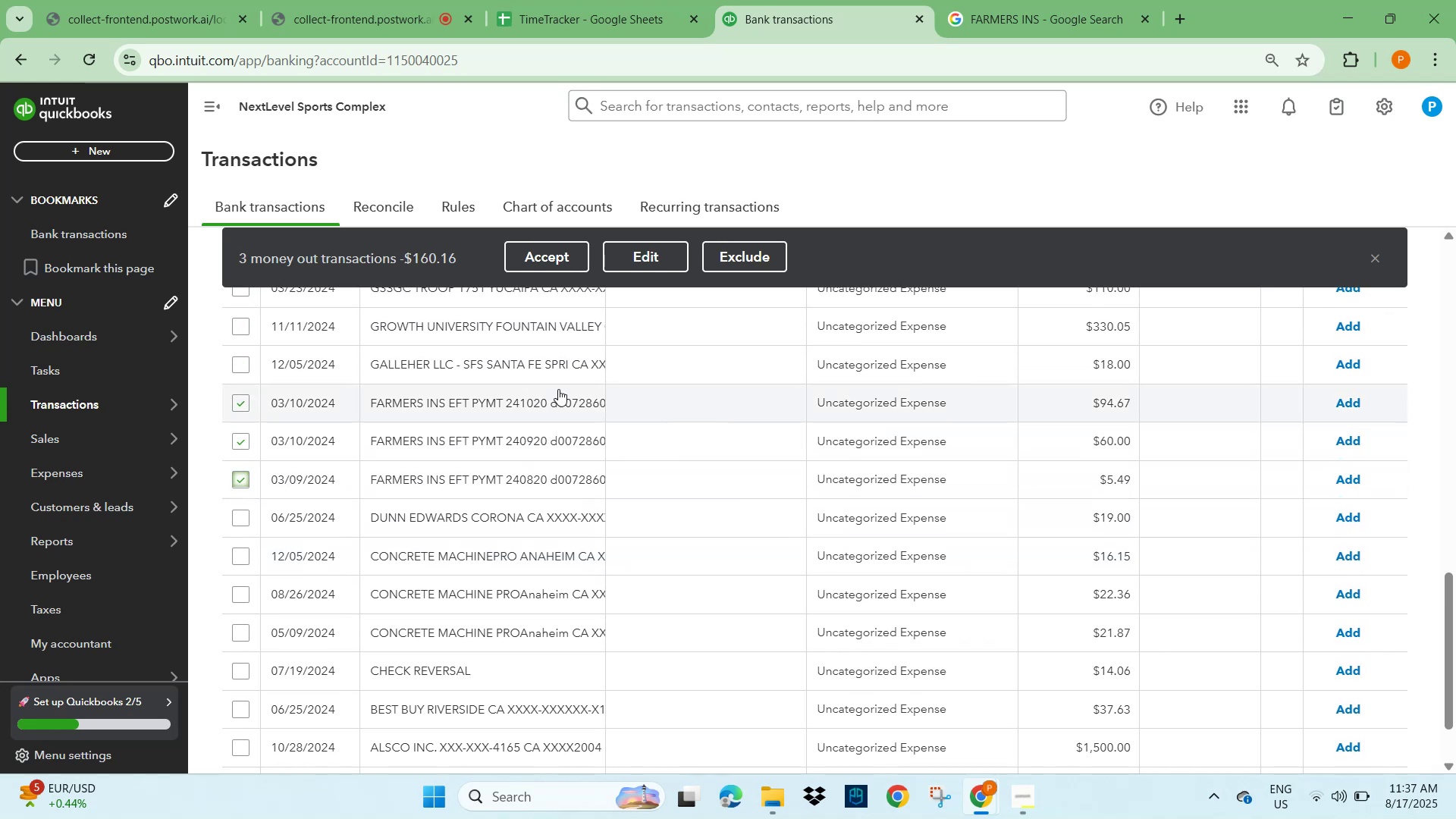 
left_click([673, 253])
 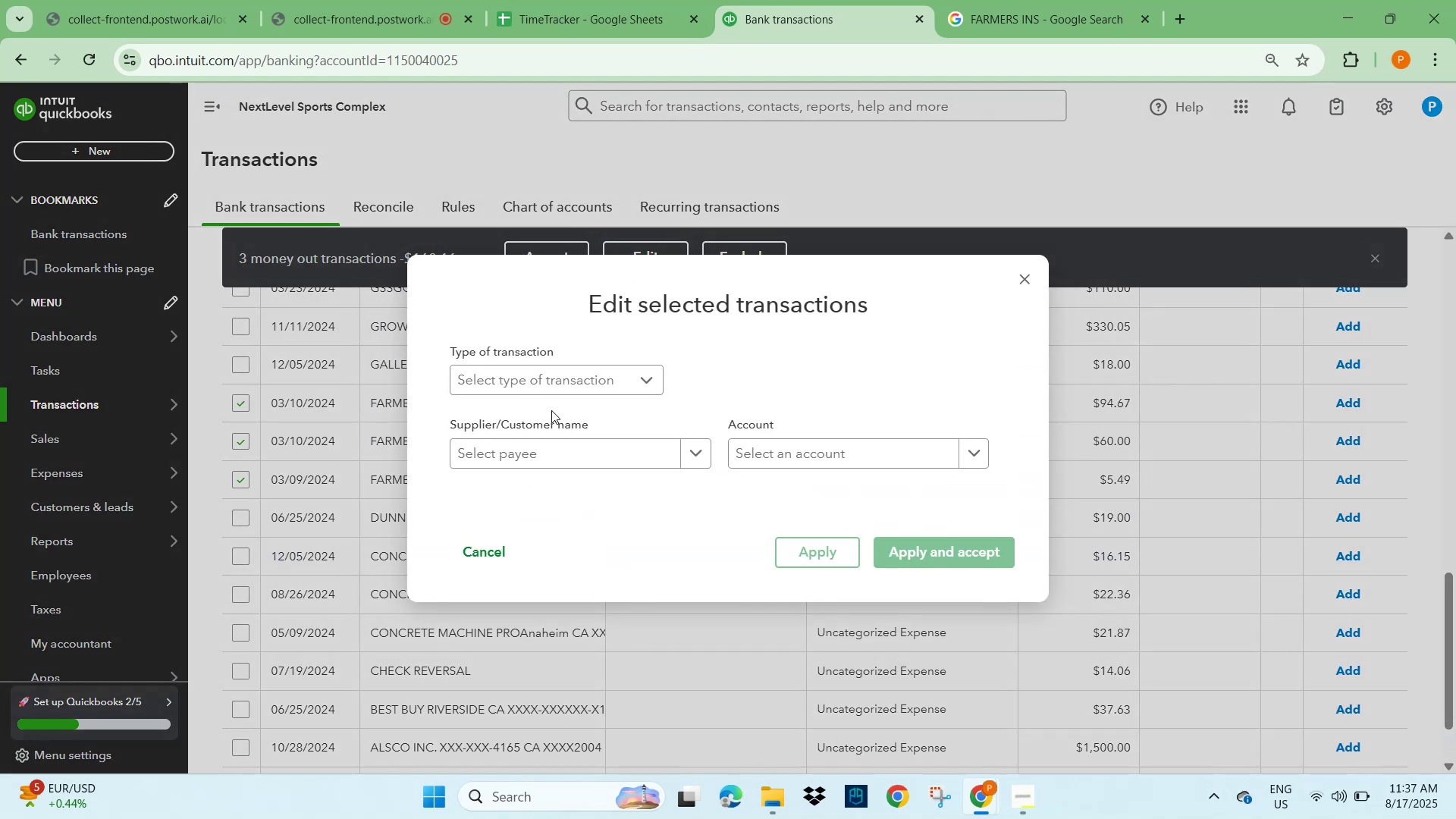 
left_click([548, 381])
 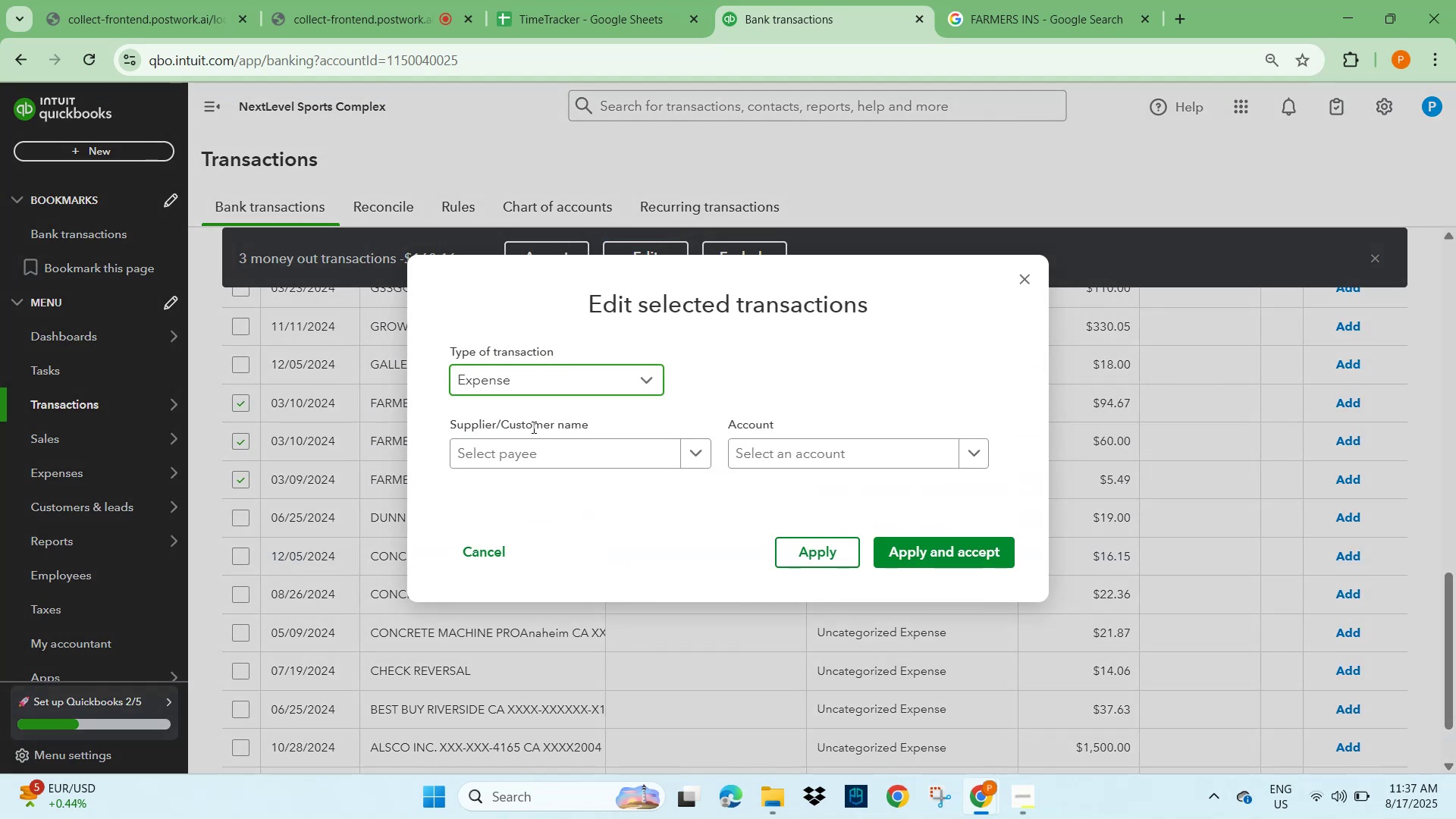 
double_click([532, 449])
 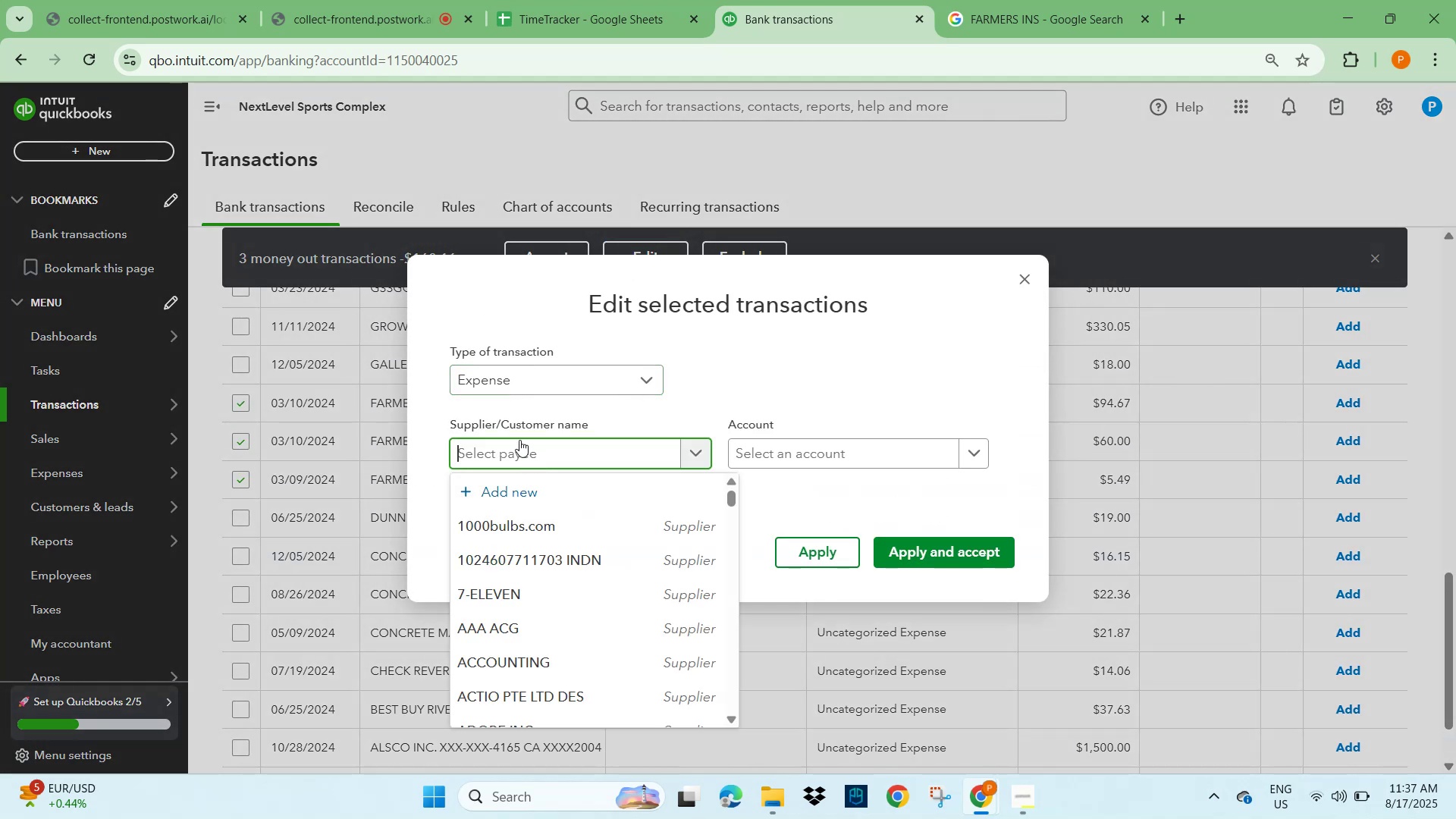 
type(FAR)
 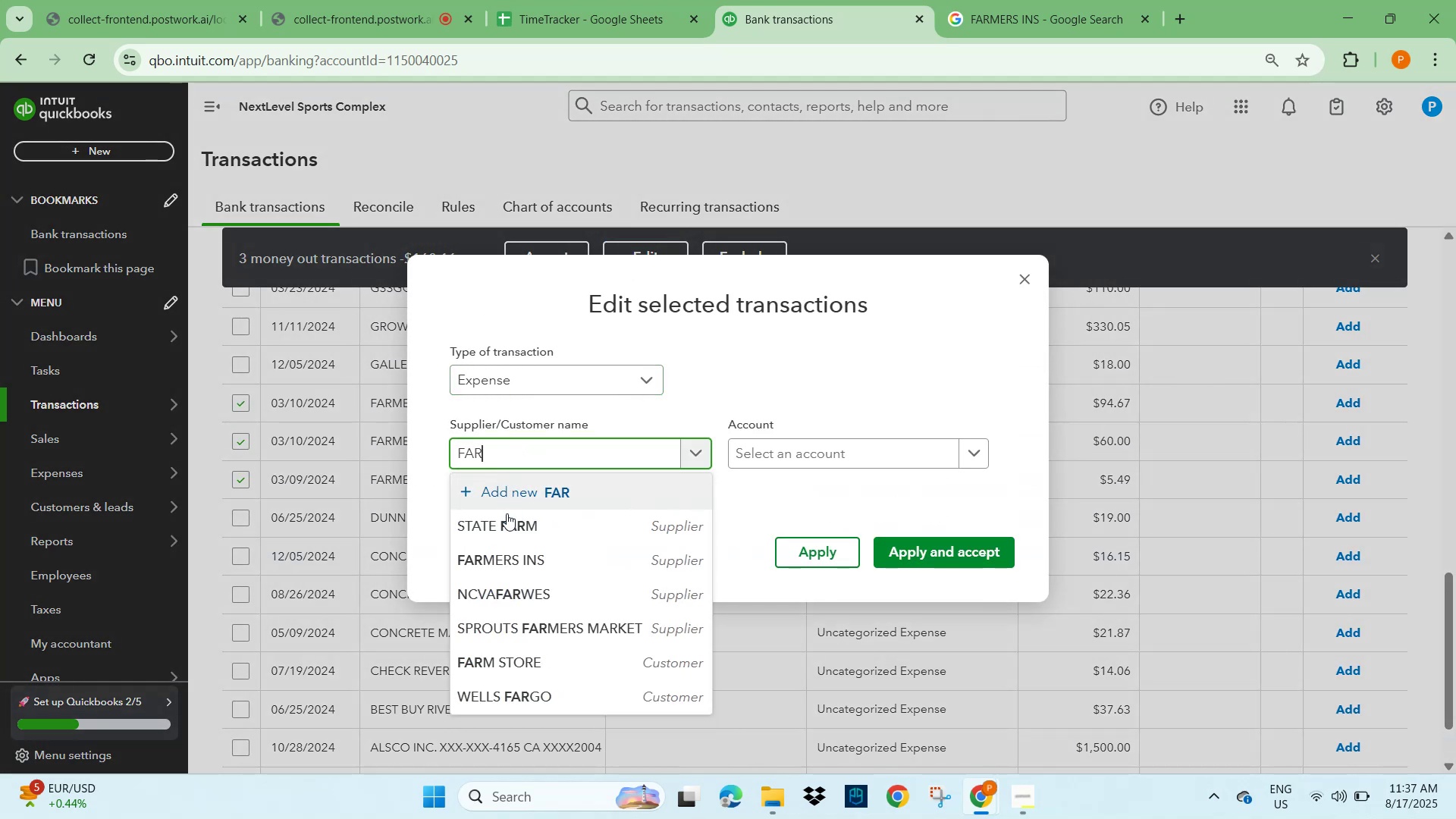 
left_click([507, 563])
 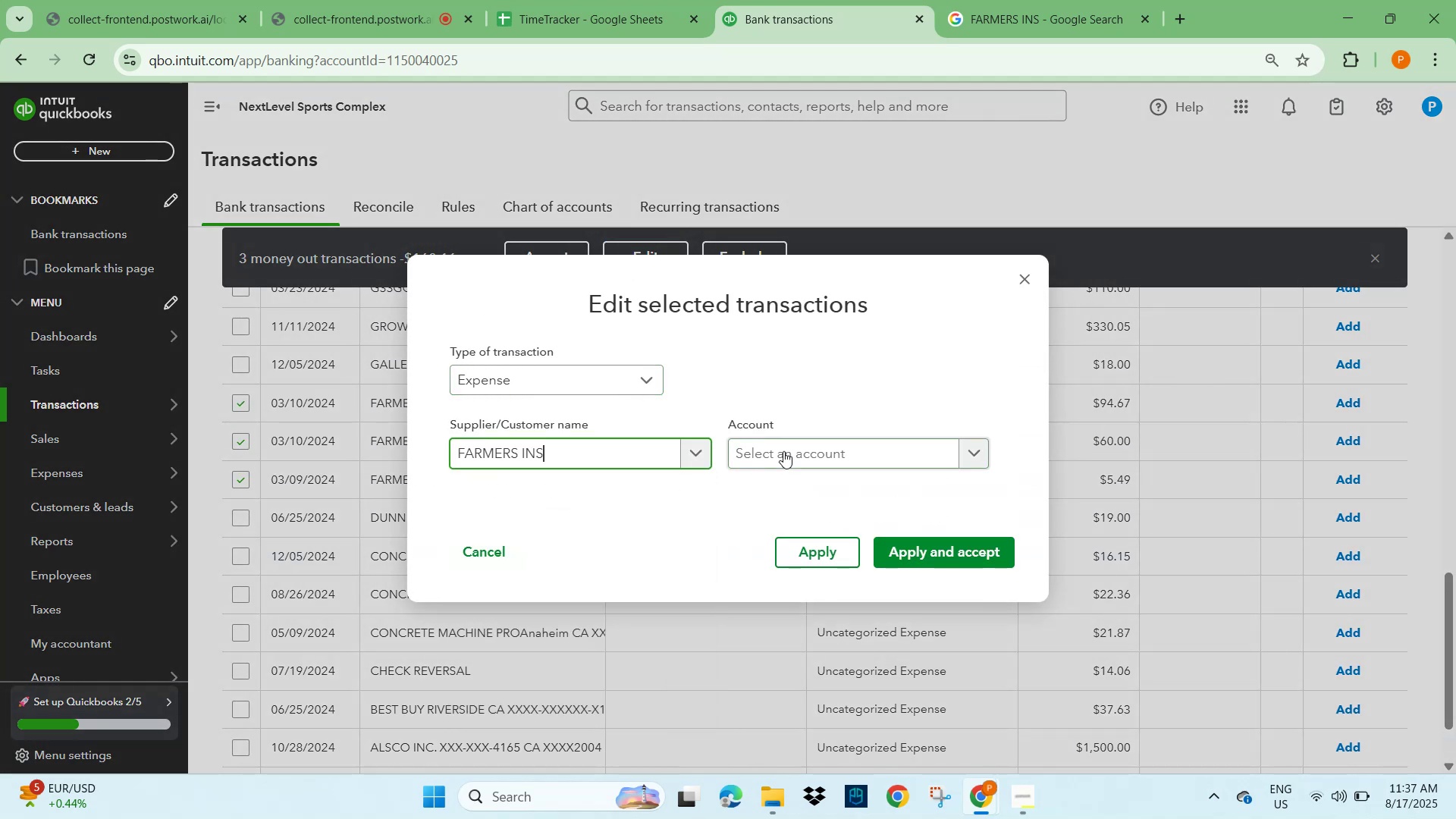 
left_click([792, 454])
 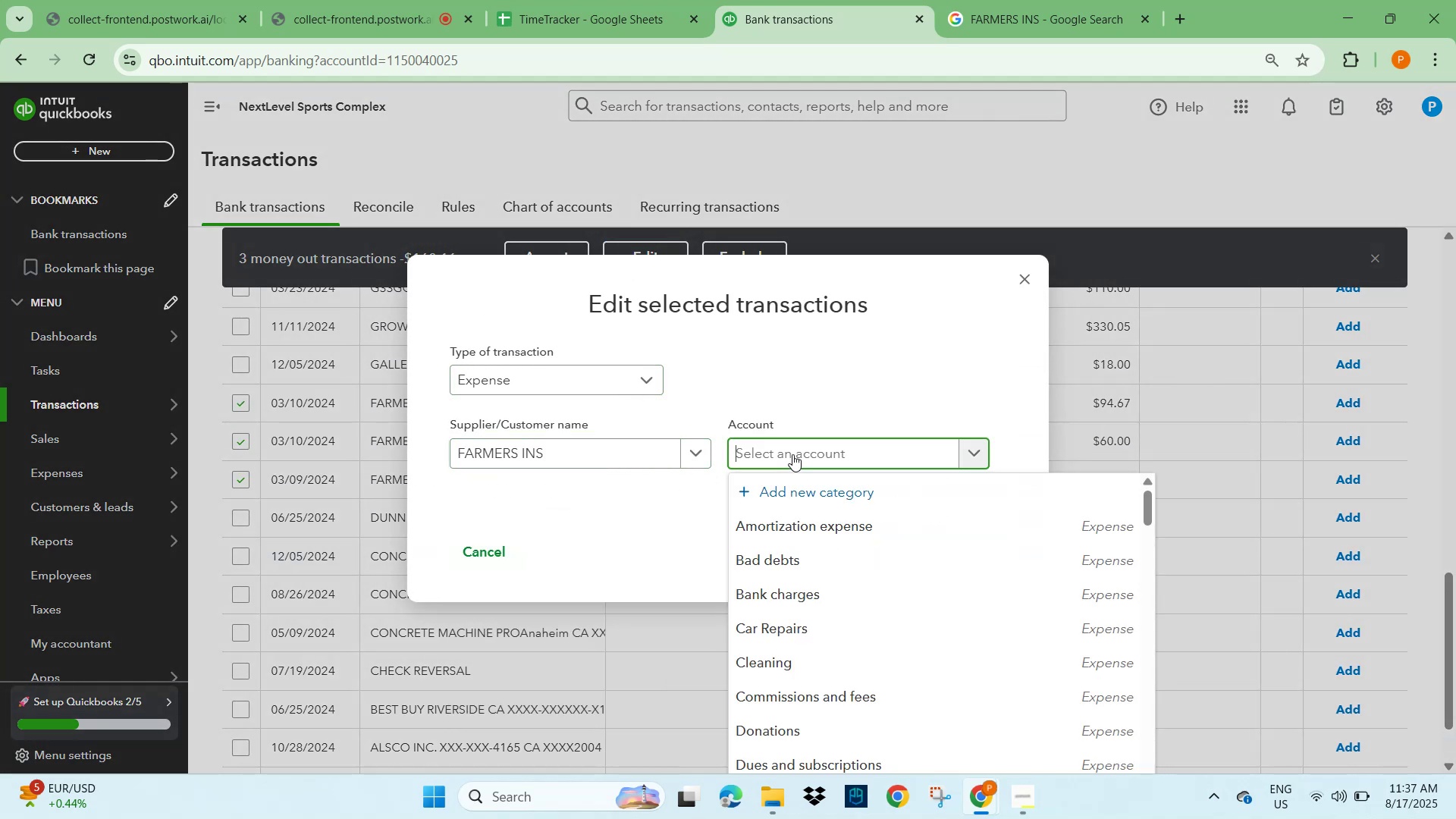 
type(INSURA)
 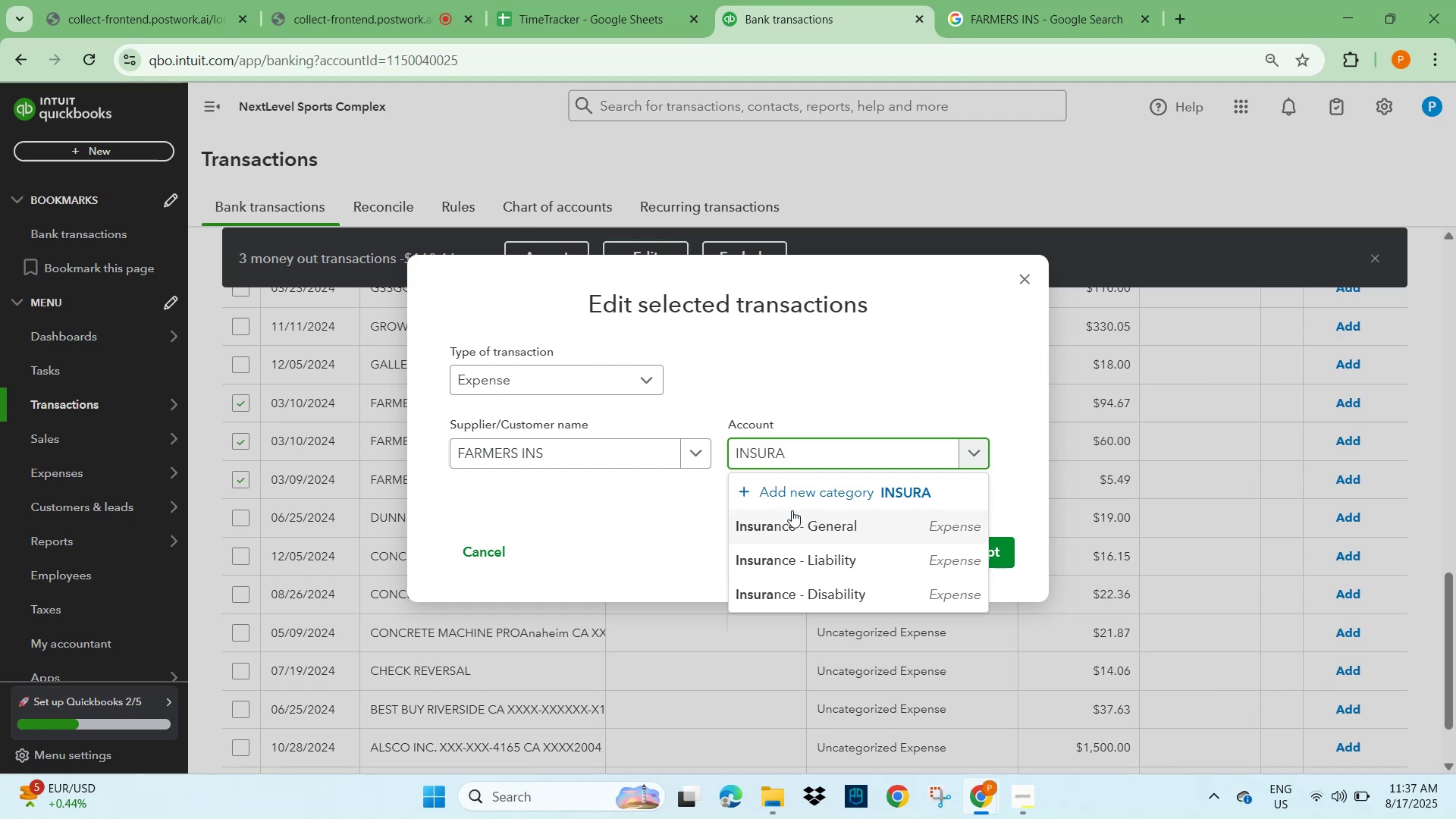 
left_click([794, 519])
 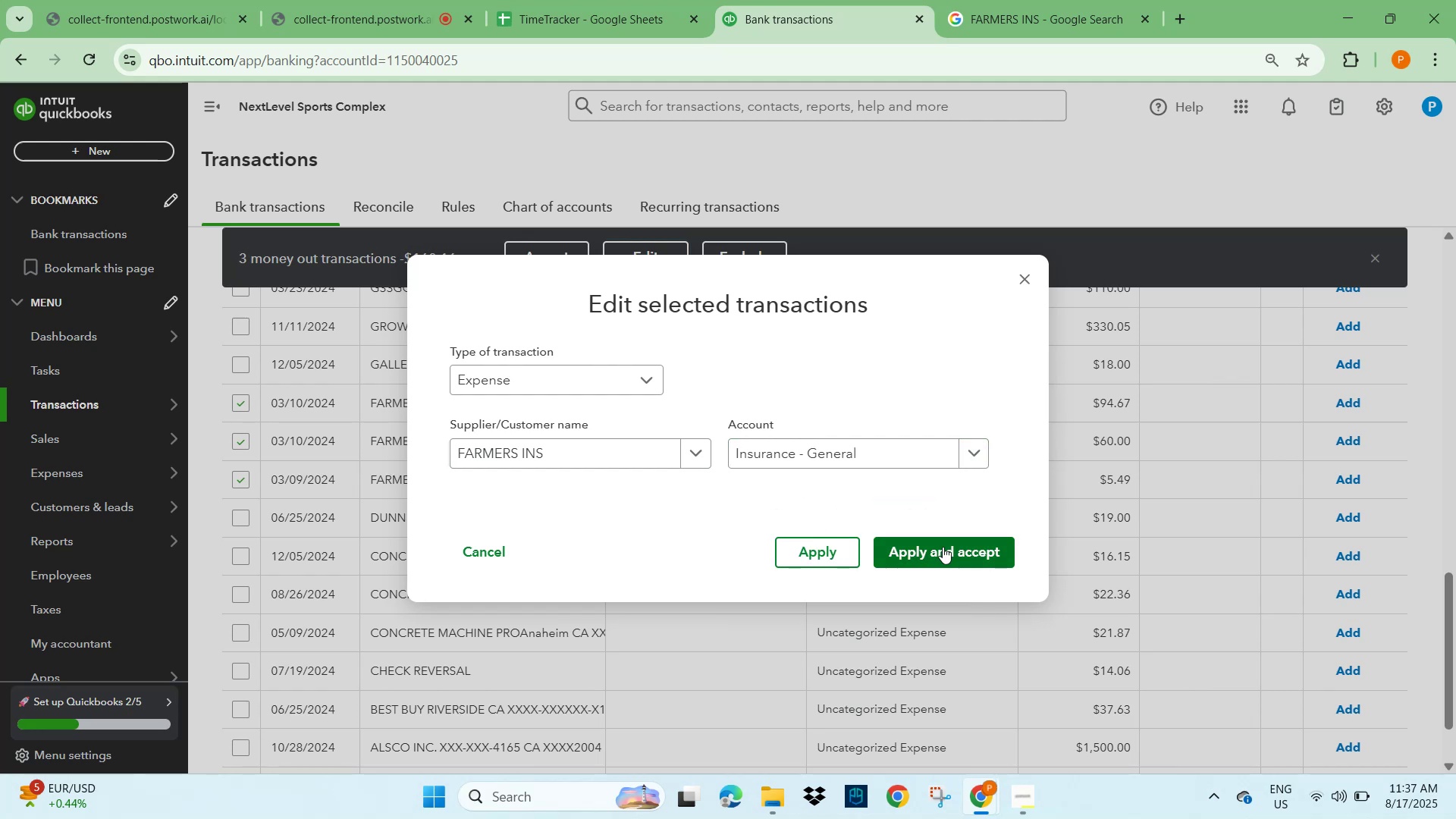 
left_click([952, 550])
 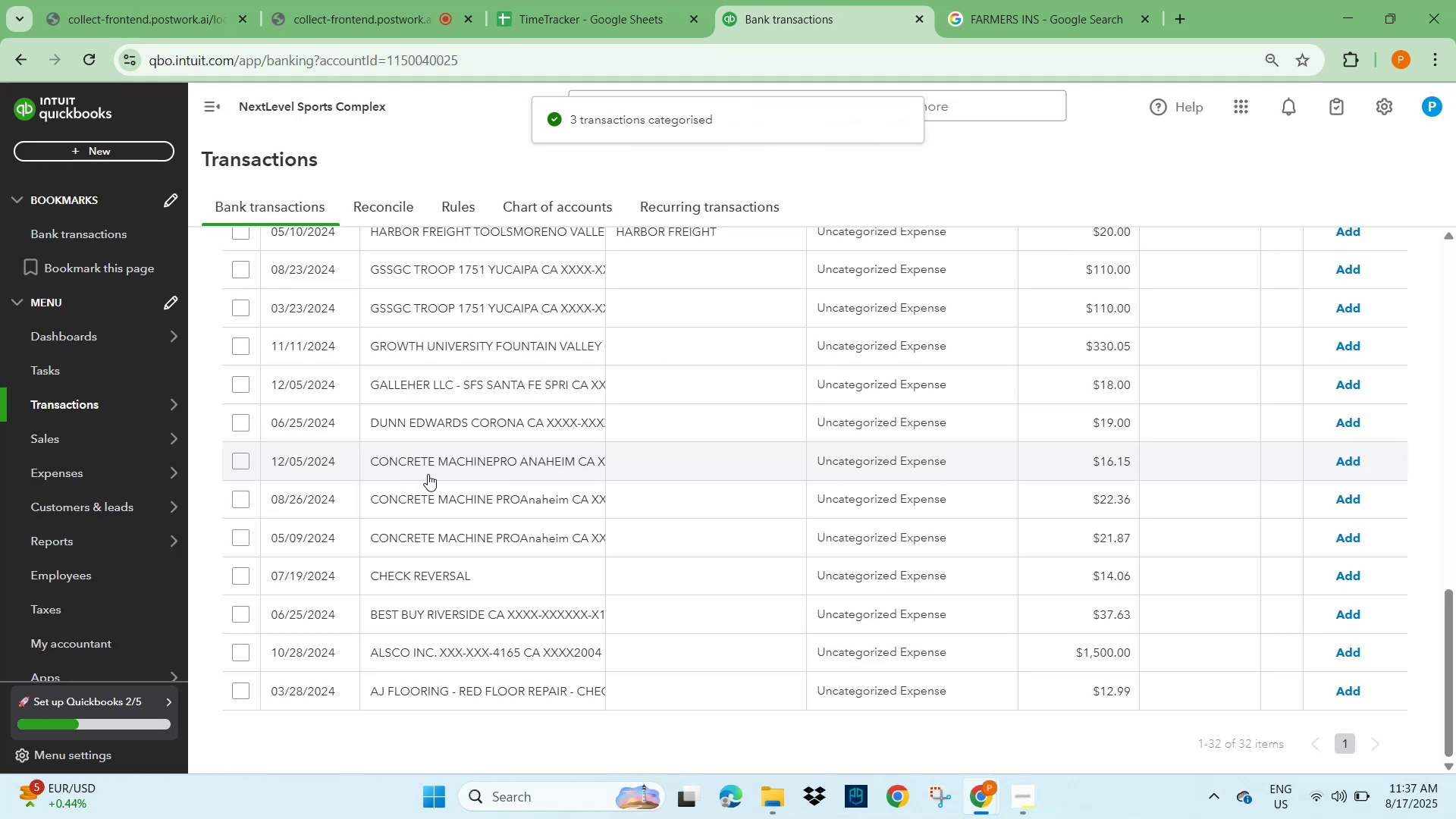 
left_click([451, 454])
 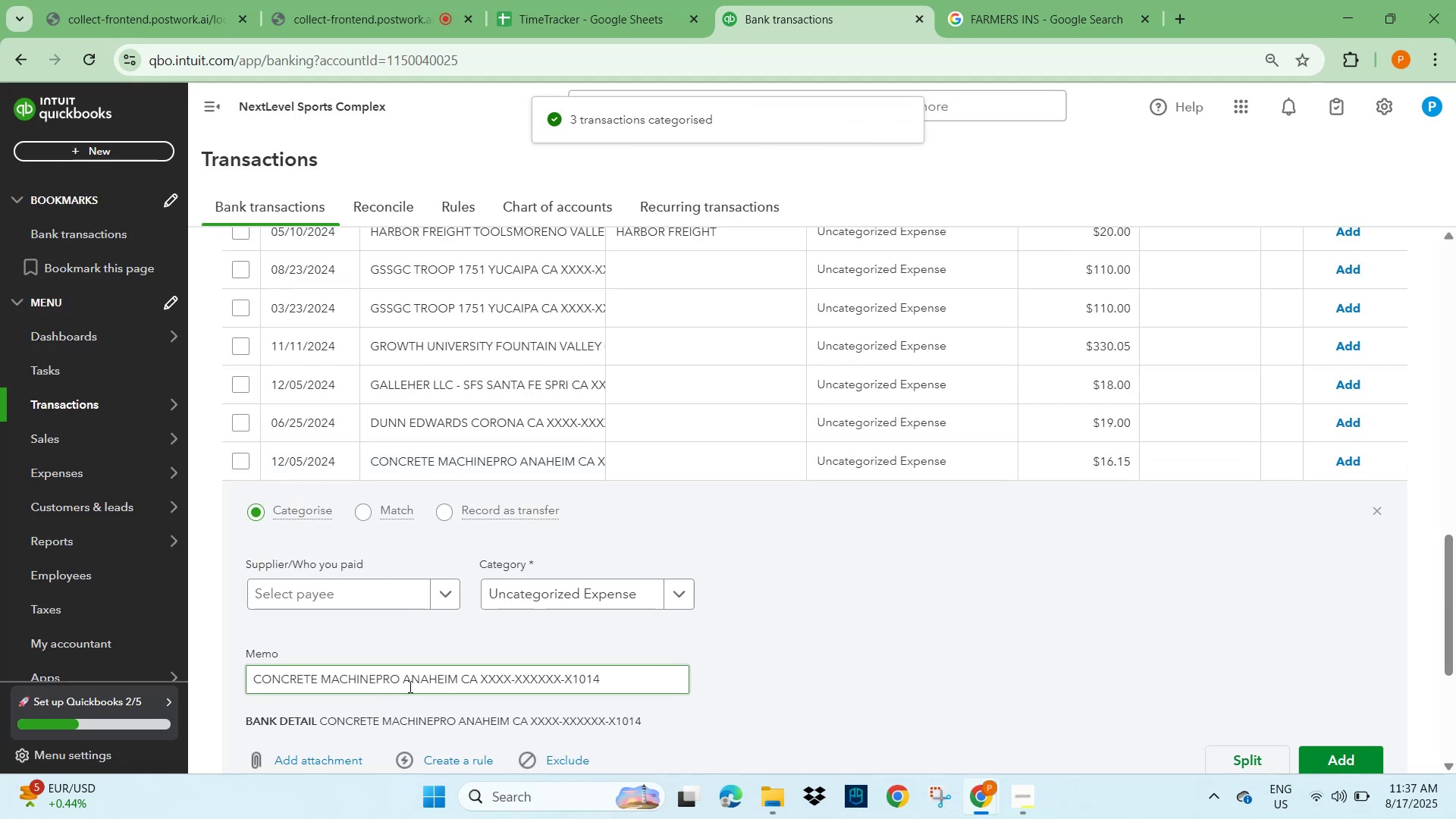 
left_click_drag(start_coordinate=[458, 682], to_coordinate=[239, 686])
 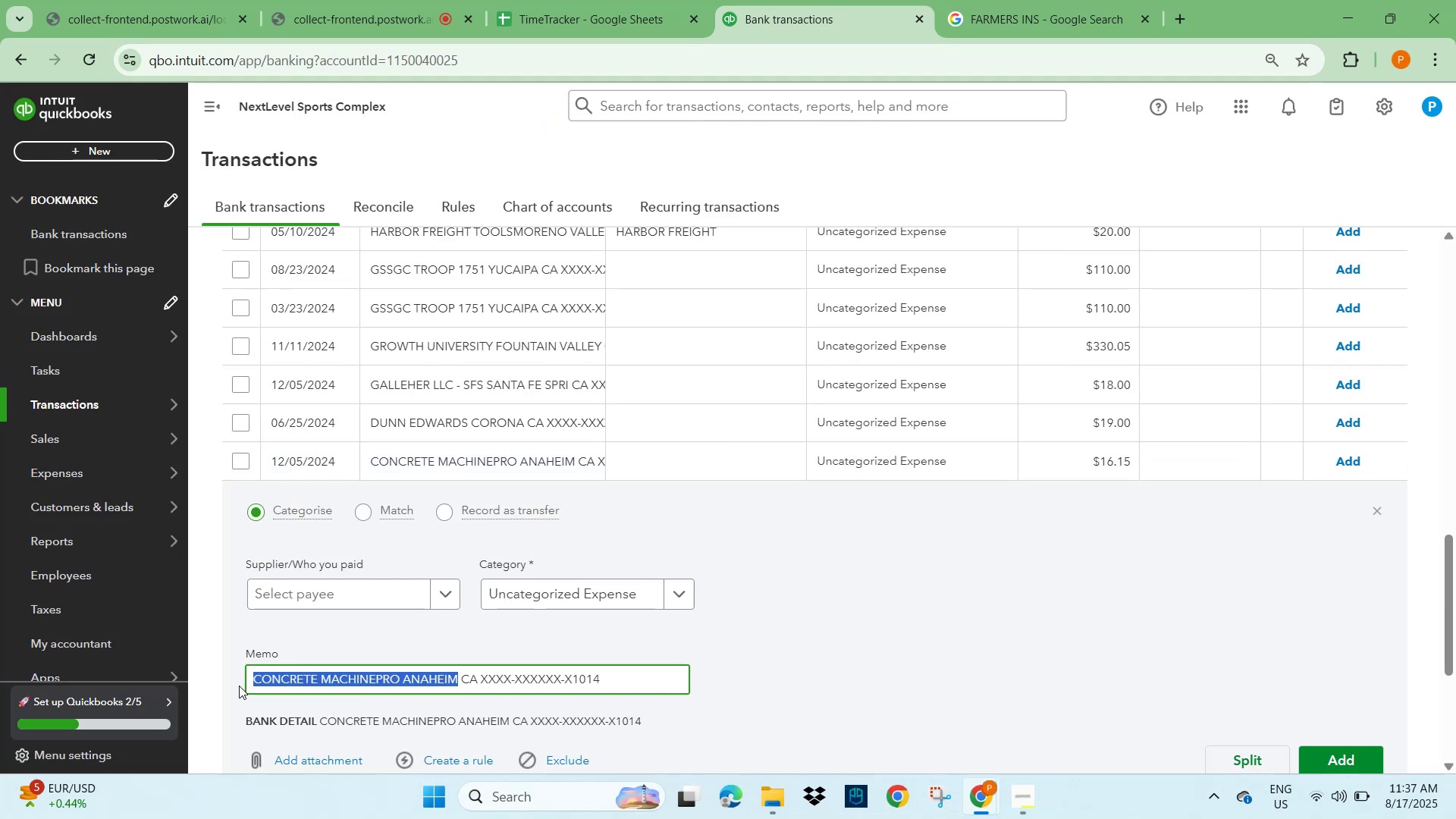 
key(Control+C)
 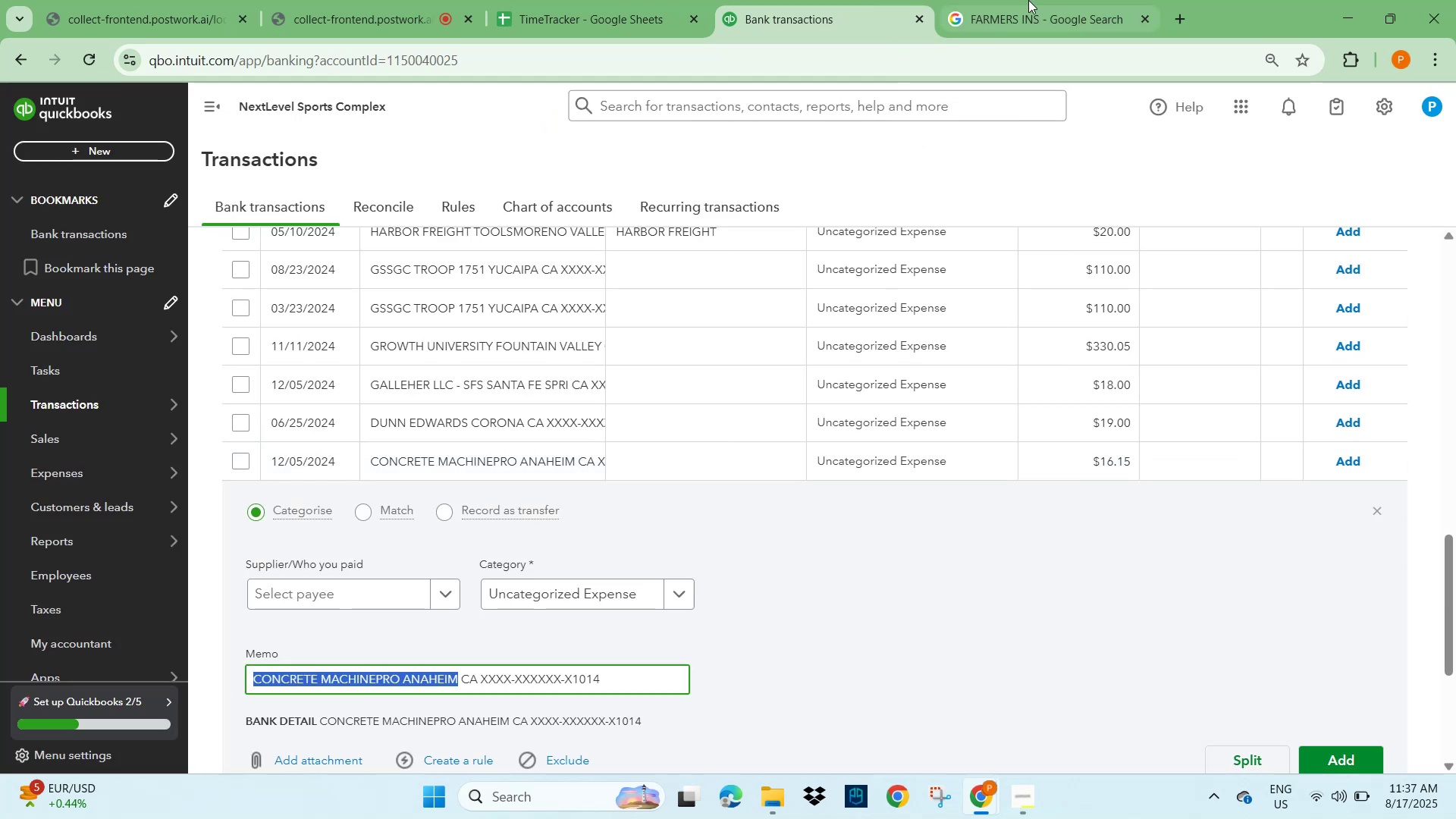 
left_click([1049, 0])
 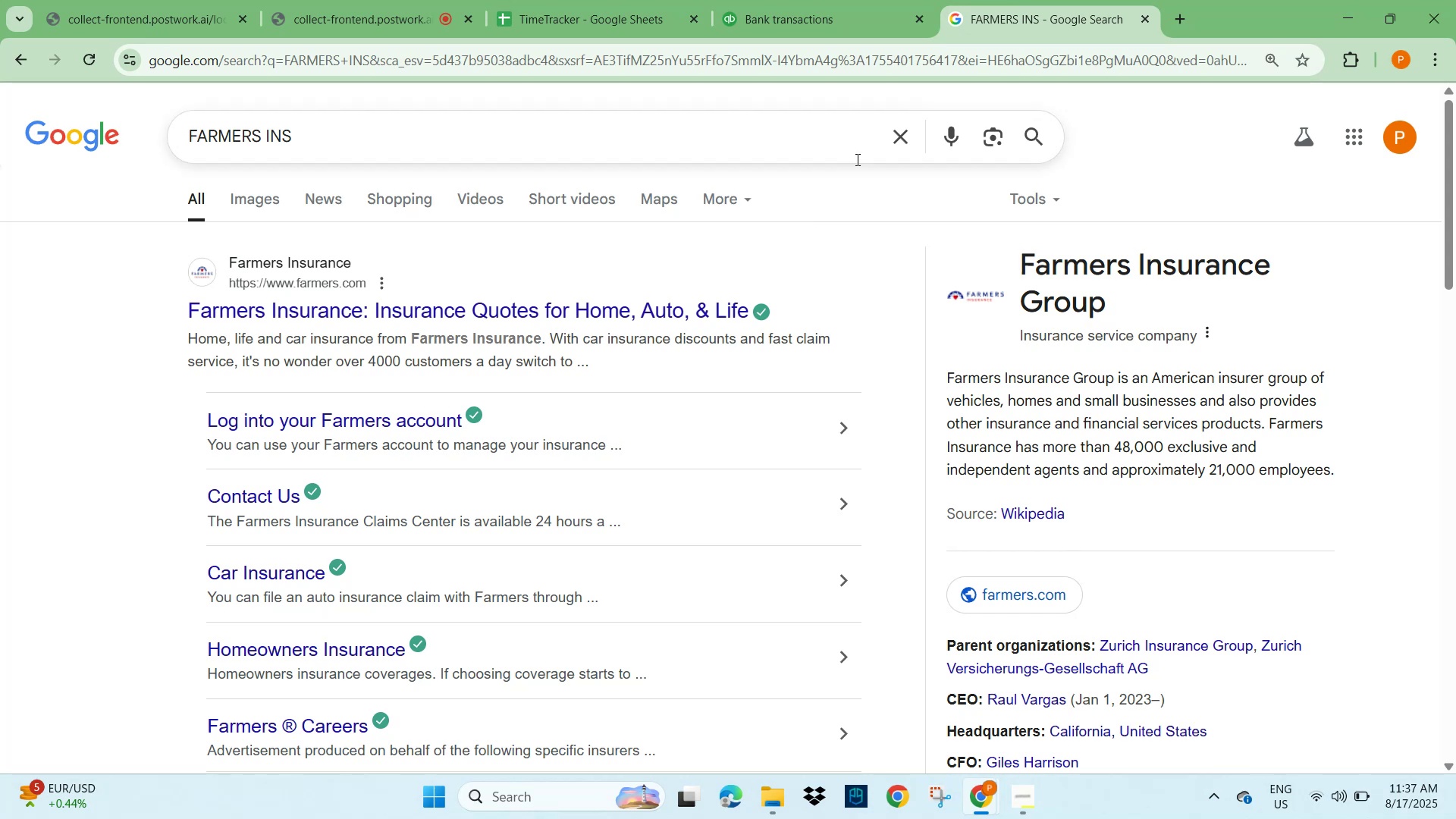 
left_click([910, 130])
 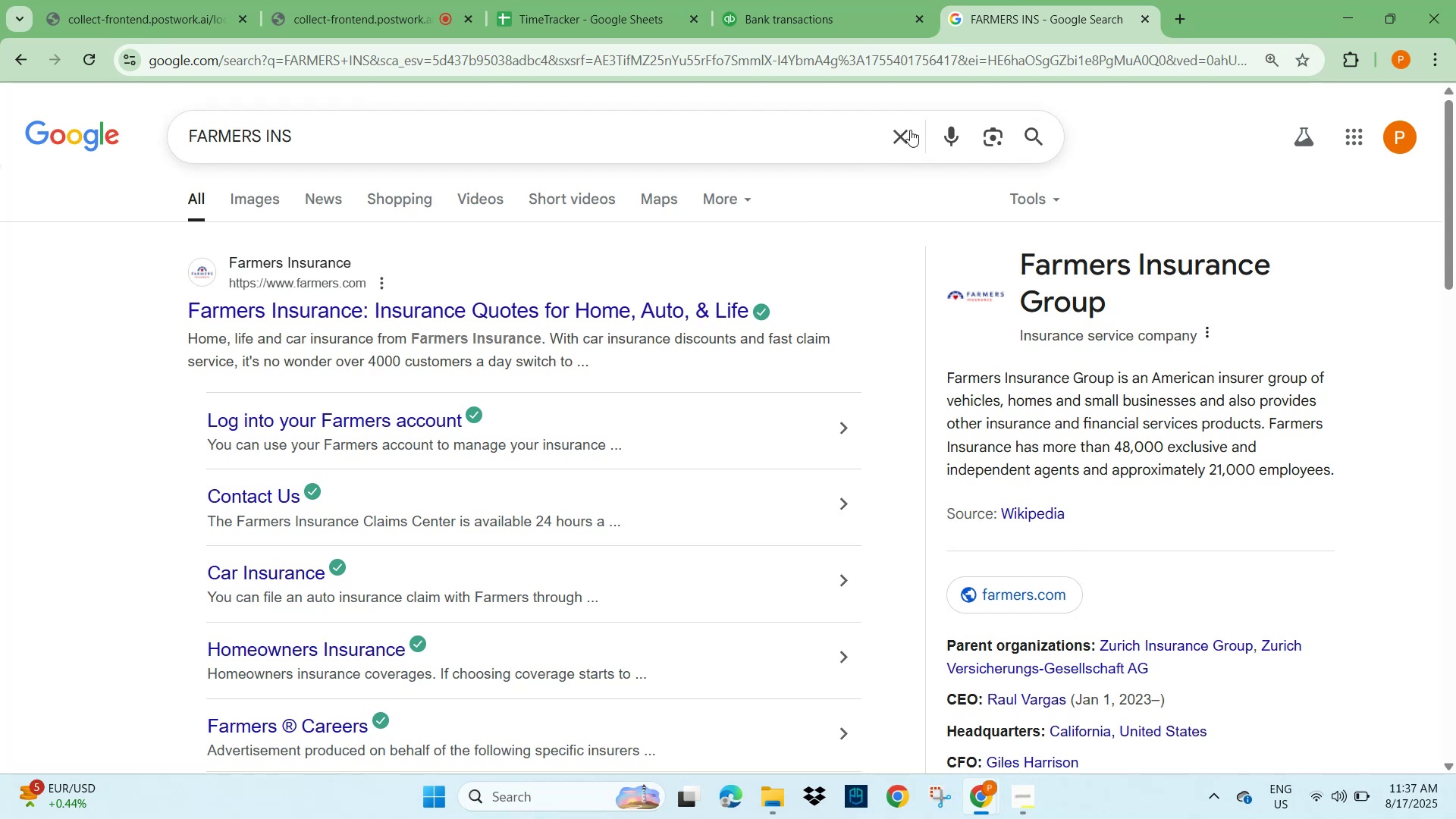 
key(Control+V)
 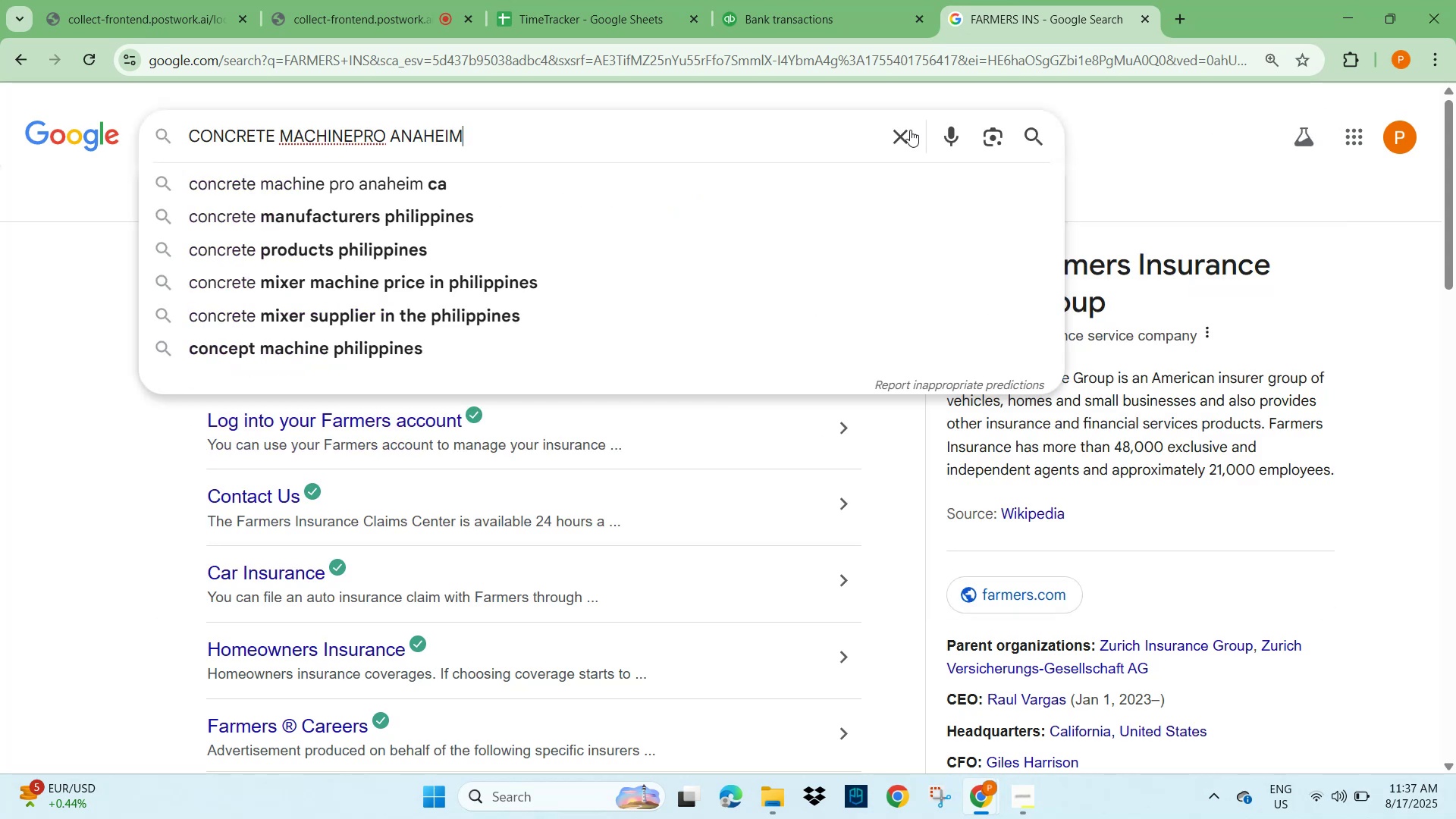 
wait(6.22)
 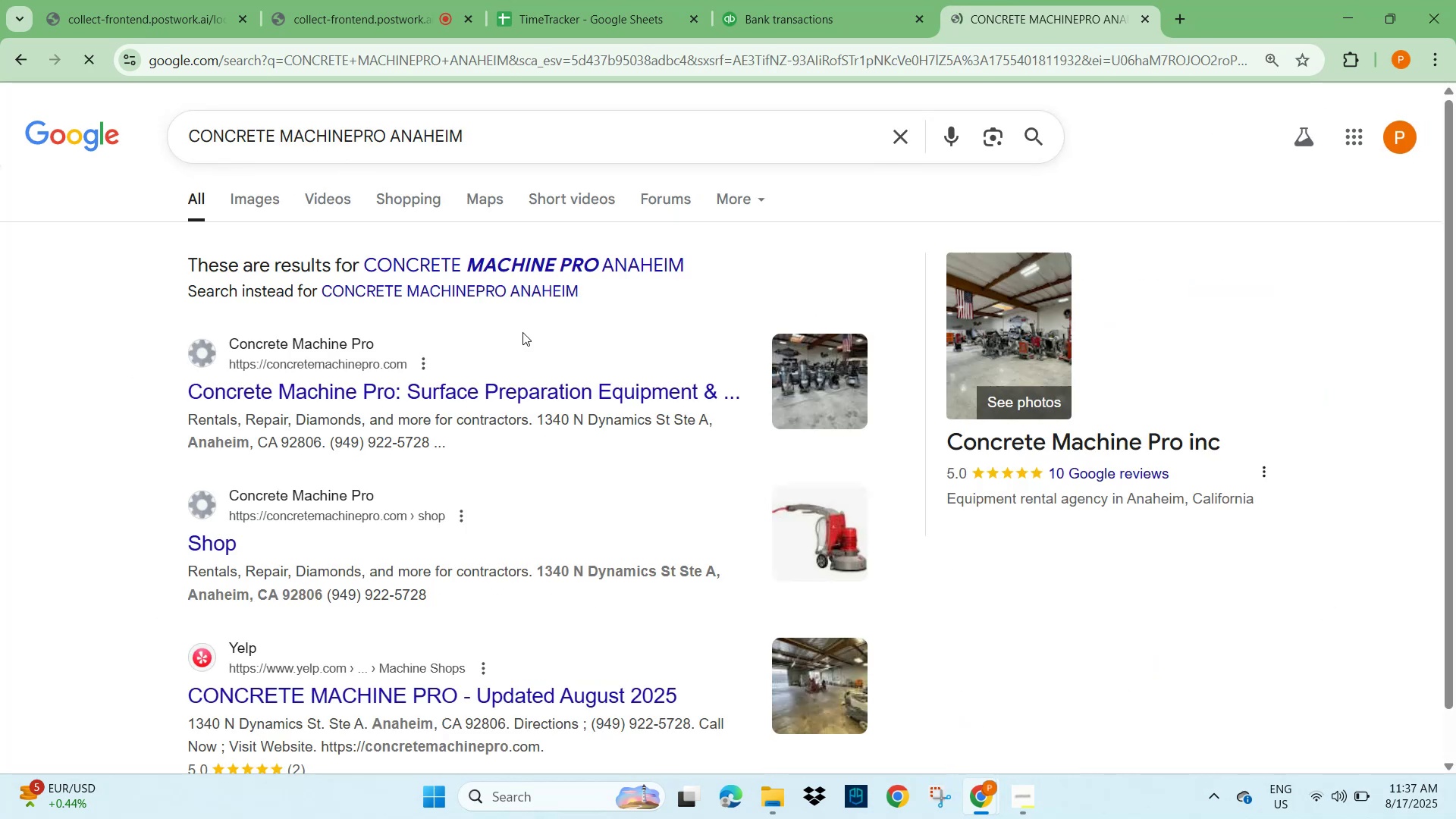 
scroll: coordinate [284, 544], scroll_direction: down, amount: 1.0
 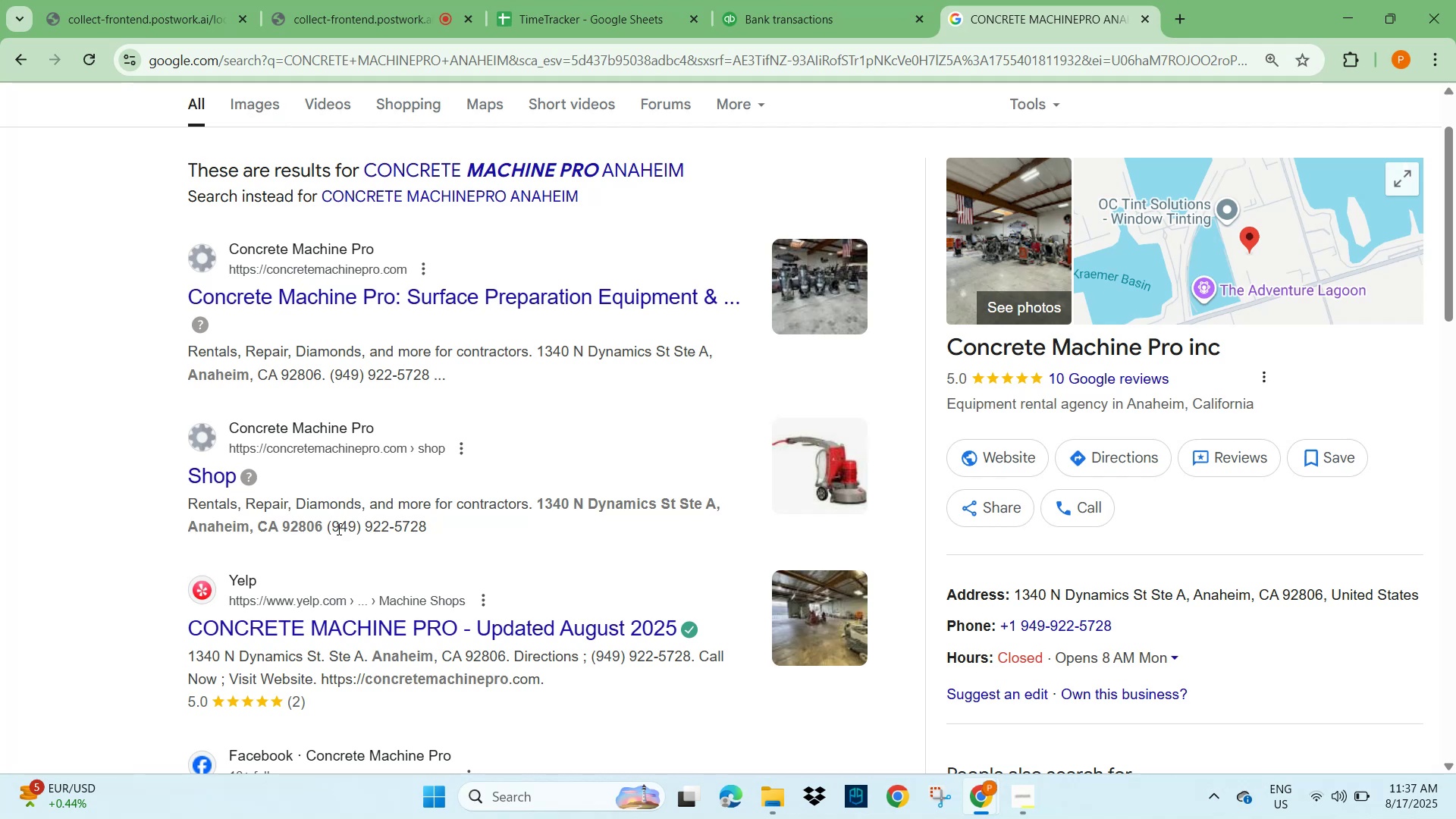 
wait(11.39)
 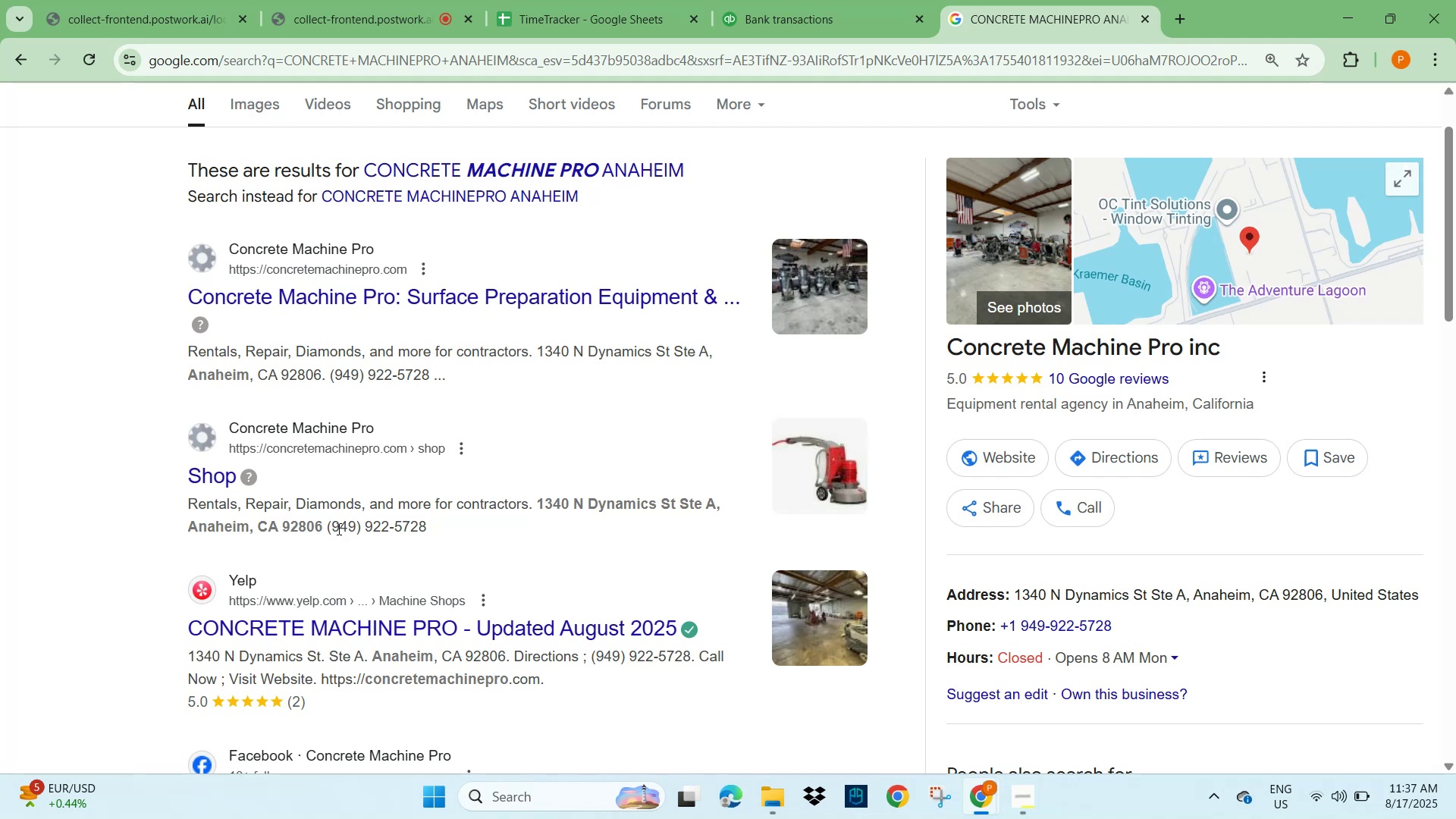 
scroll: coordinate [662, 211], scroll_direction: up, amount: 1.0
 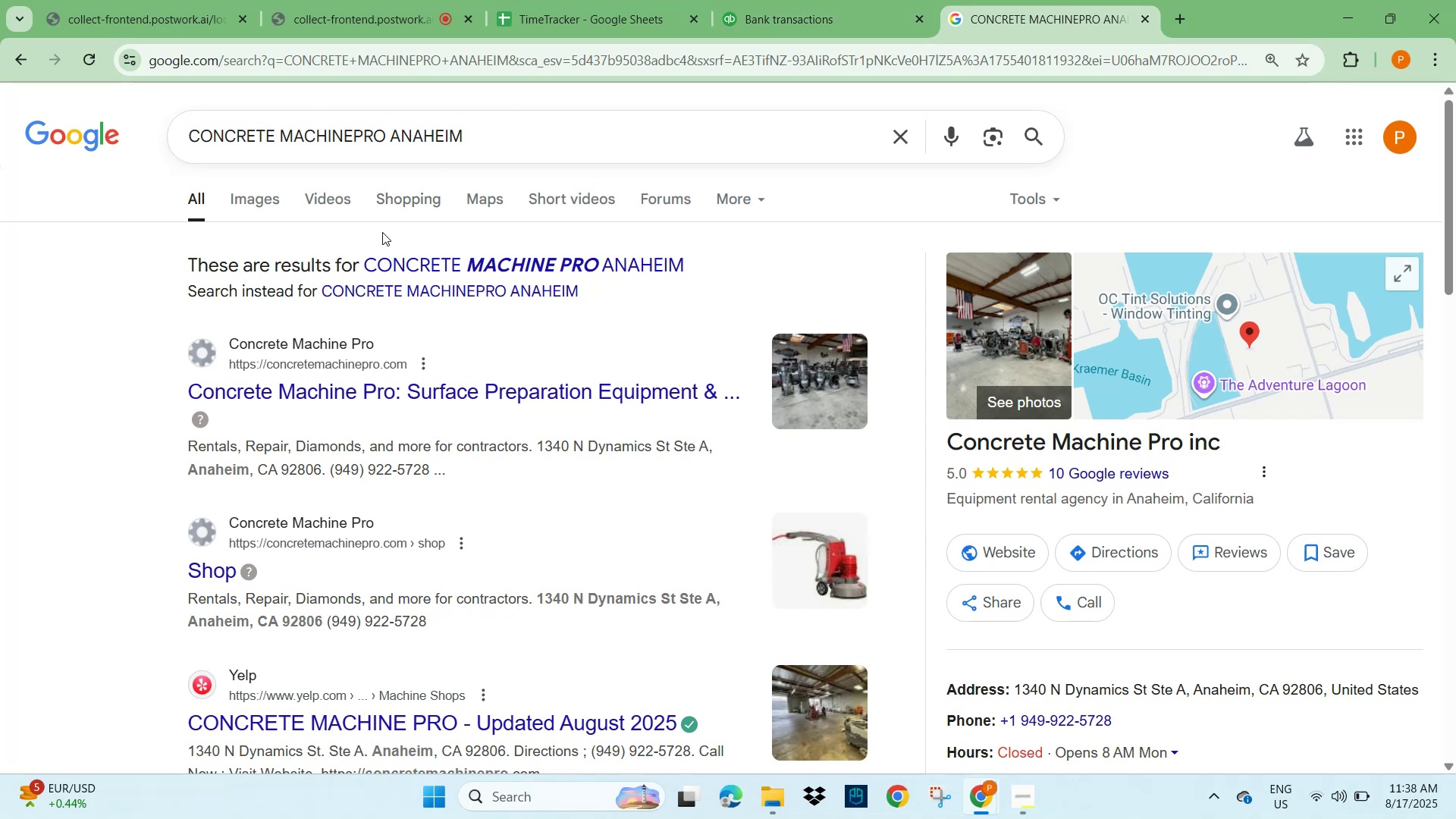 
scroll: coordinate [412, 513], scroll_direction: down, amount: 5.0
 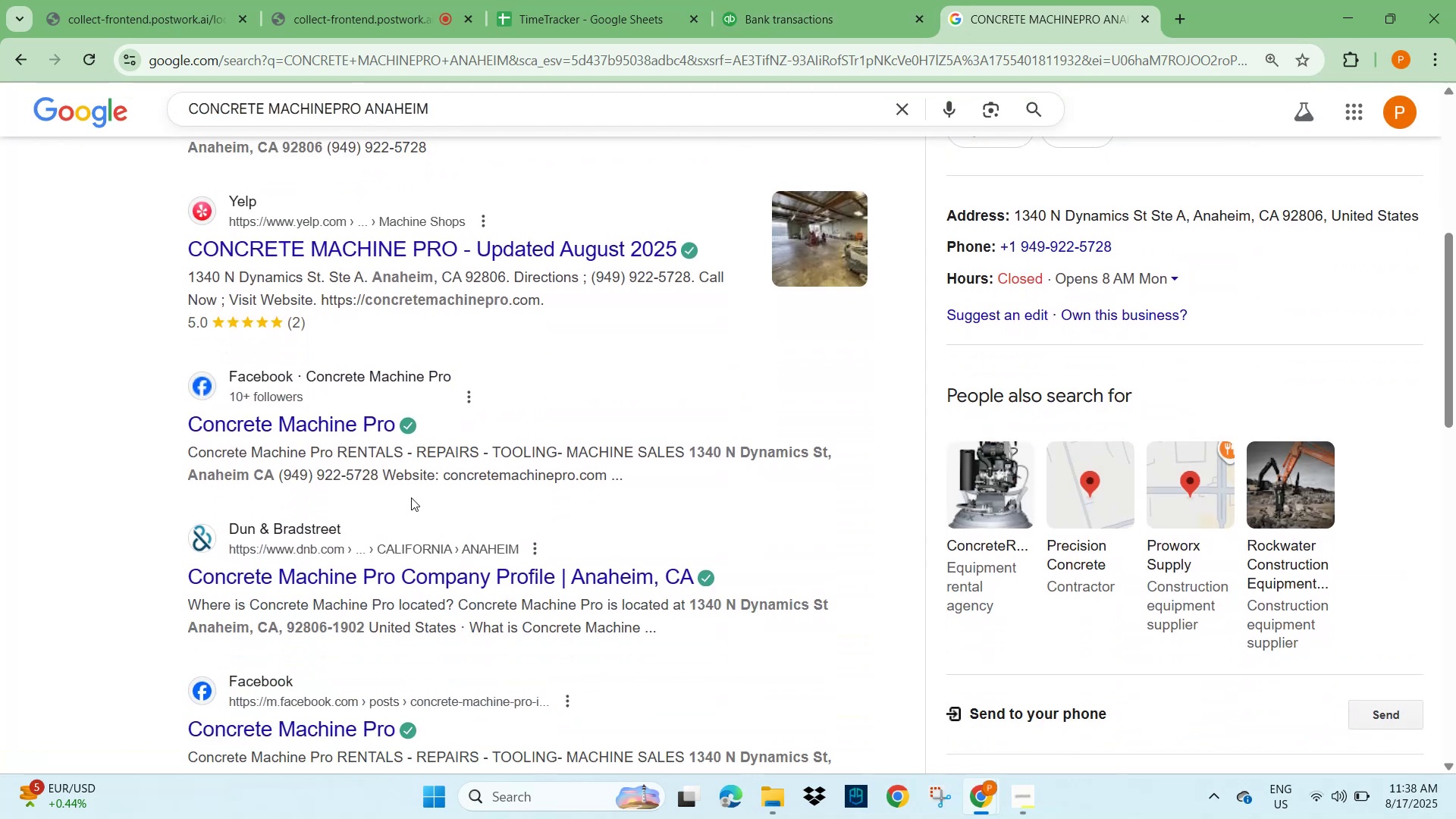 
wait(6.08)
 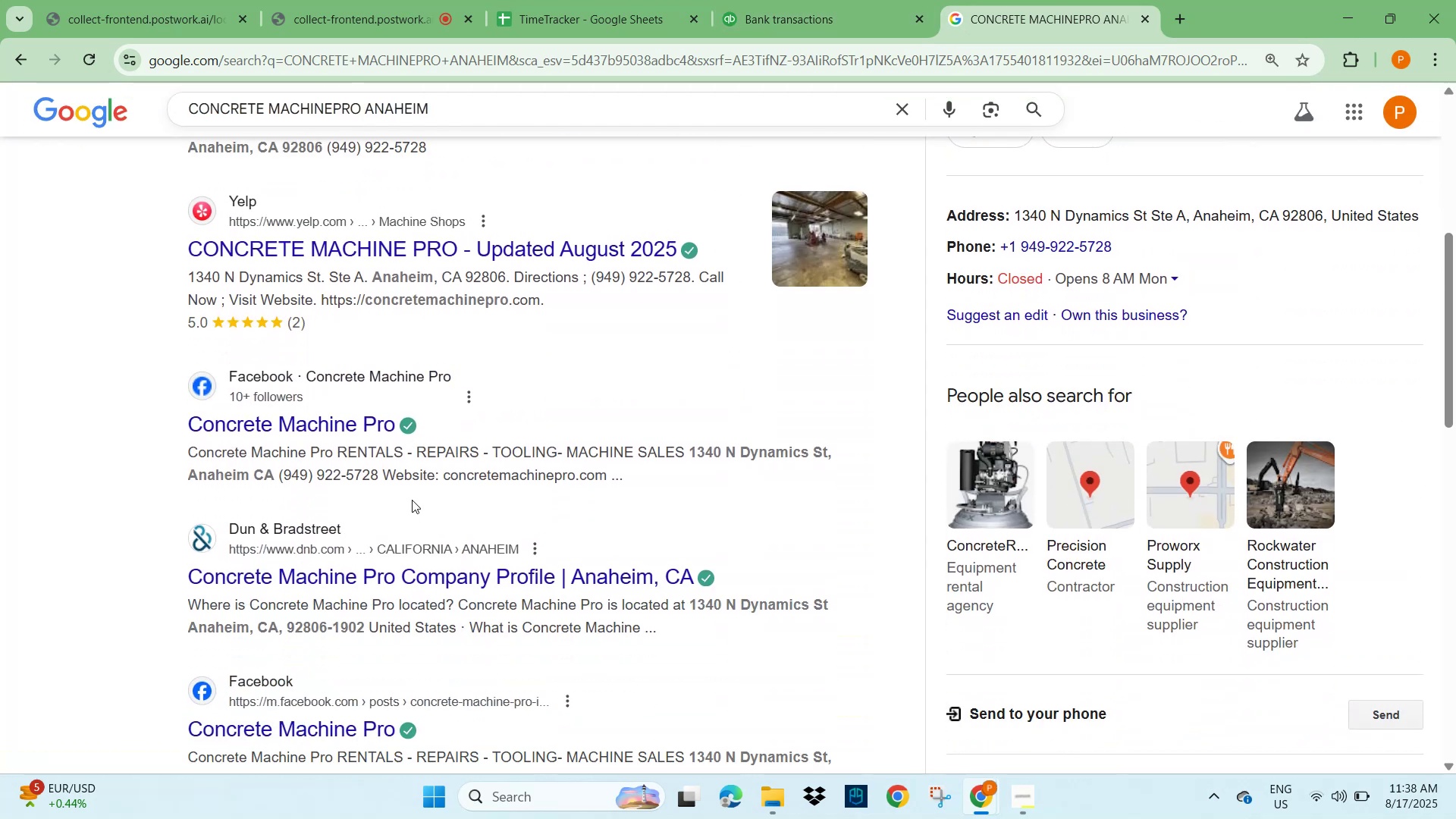 
scroll: coordinate [411, 497], scroll_direction: down, amount: 3.0
 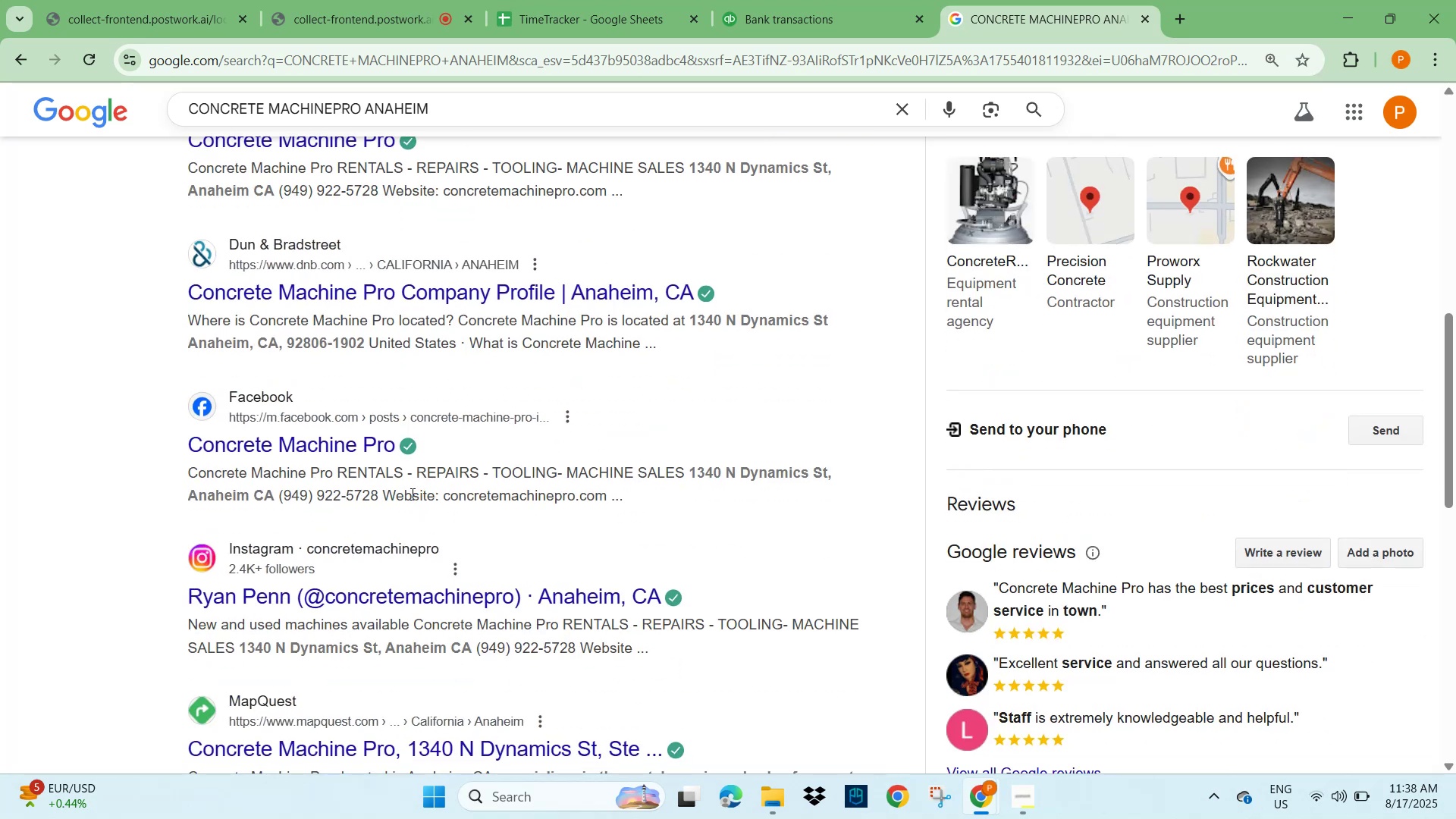 
scroll: coordinate [492, 472], scroll_direction: up, amount: 9.0
 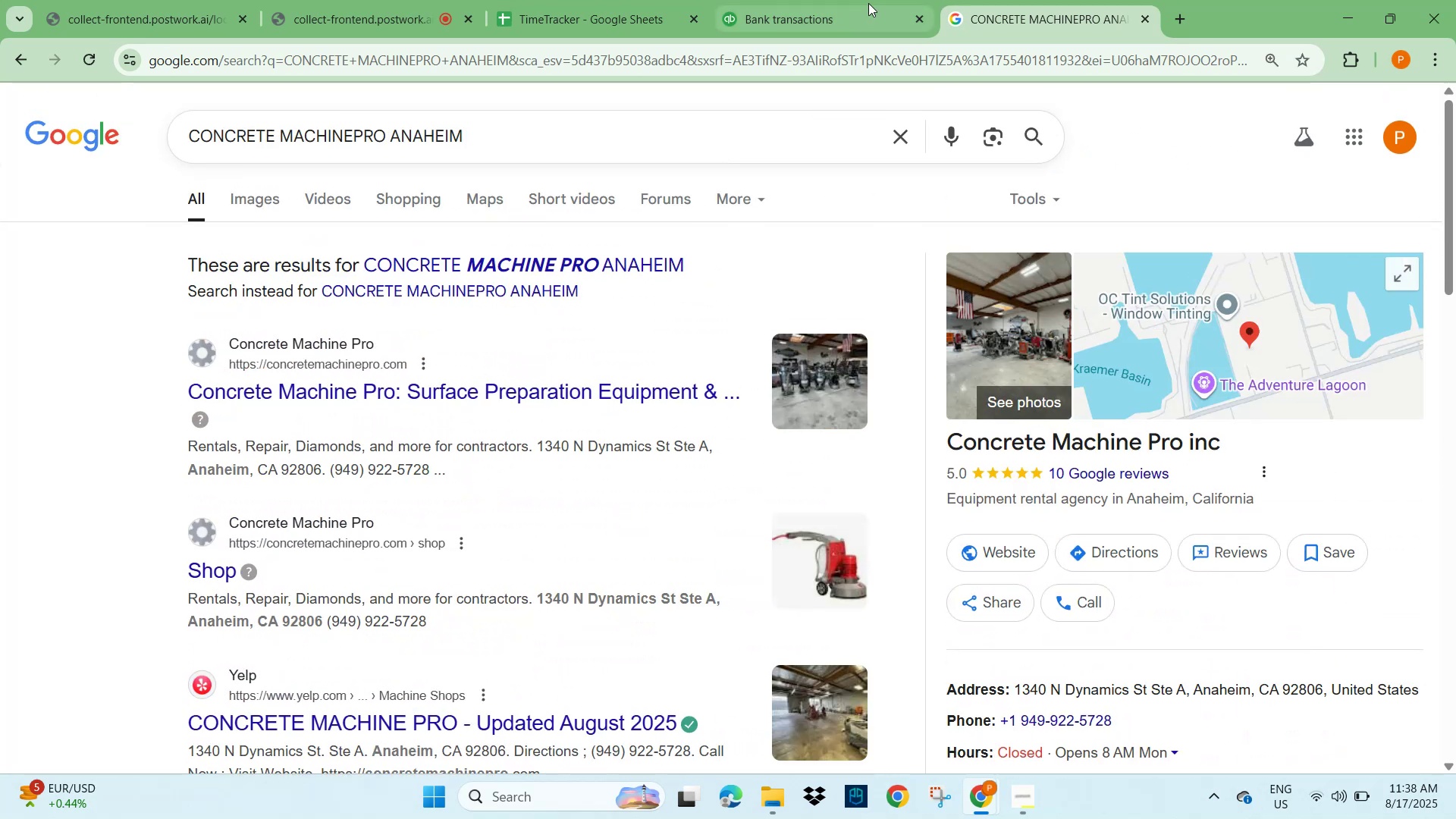 
left_click([834, 4])
 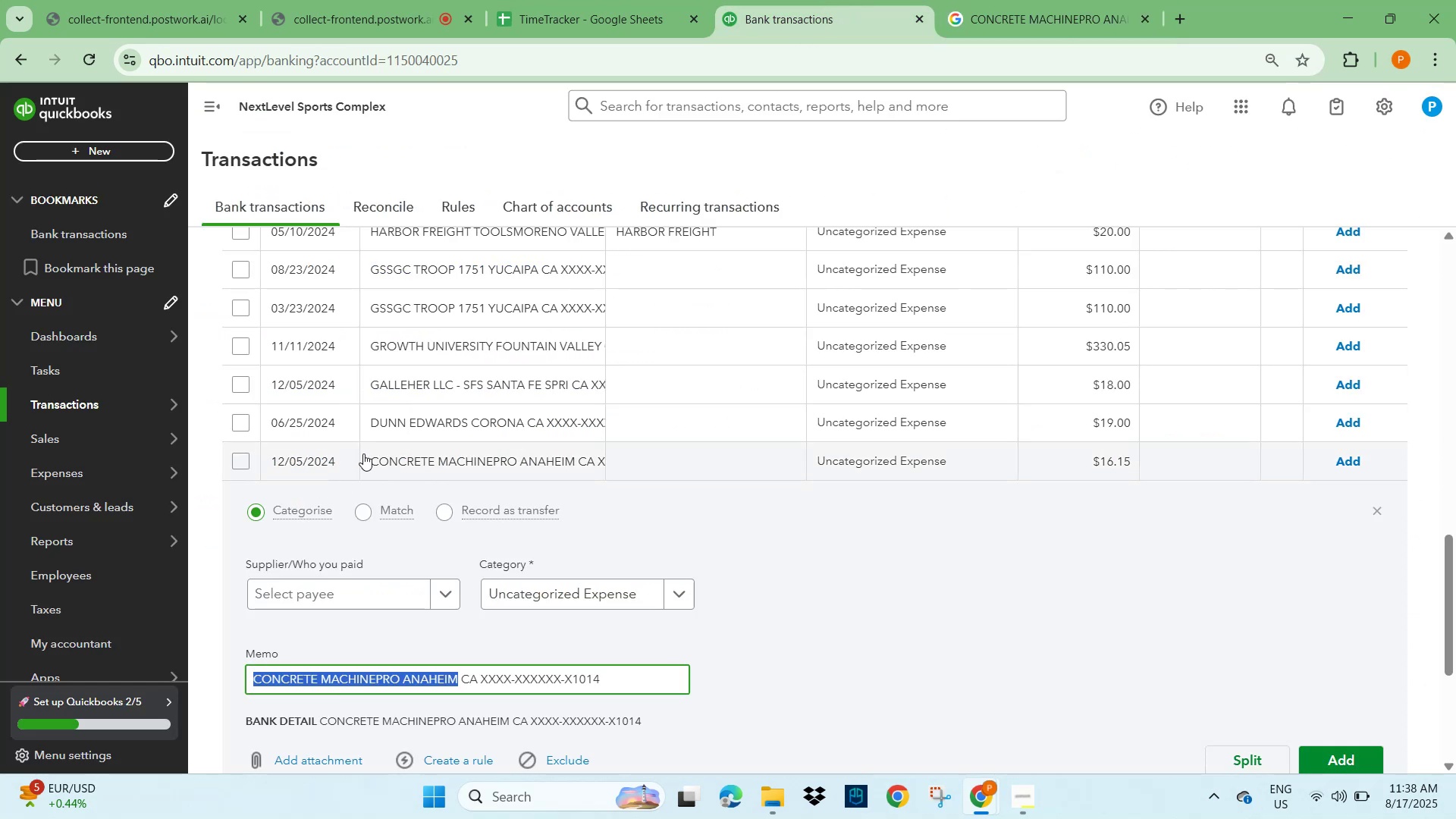 
scroll: coordinate [353, 587], scroll_direction: down, amount: 2.0
 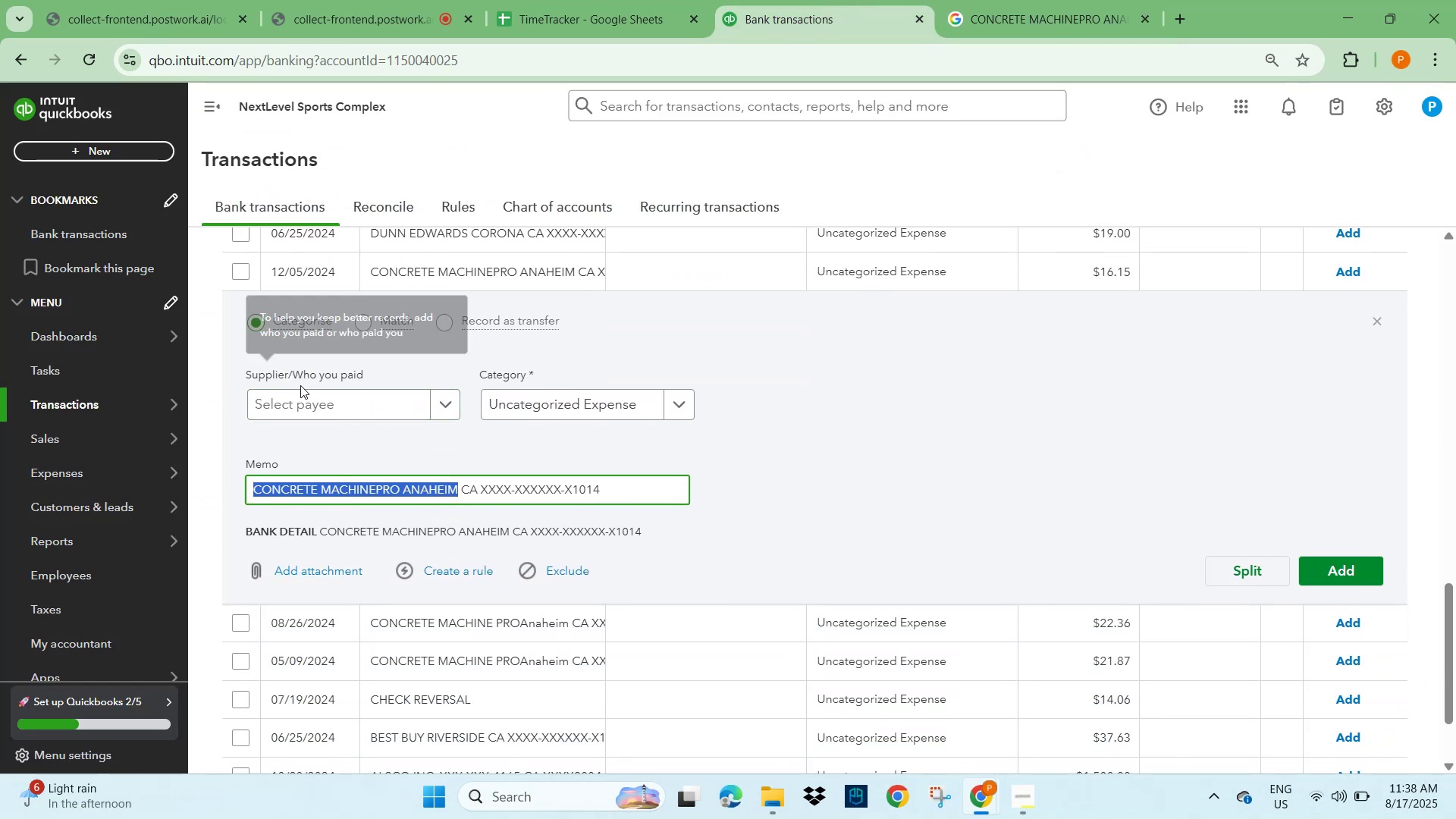 
left_click([300, 405])
 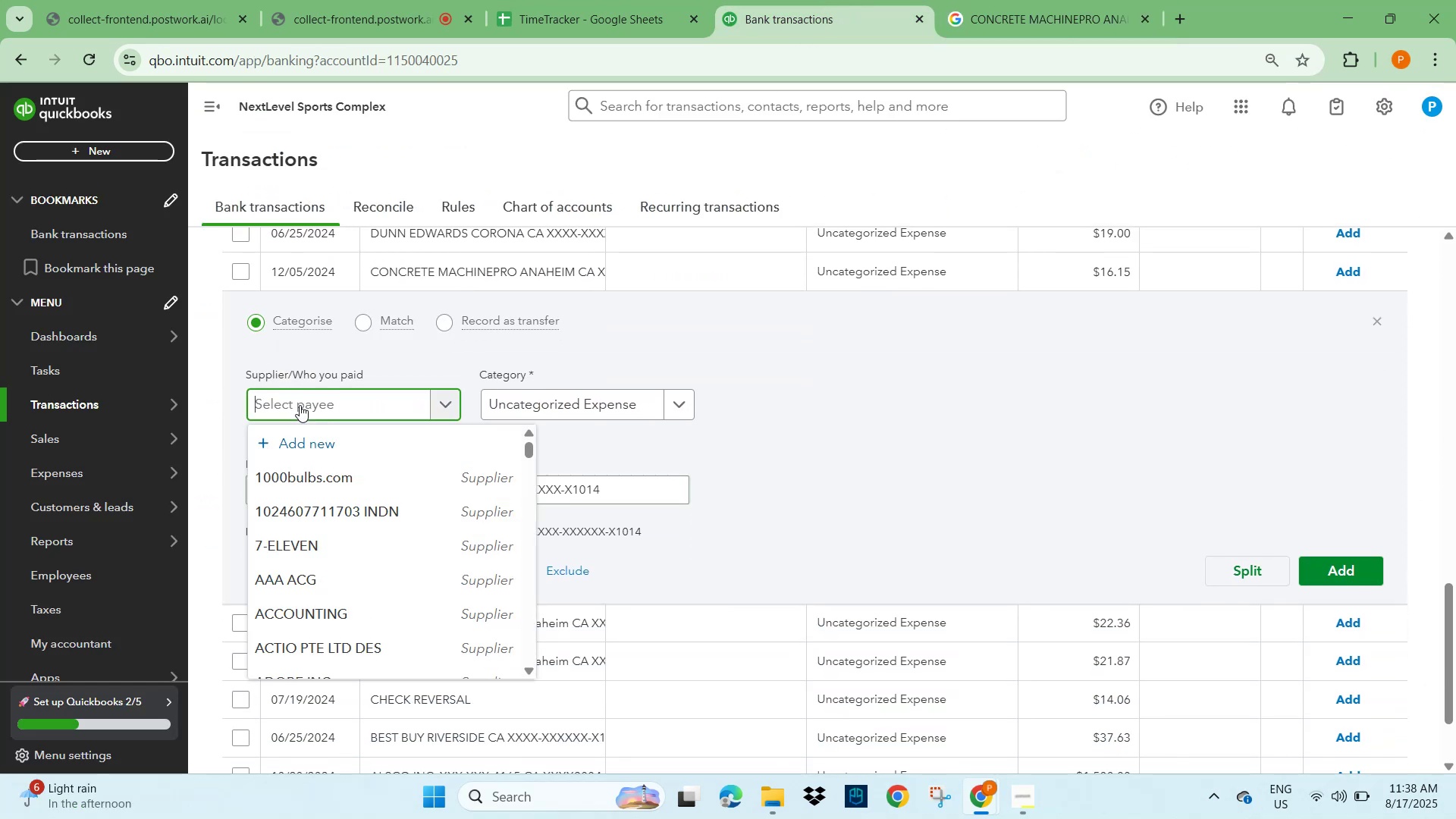 
key(Control+V)
 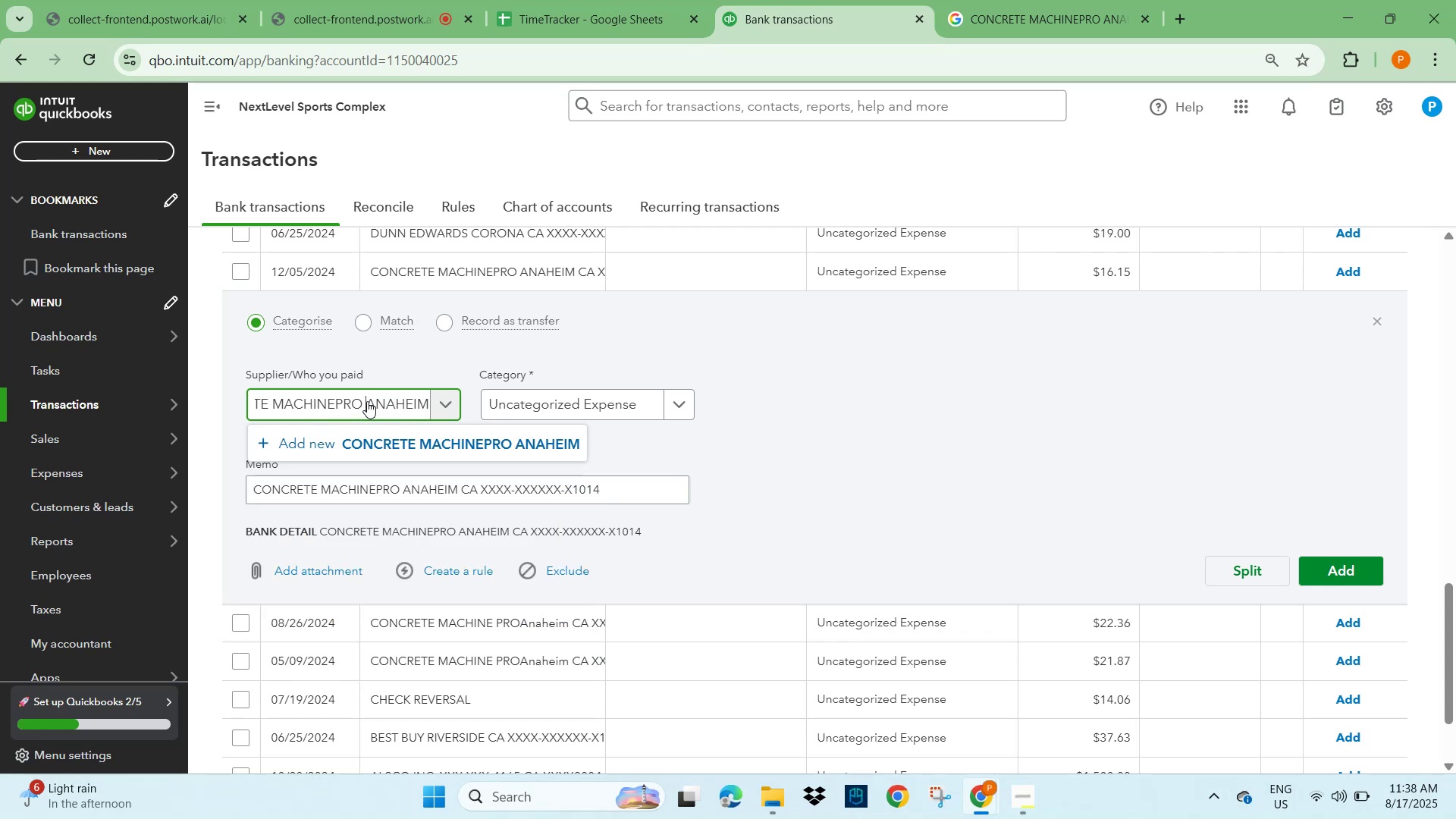 
left_click([367, 401])
 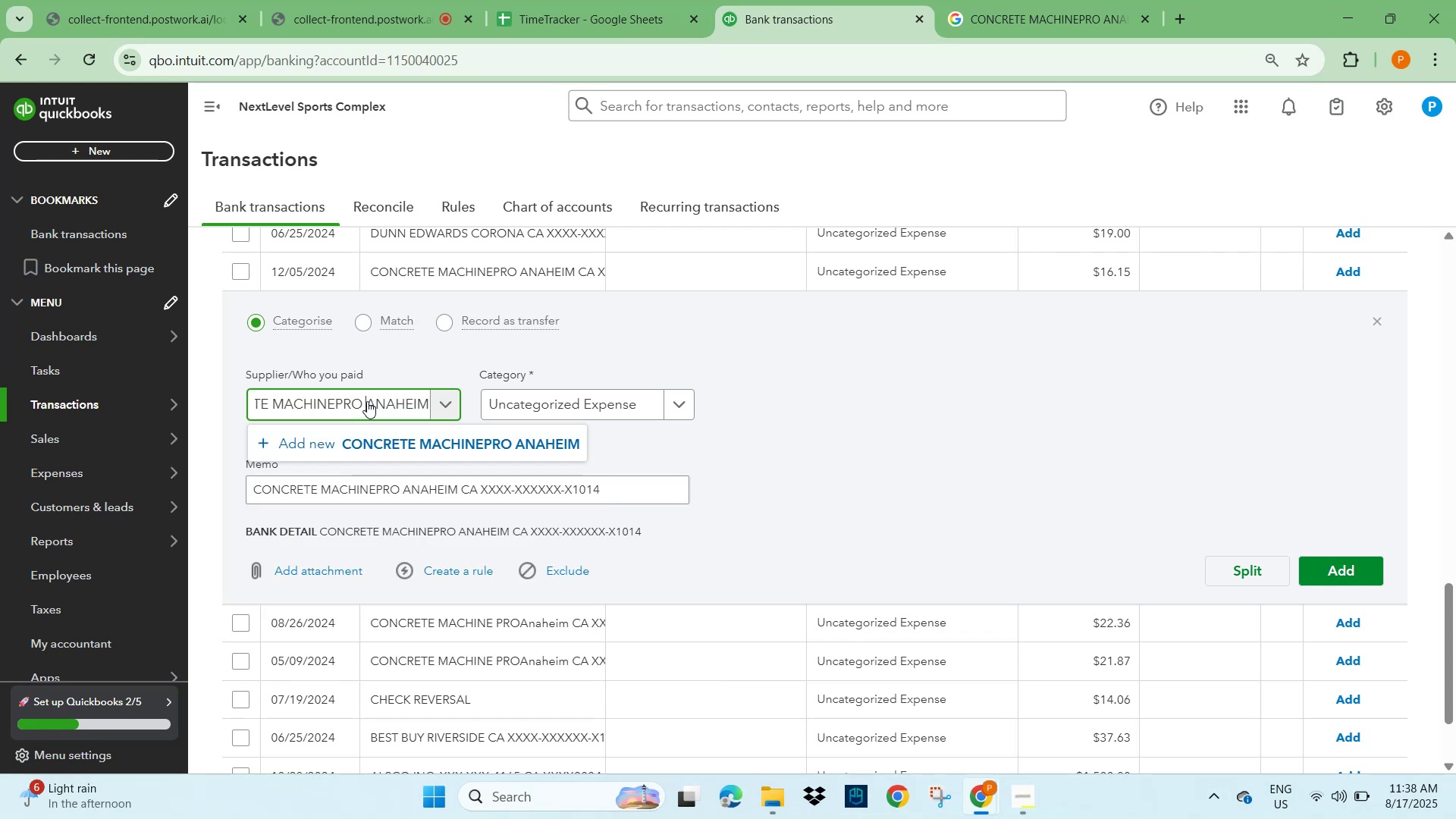 
left_click_drag(start_coordinate=[367, 401], to_coordinate=[505, 405])
 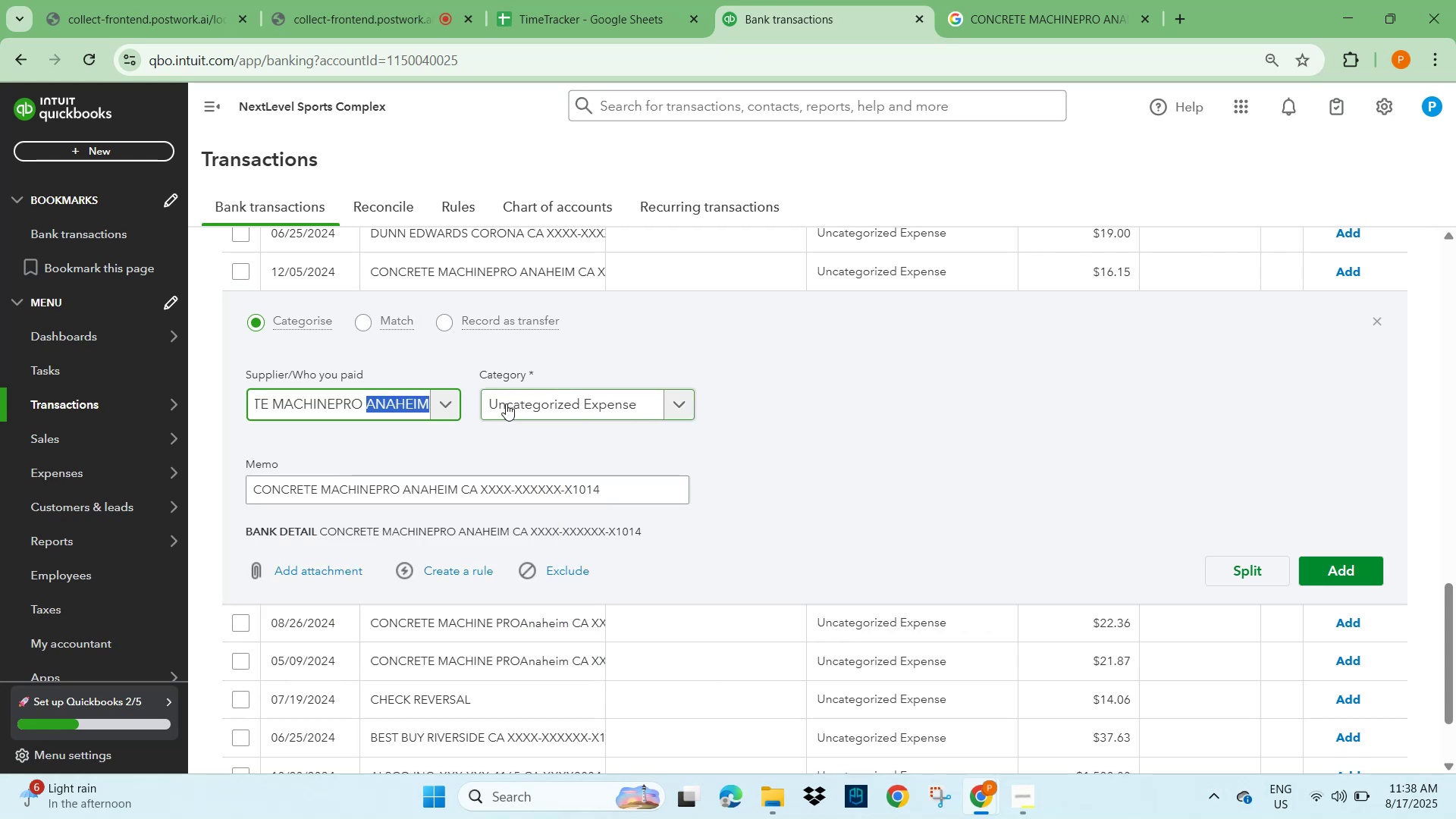 
key(Backspace)
 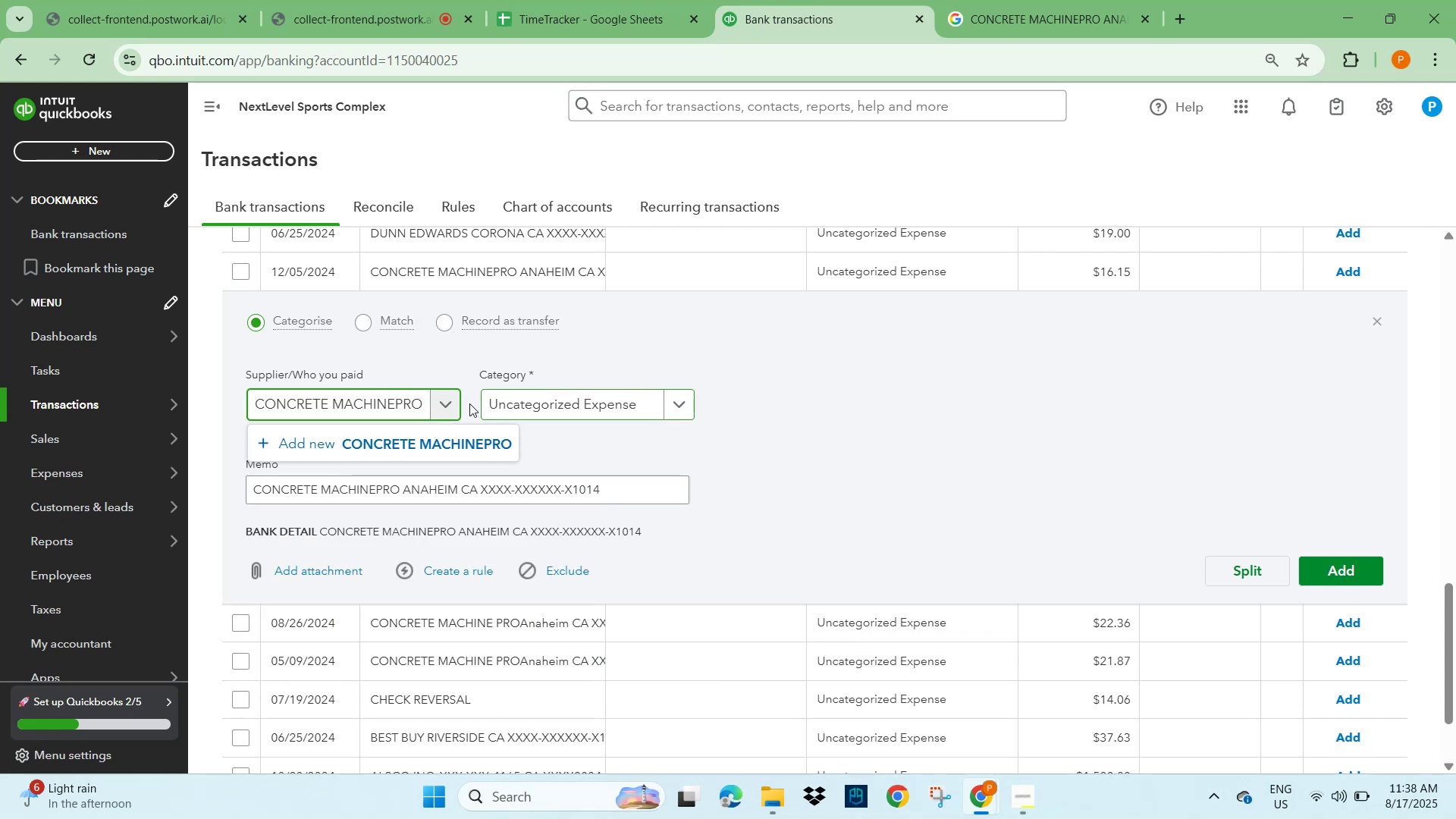 
left_click([381, 444])
 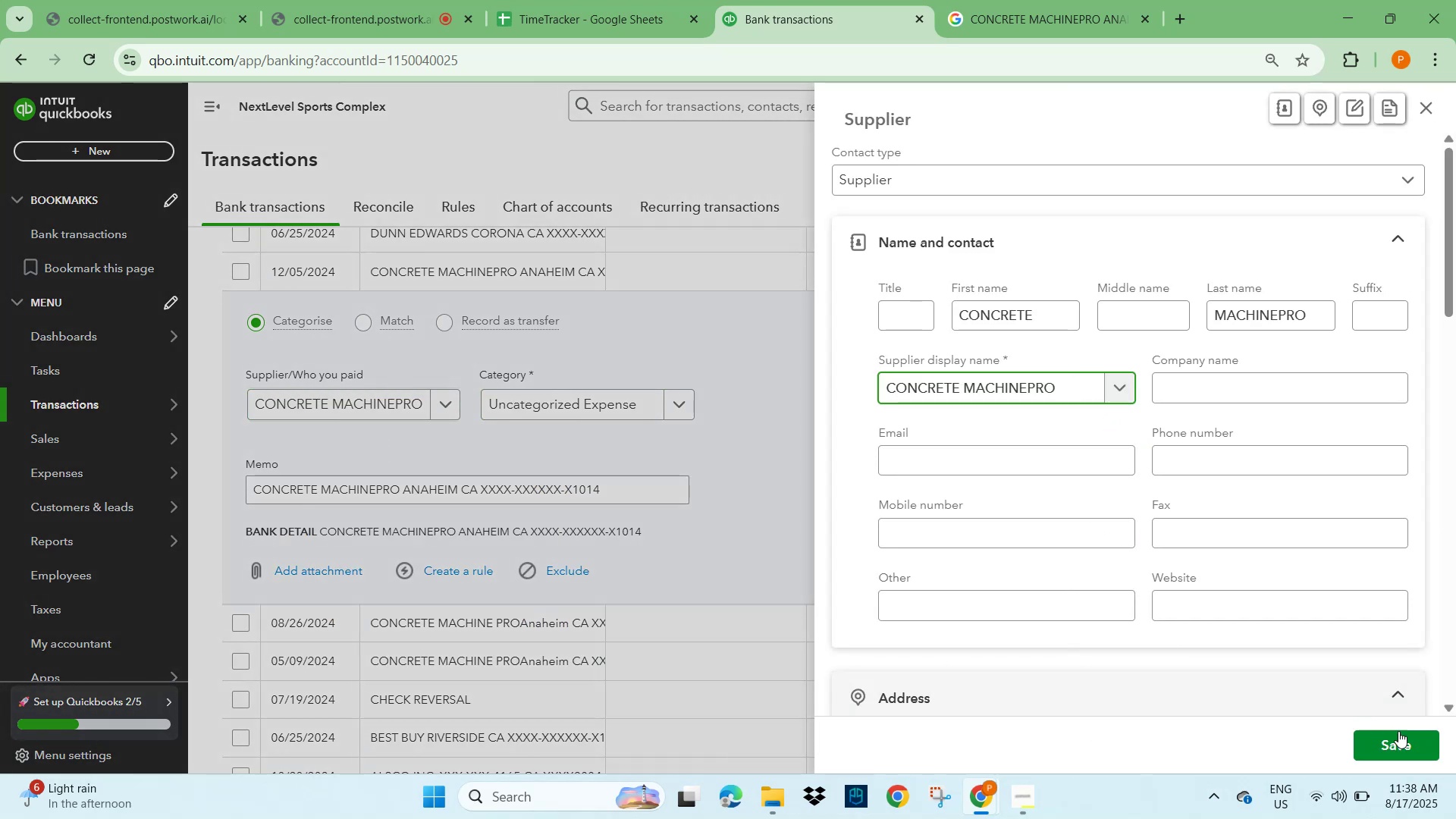 
left_click([1417, 746])
 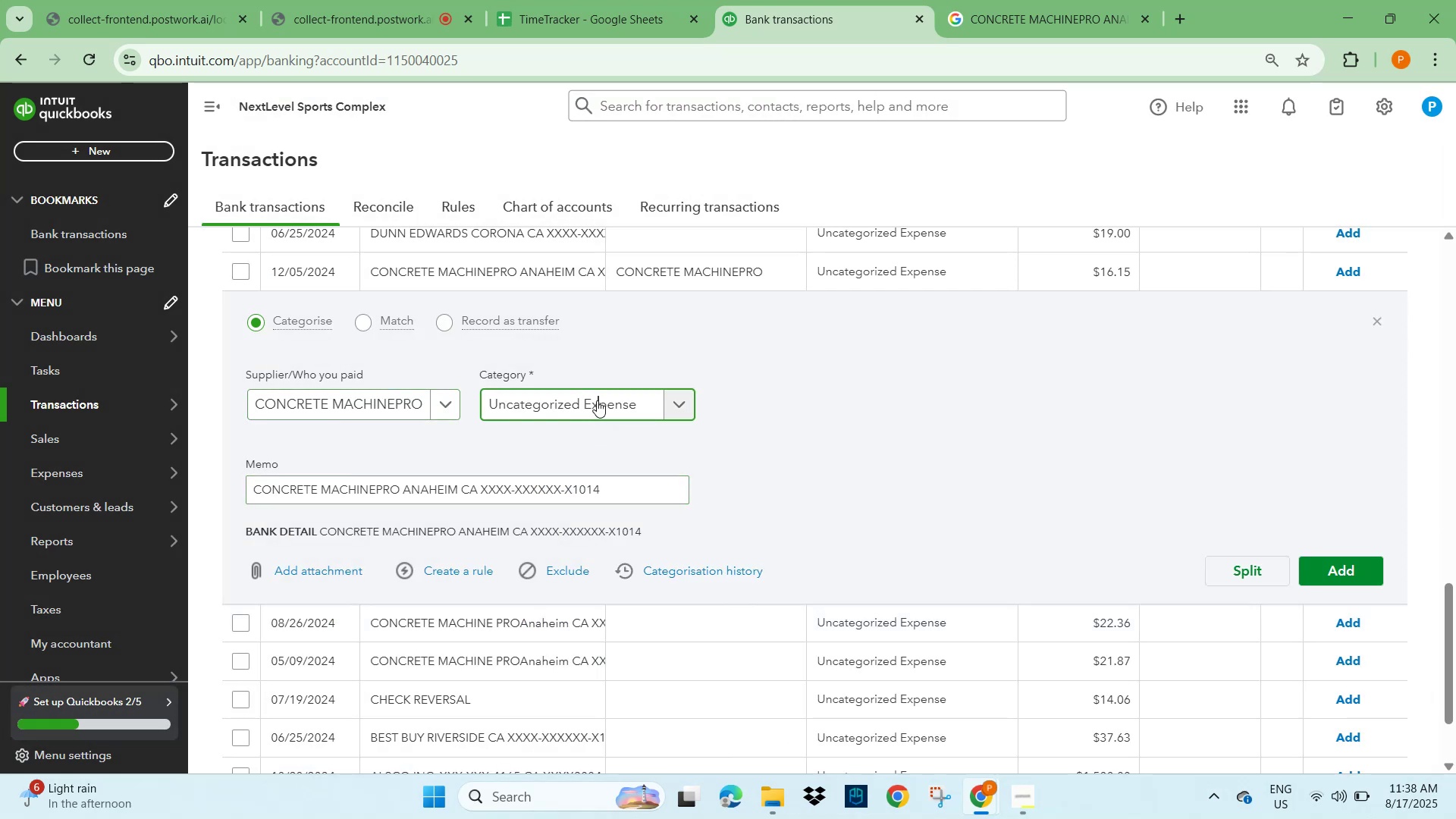 
type(REAPAI\)
key(Backspace)
key(Backspace)
key(Backspace)
key(Backspace)
key(Backspace)
type(PAIR)
 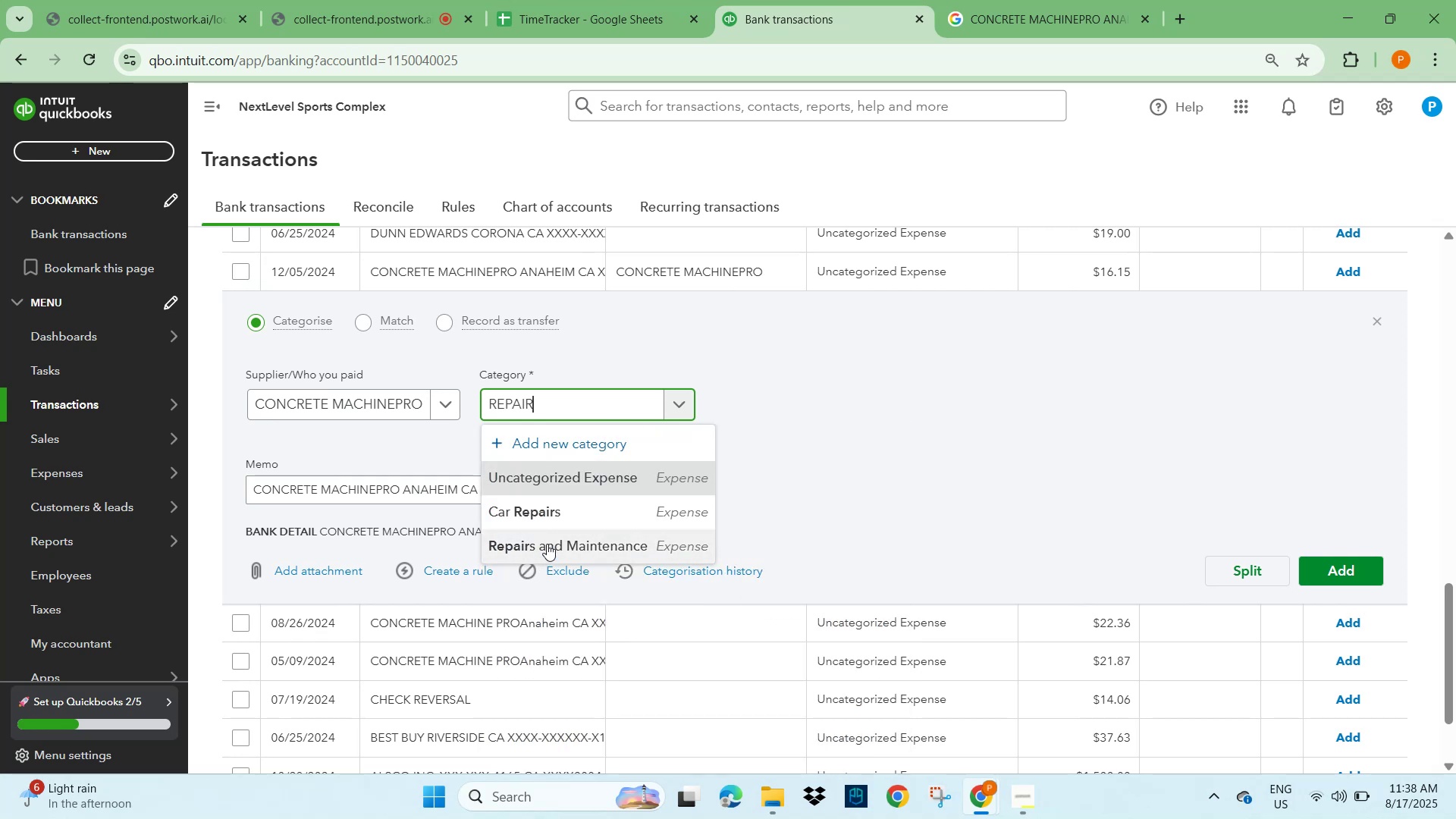 
double_click([973, 429])
 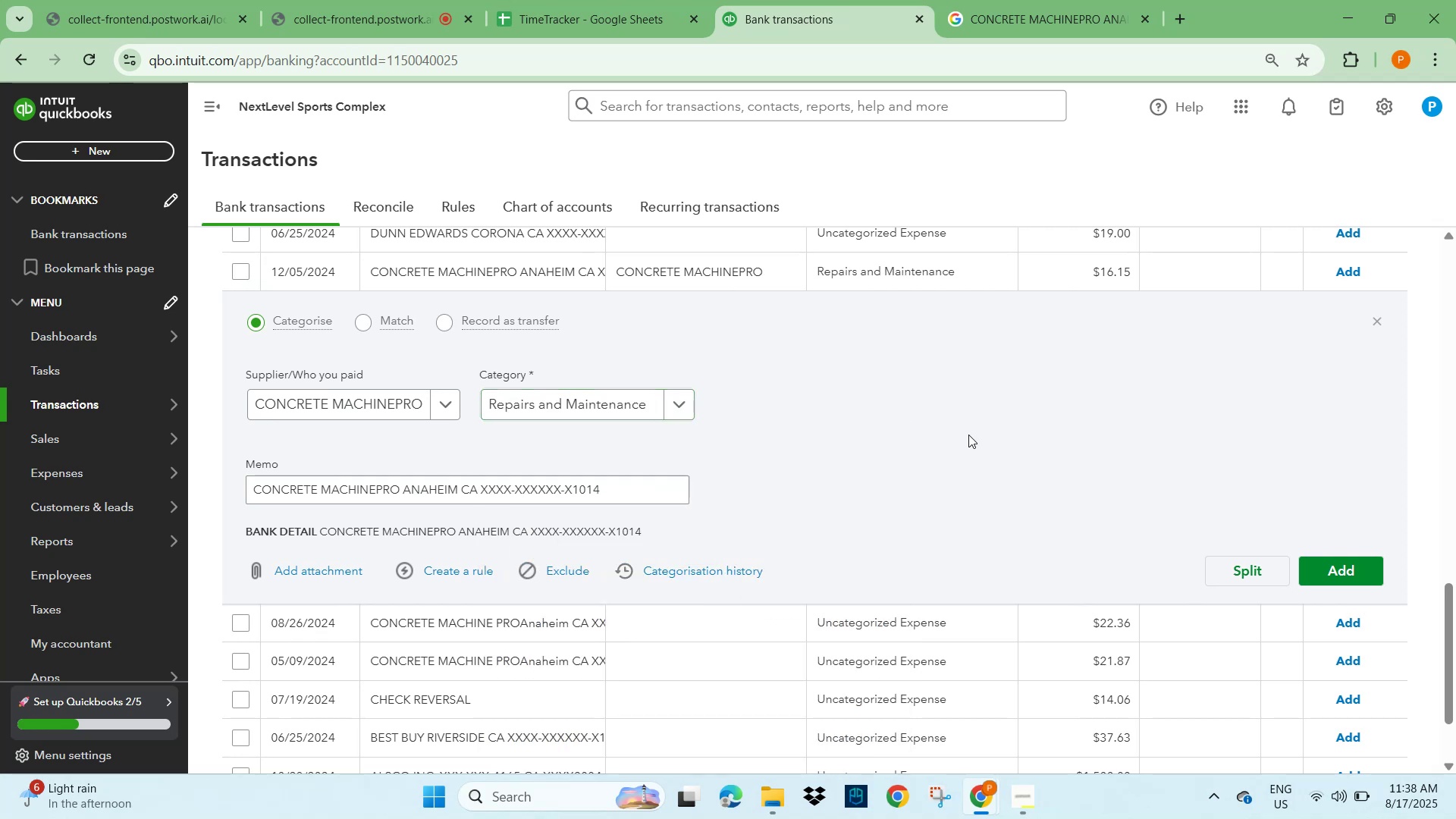 
scroll: coordinate [991, 463], scroll_direction: down, amount: 3.0
 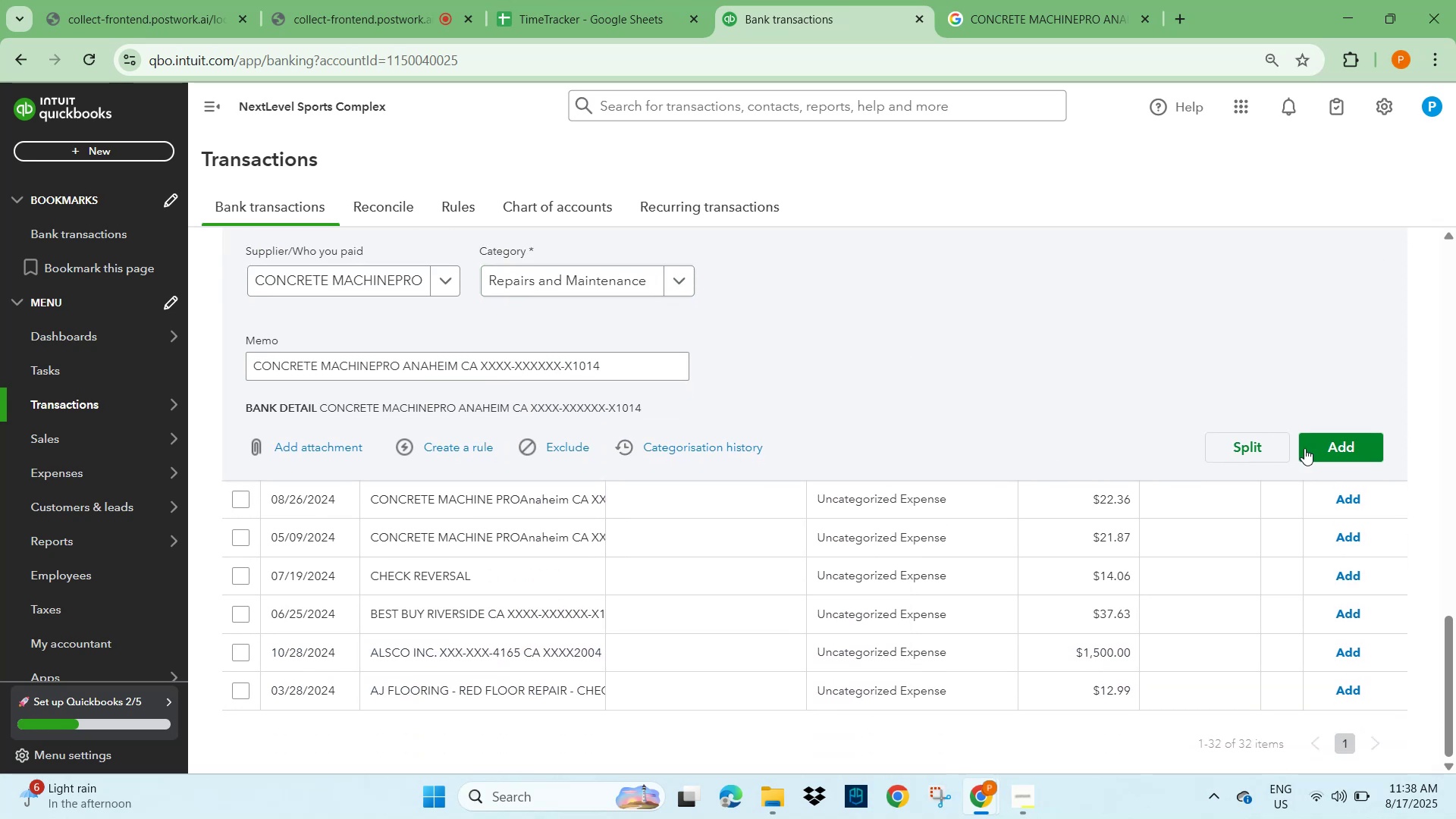 
left_click([1318, 445])
 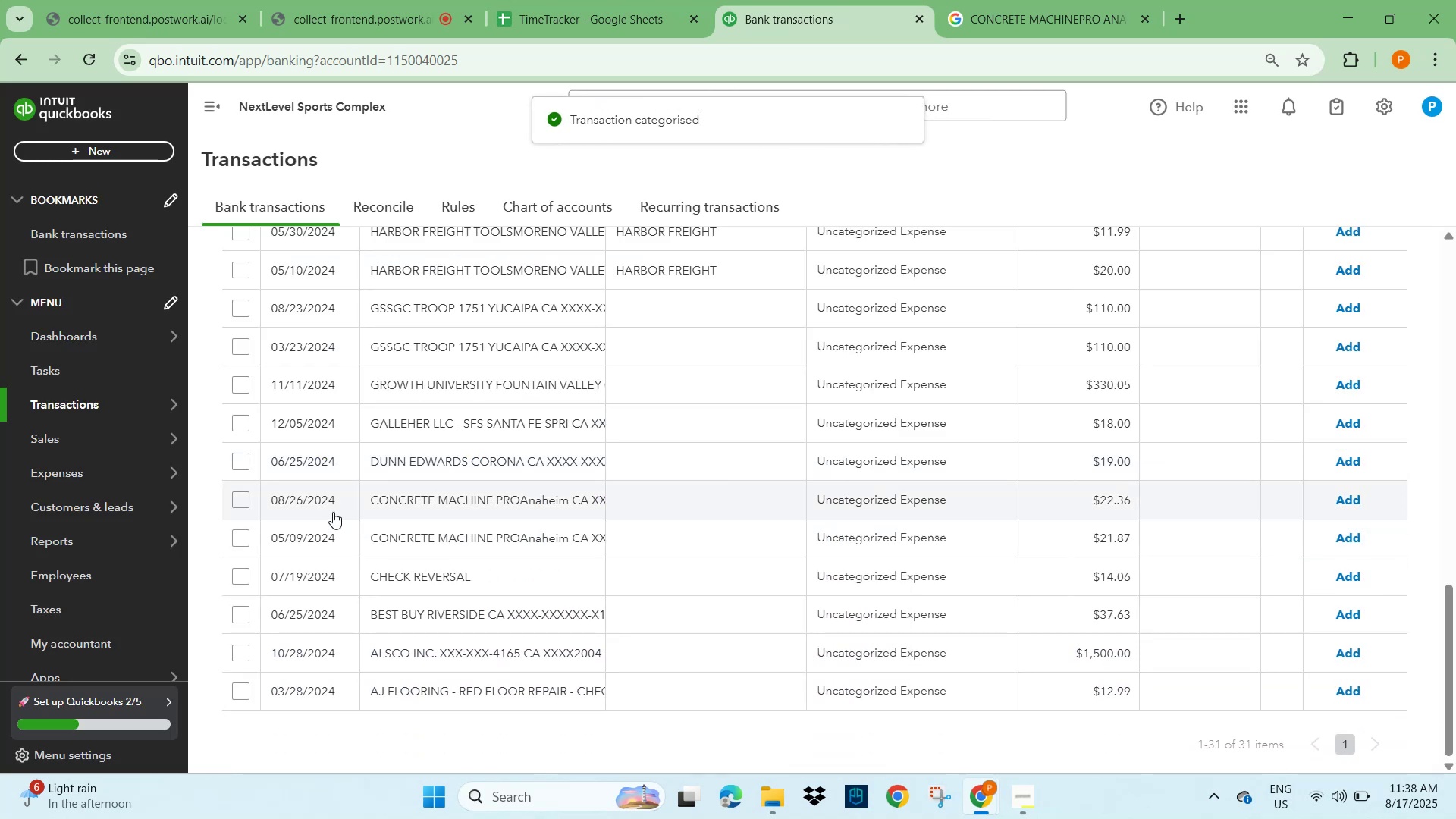 
left_click([239, 503])
 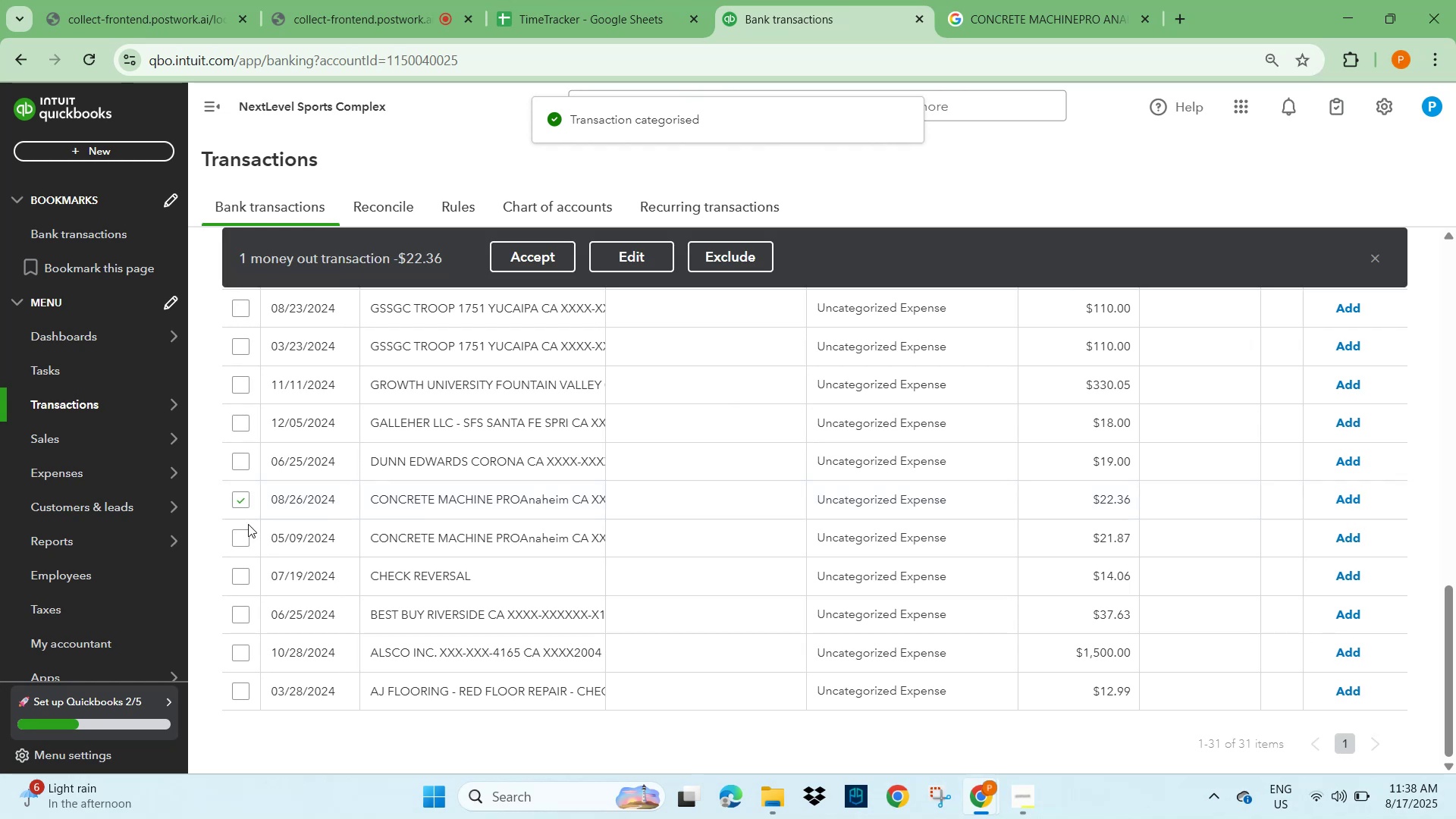 
left_click([238, 539])
 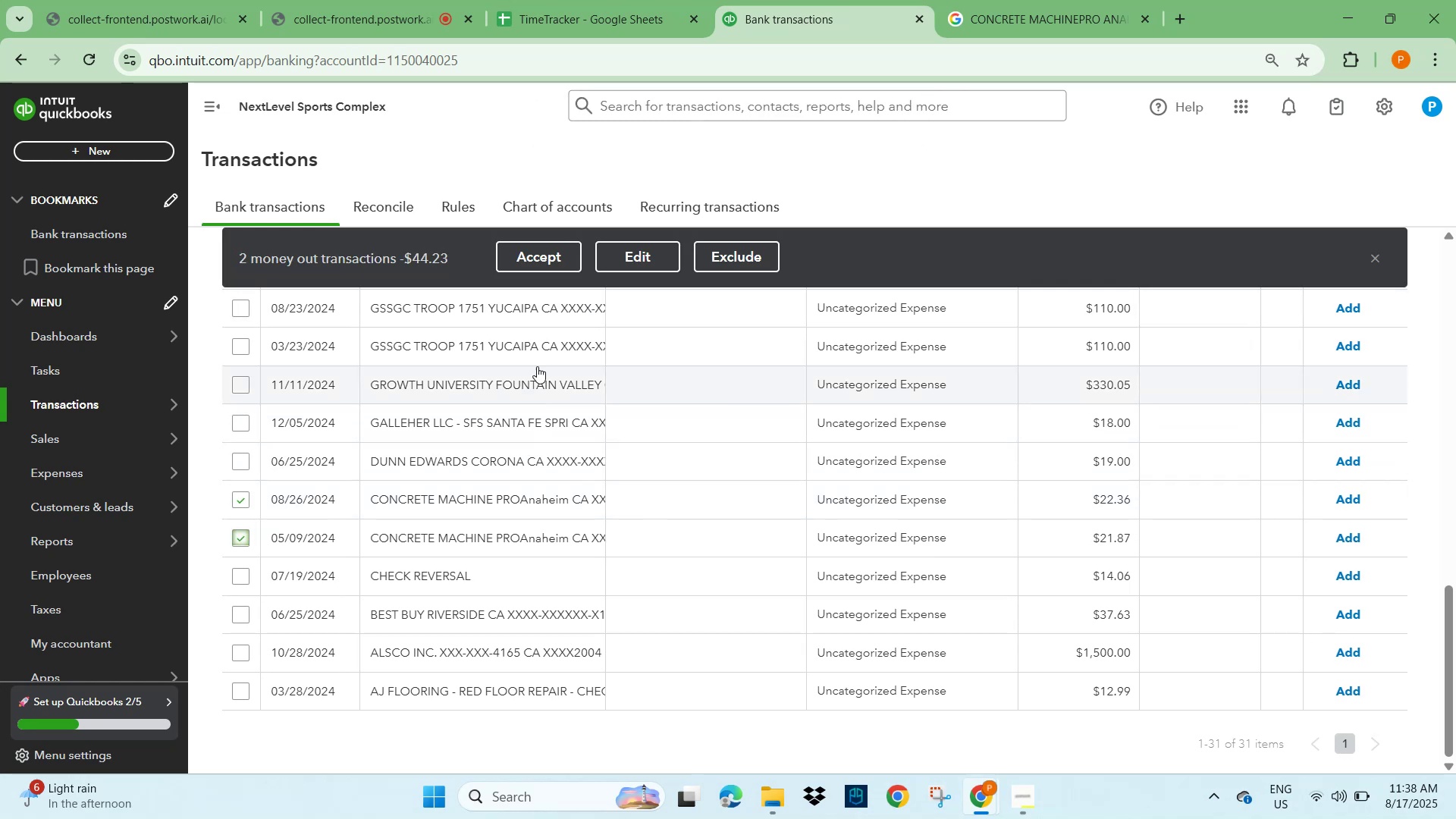 
left_click([641, 262])
 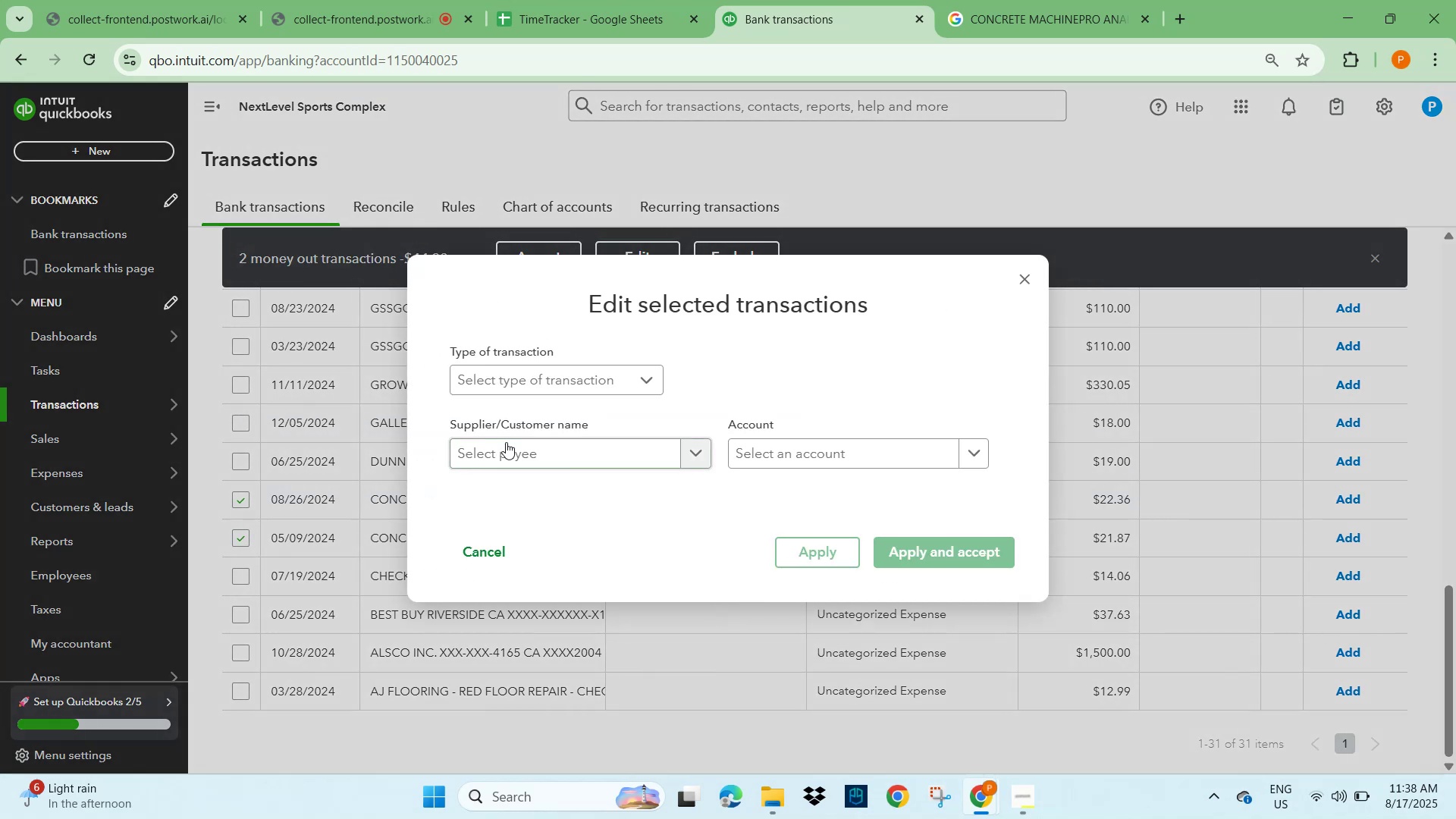 
left_click([514, 381])
 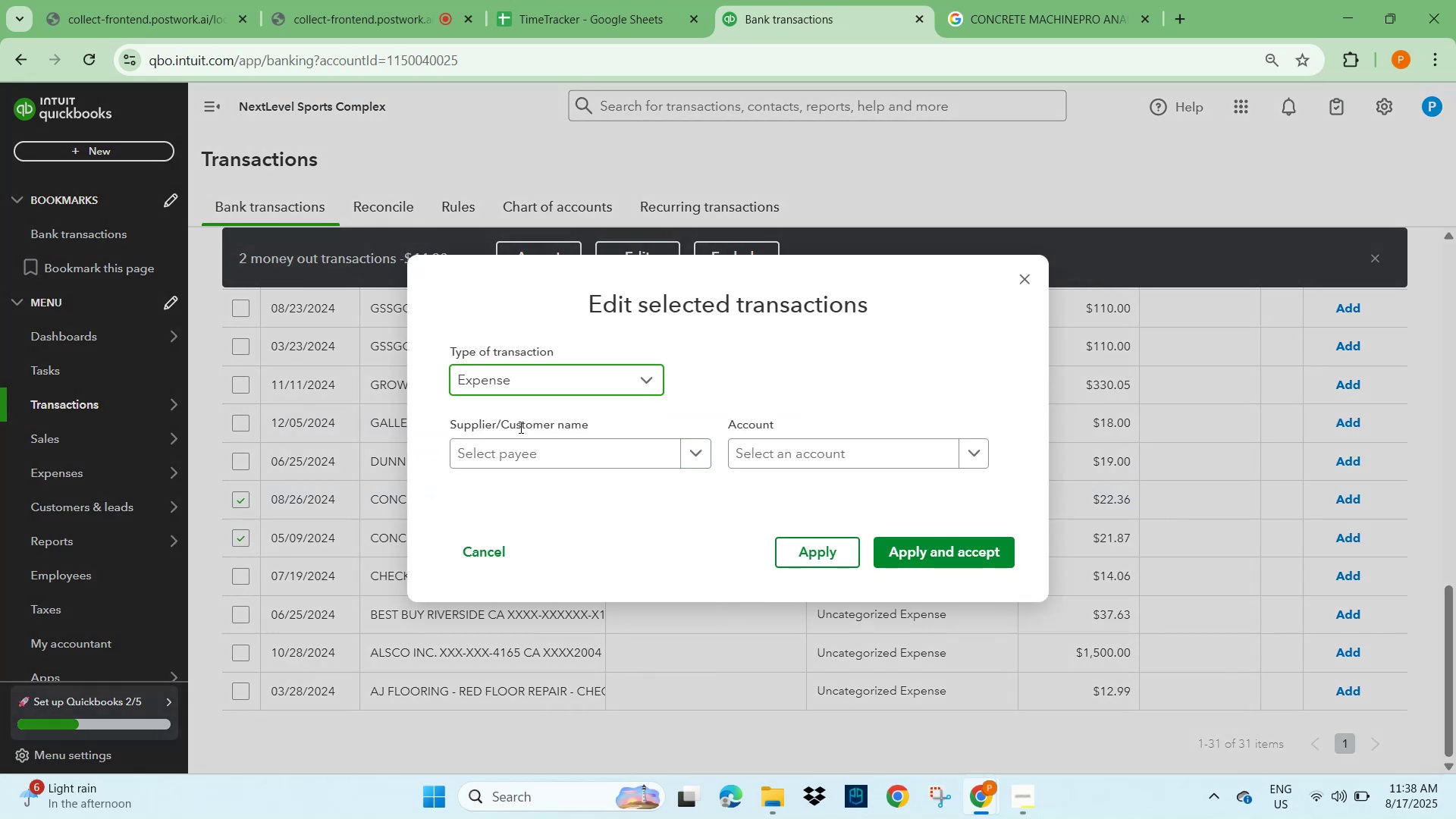 
double_click([523, 446])
 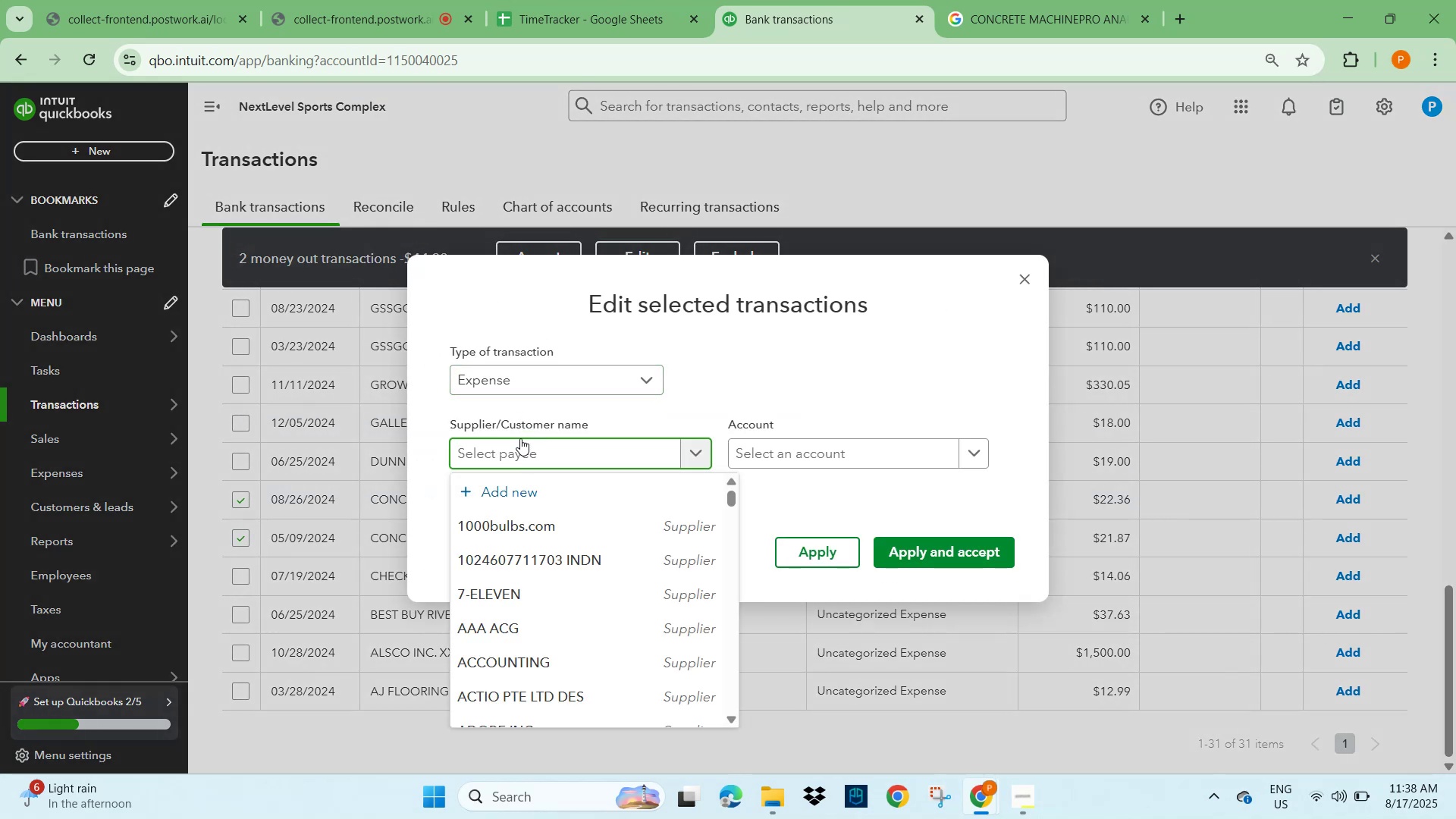 
type(CONCRE)
 